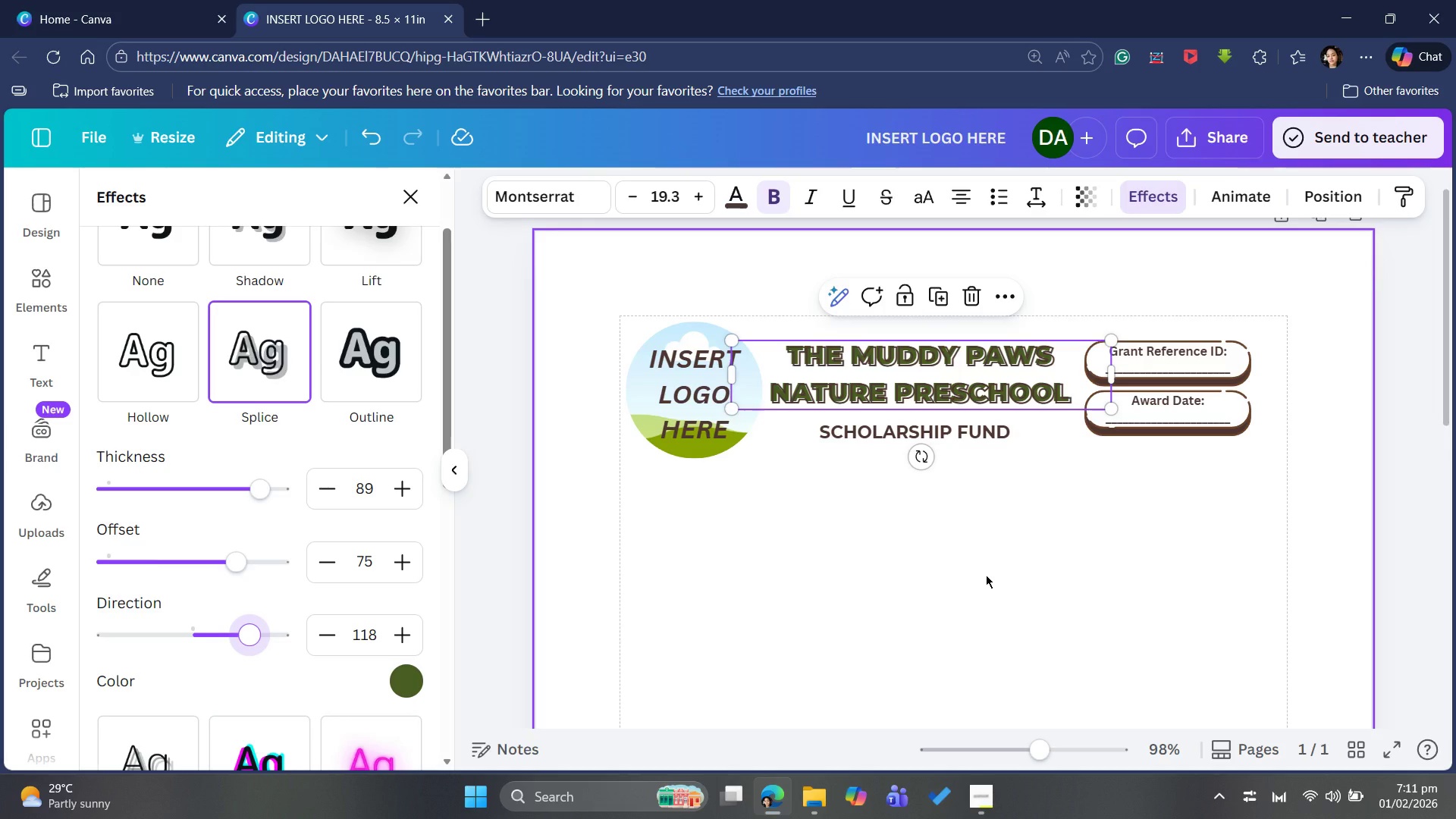 
left_click([986, 575])
 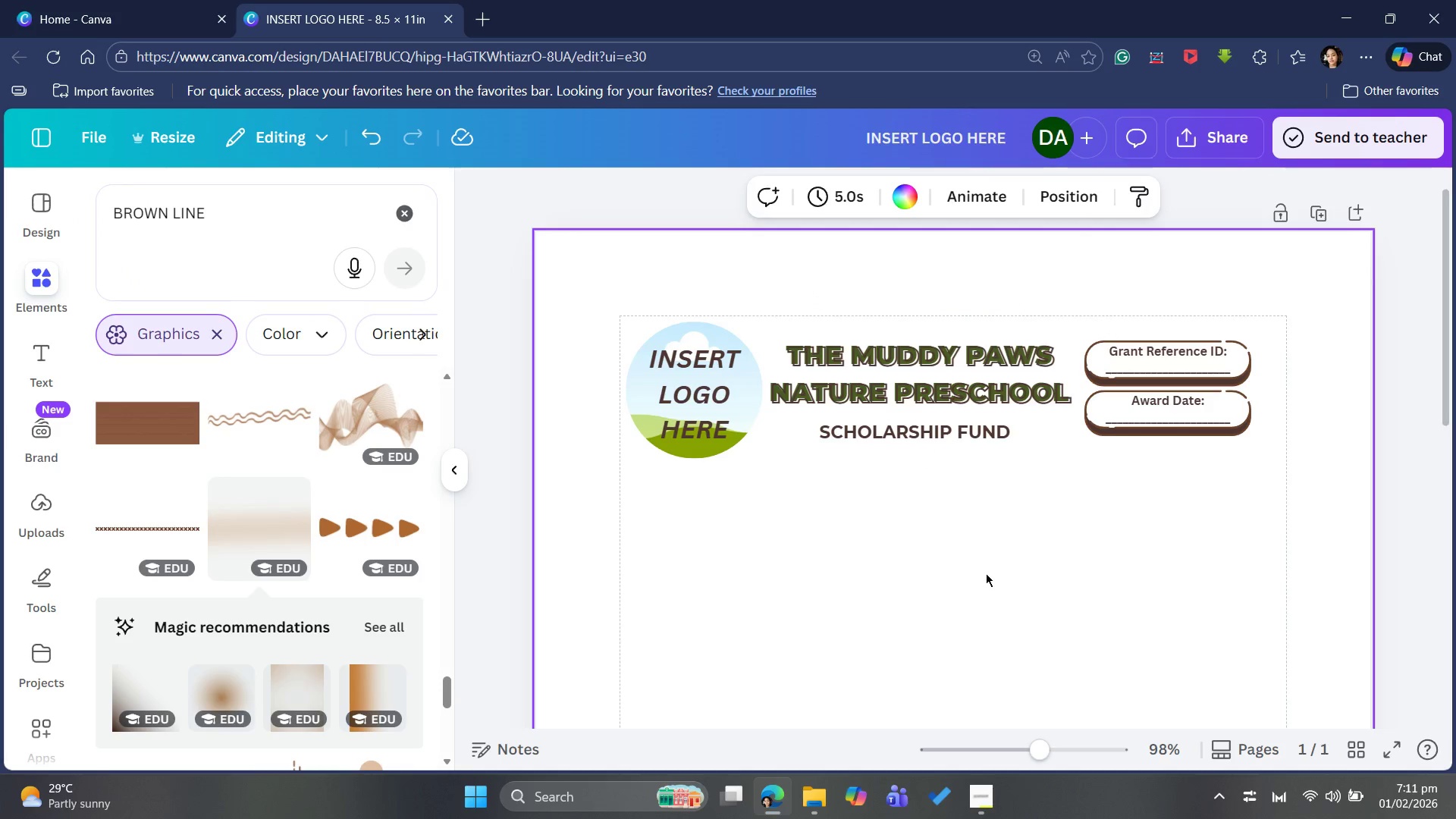 
left_click([986, 573])
 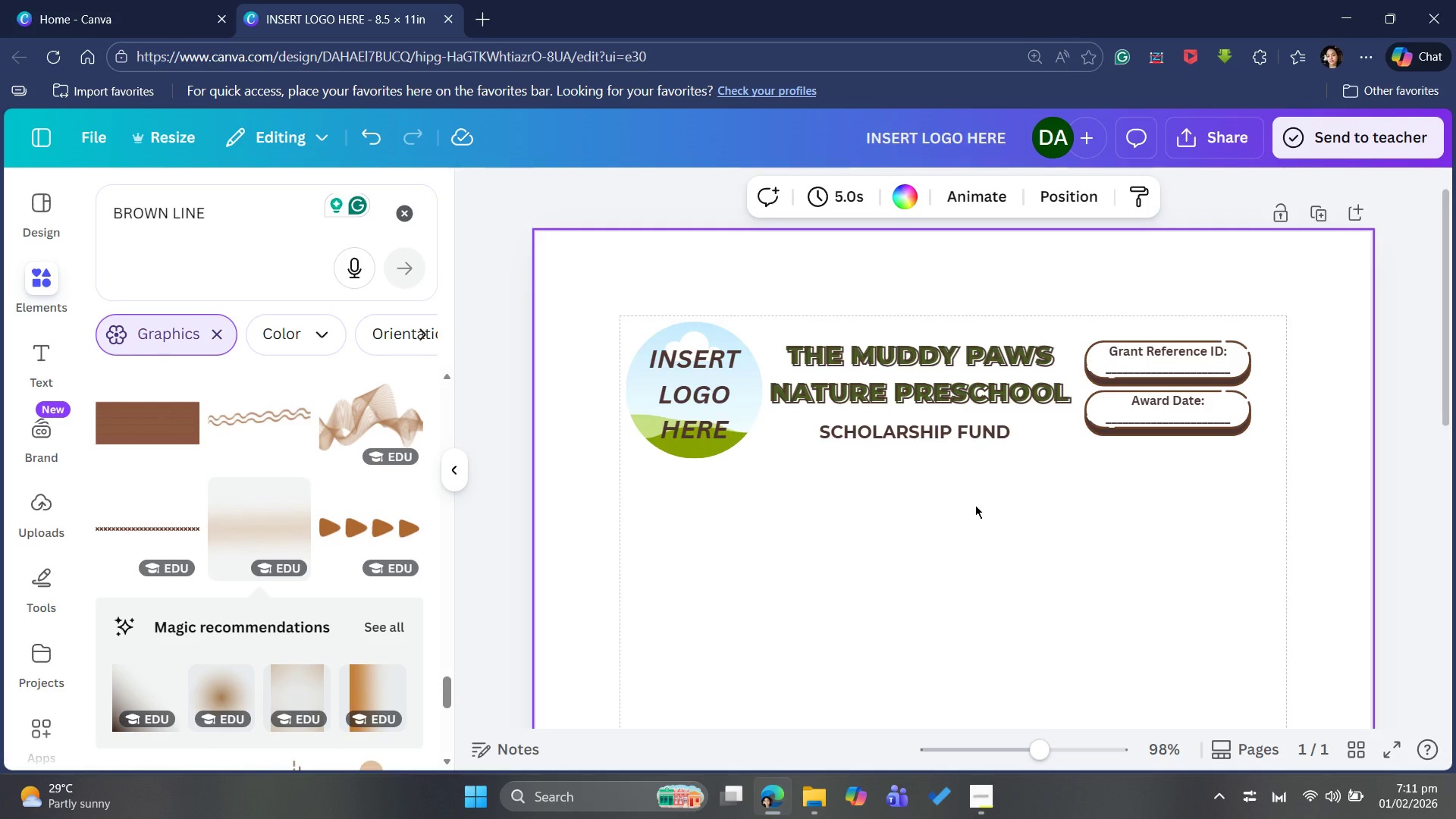 
mouse_move([992, 408])
 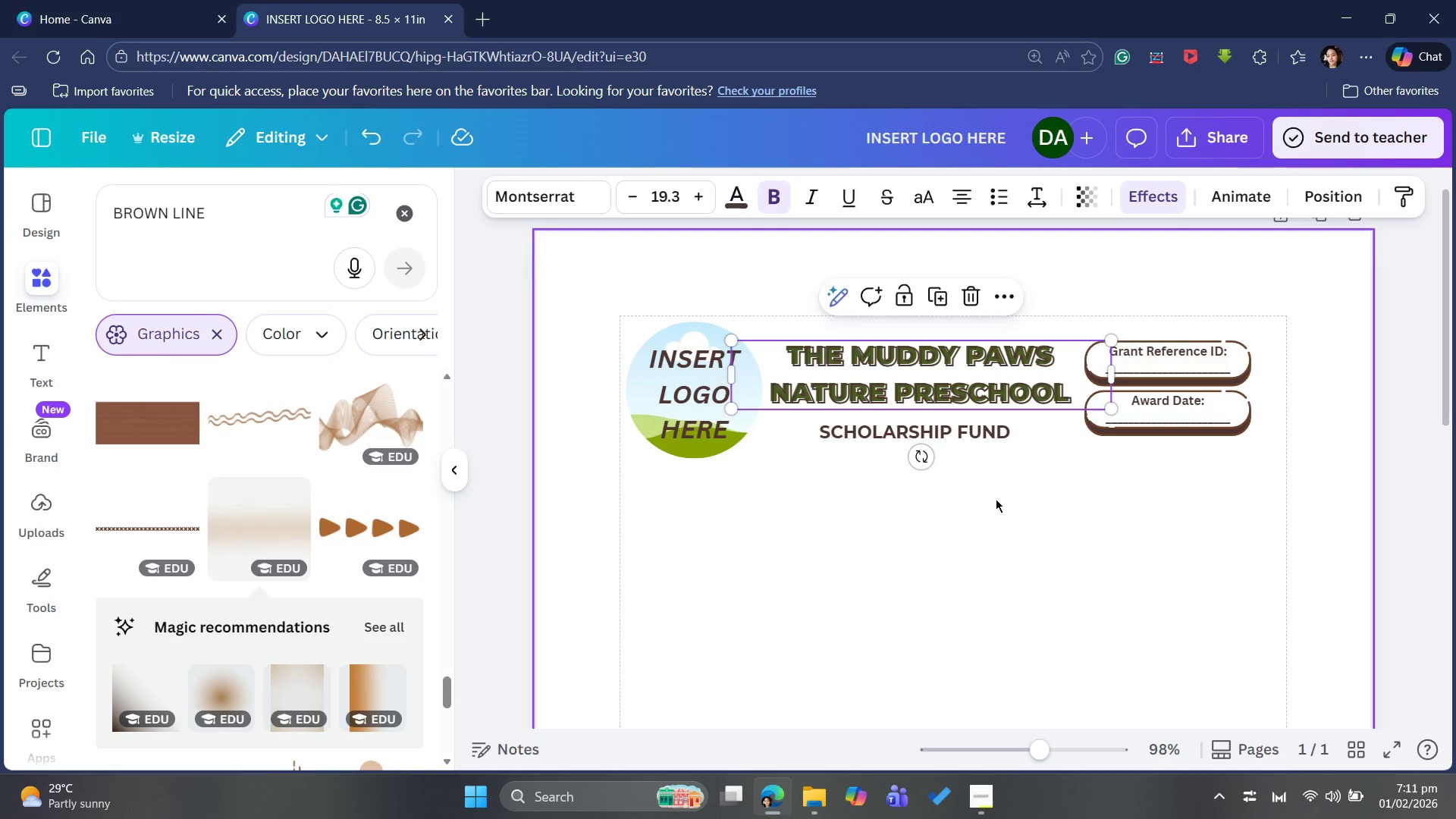 
left_click([985, 441])
 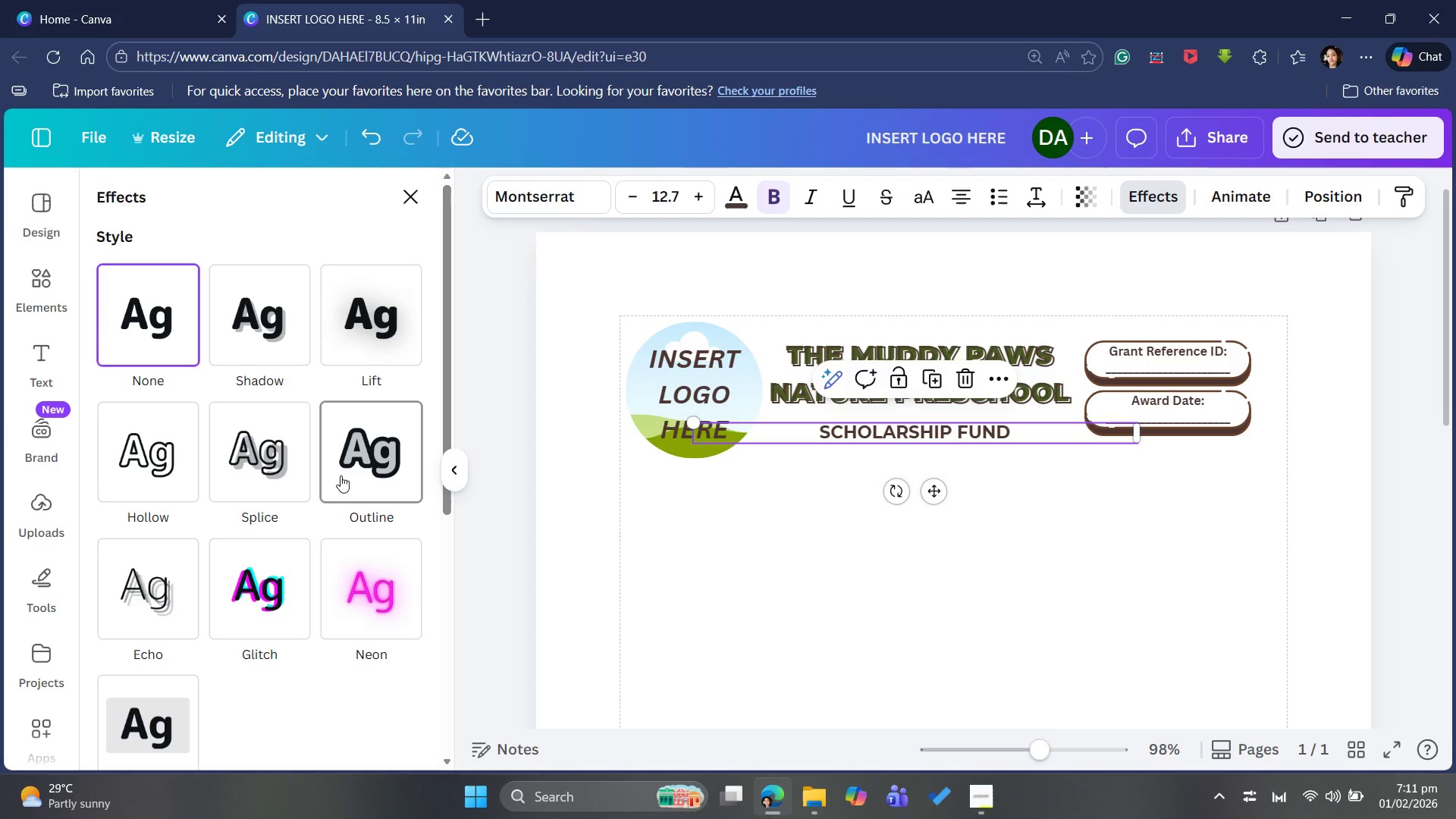 
wait(5.31)
 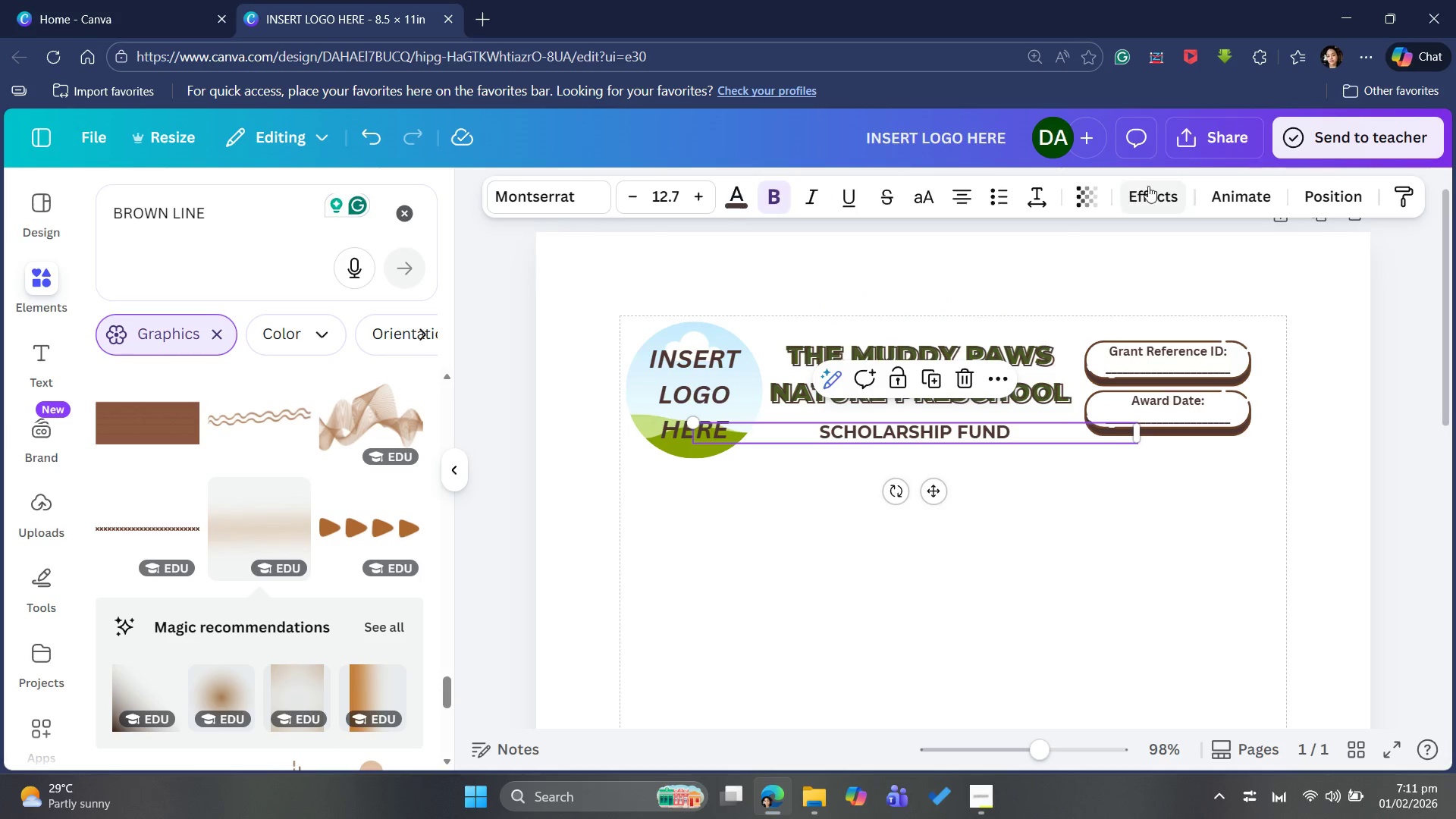 
mouse_move([161, 453])
 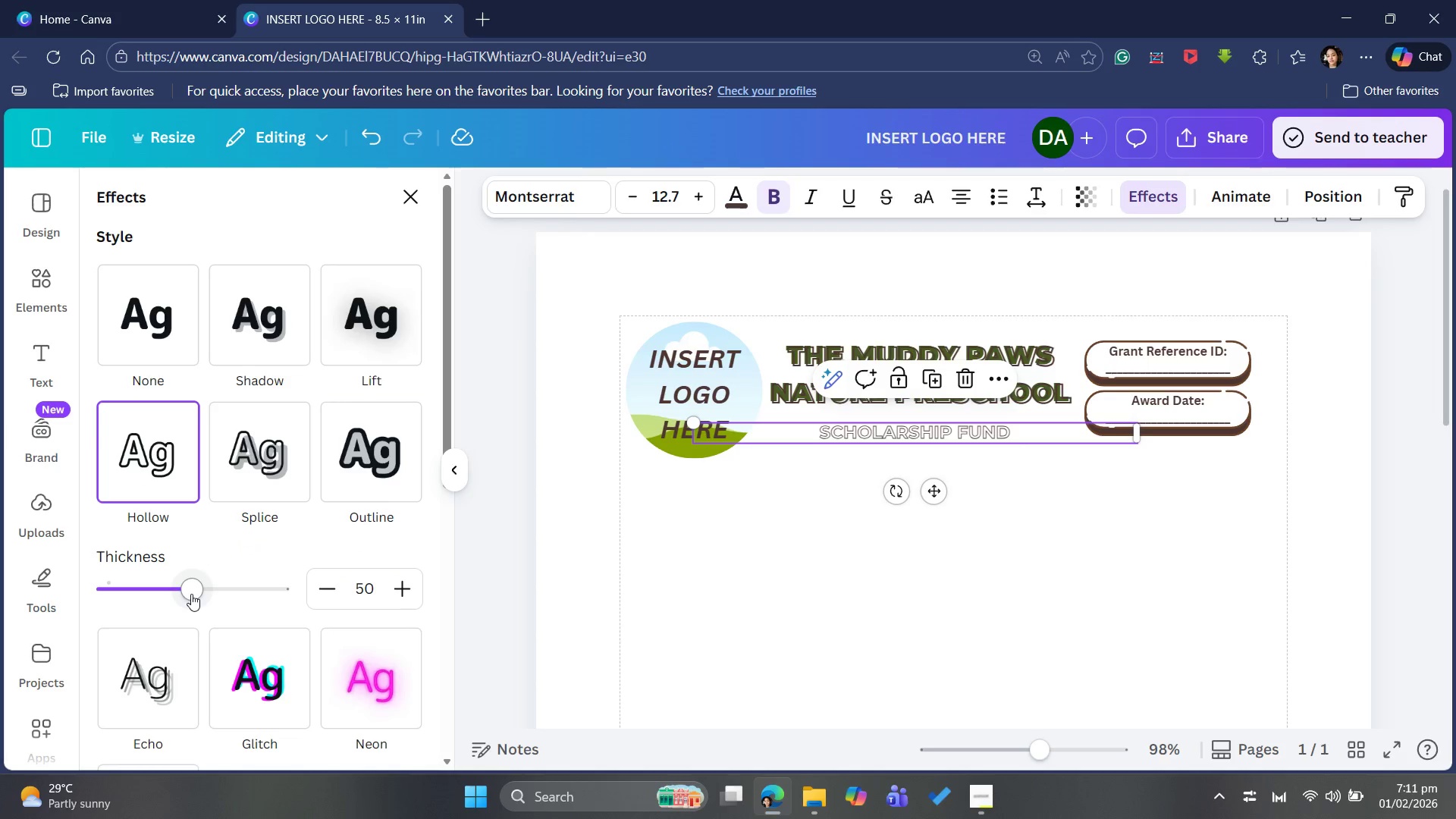 
left_click_drag(start_coordinate=[191, 594], to_coordinate=[311, 576])
 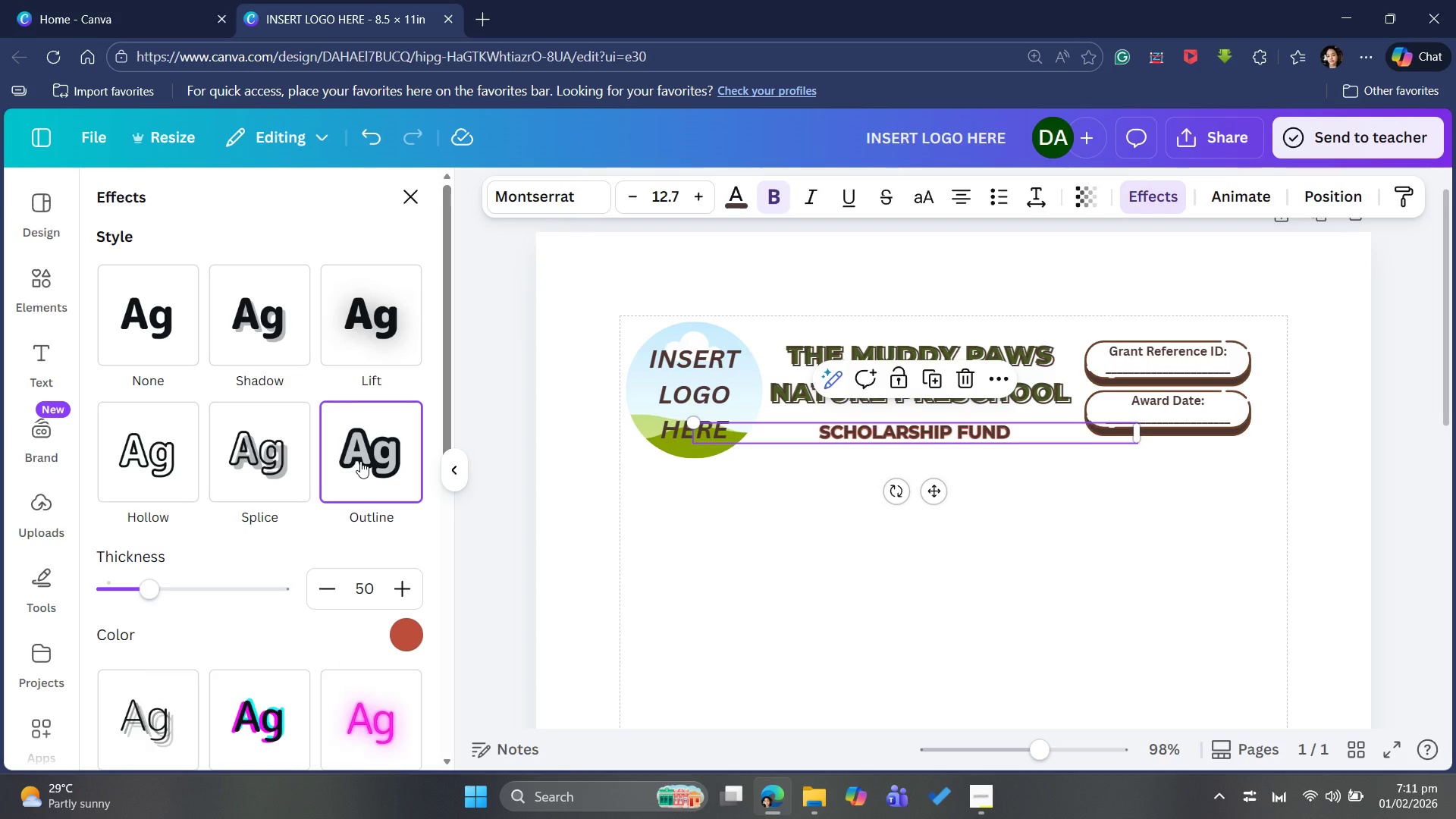 
left_click([146, 452])
 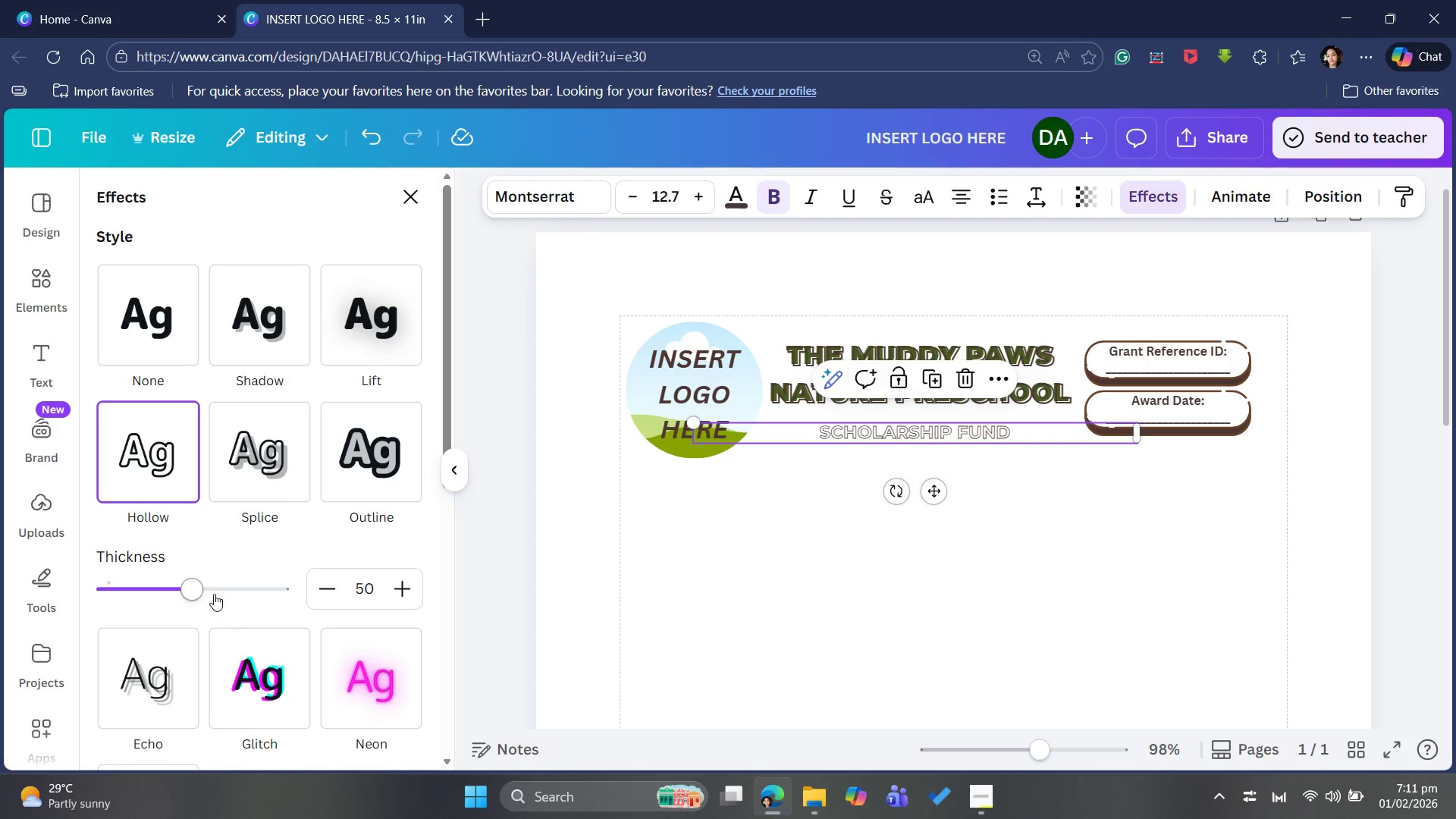 
left_click_drag(start_coordinate=[191, 588], to_coordinate=[369, 586])
 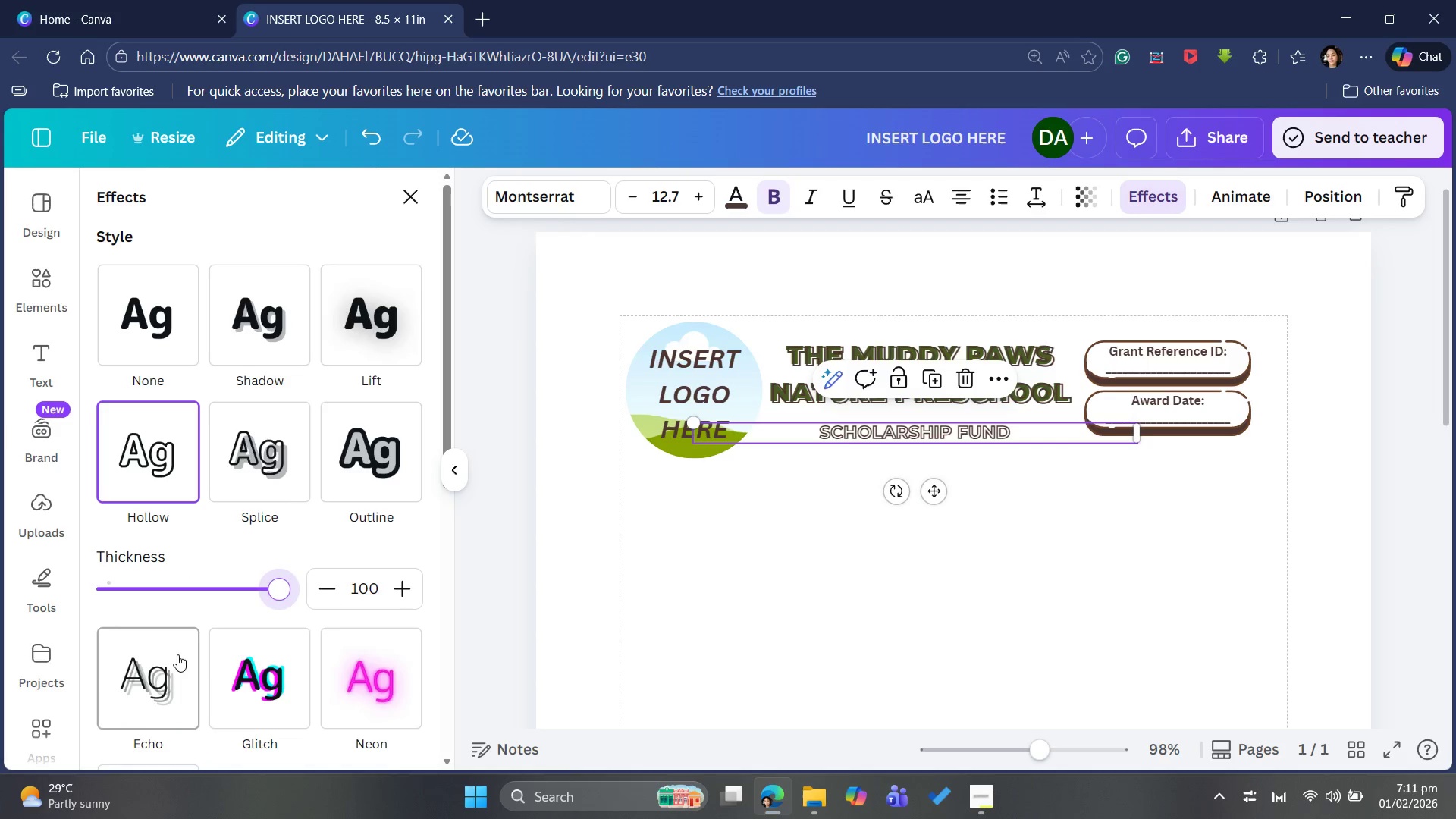 
left_click([168, 669])
 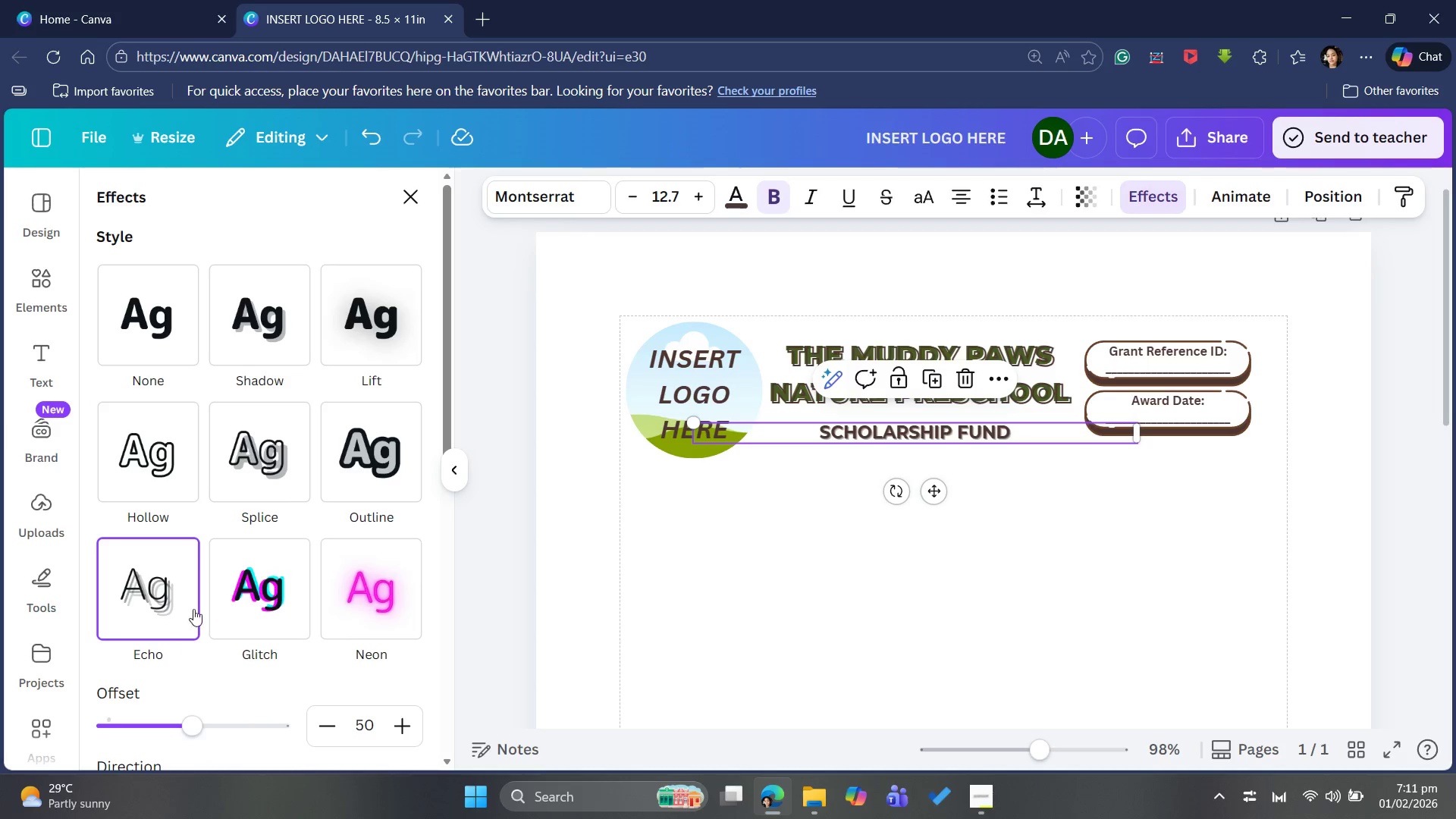 
left_click([161, 455])
 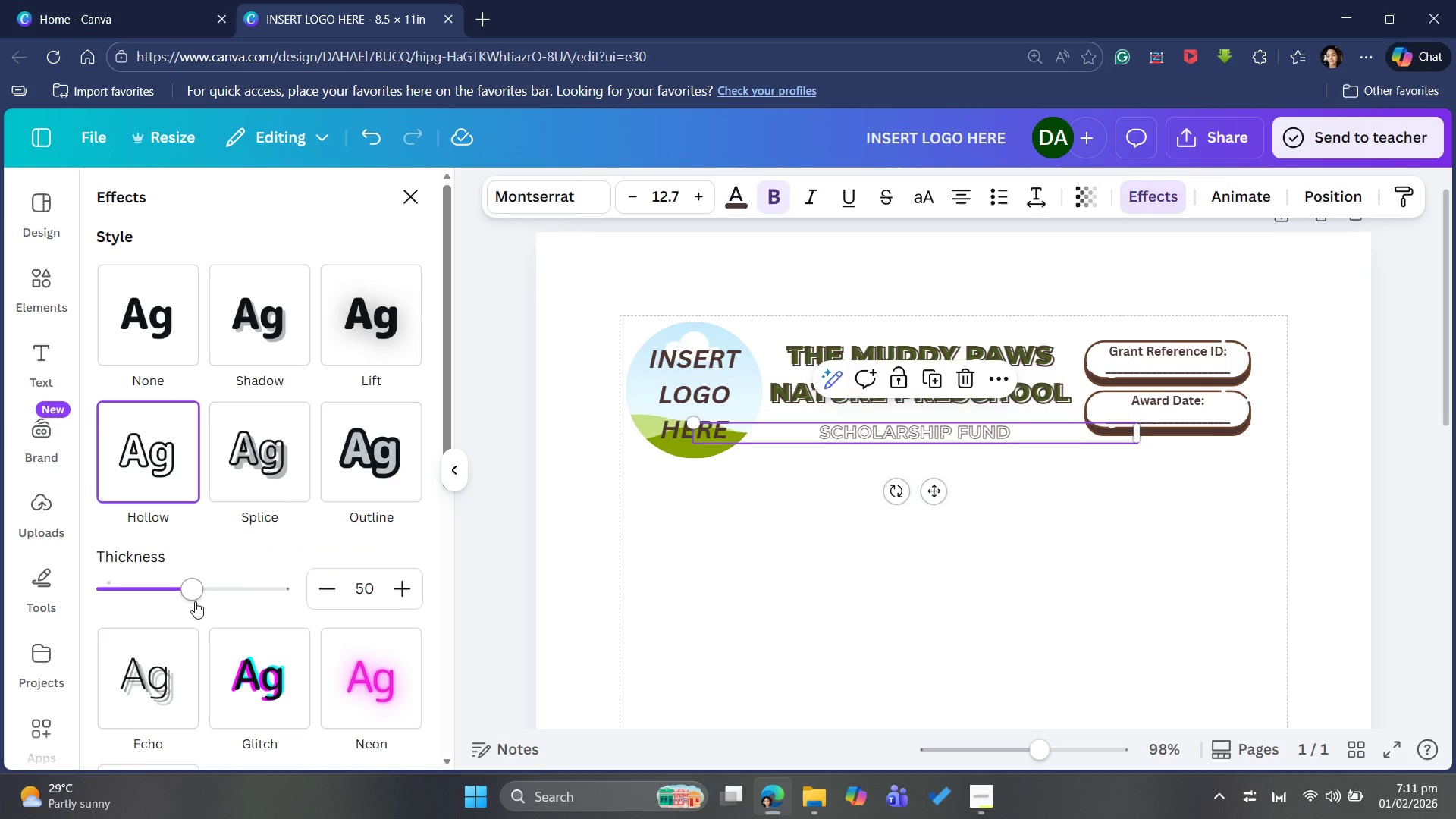 
left_click_drag(start_coordinate=[196, 590], to_coordinate=[331, 580])
 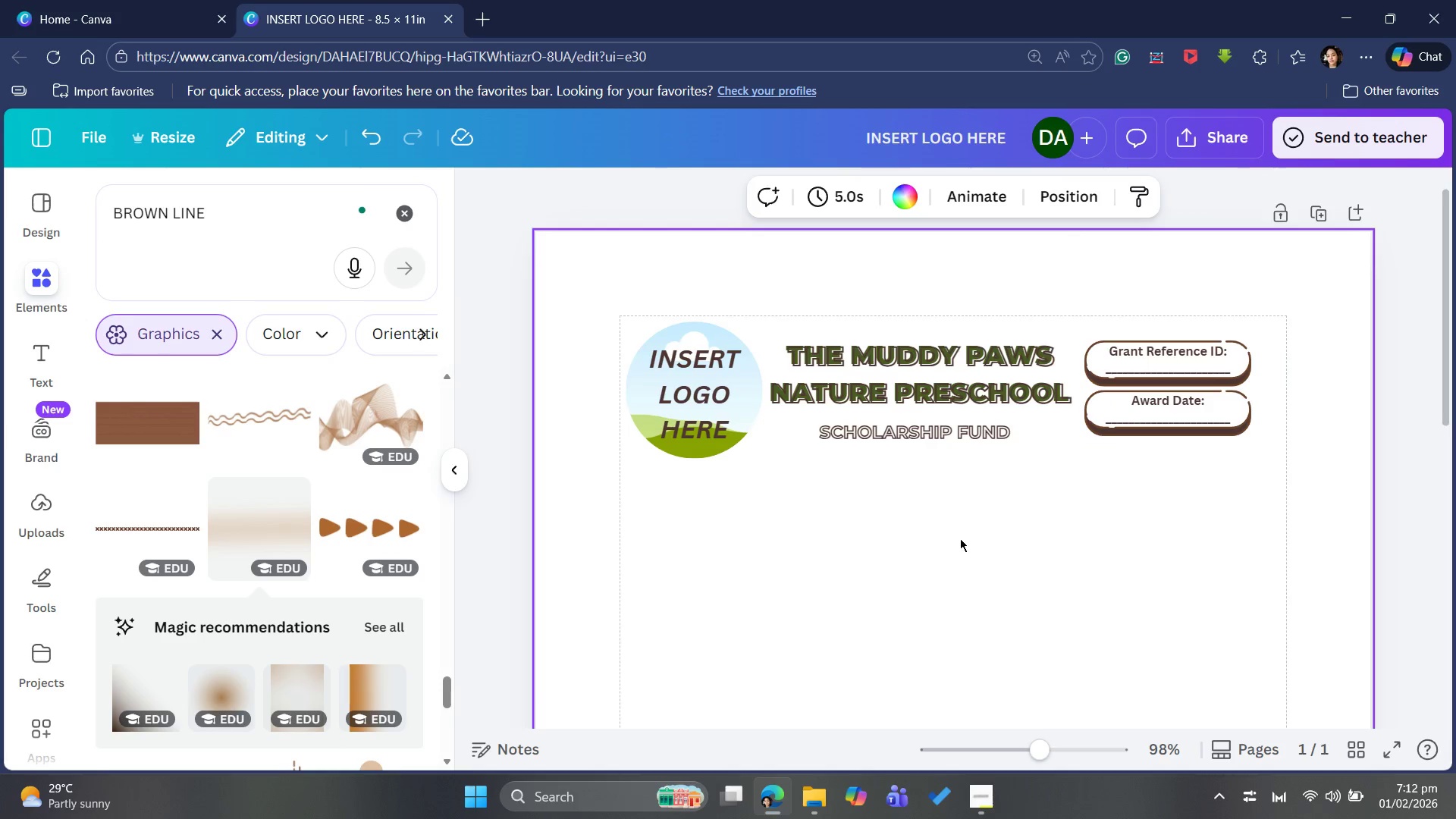 
wait(7.61)
 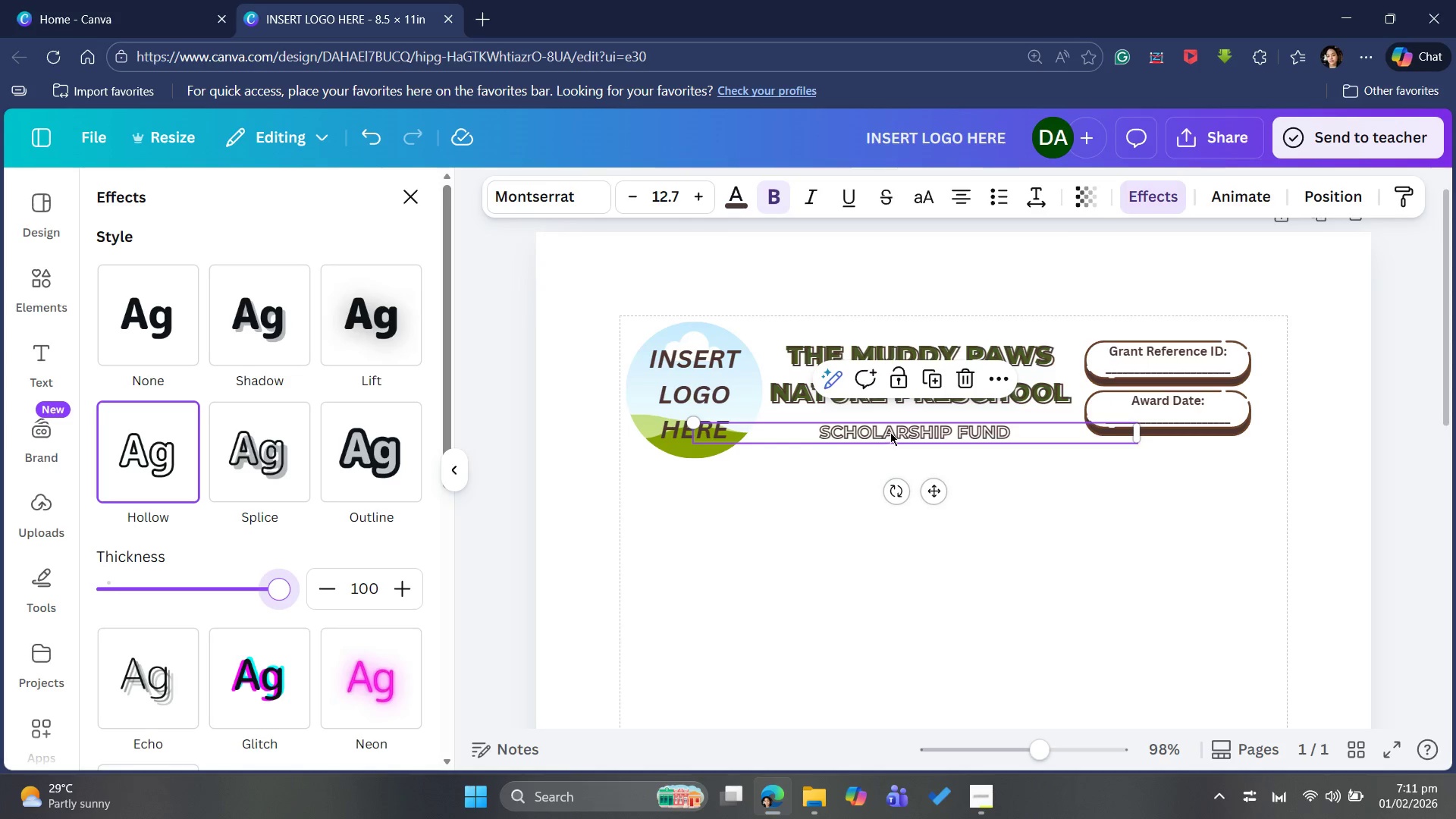 
mouse_move([921, 445])
 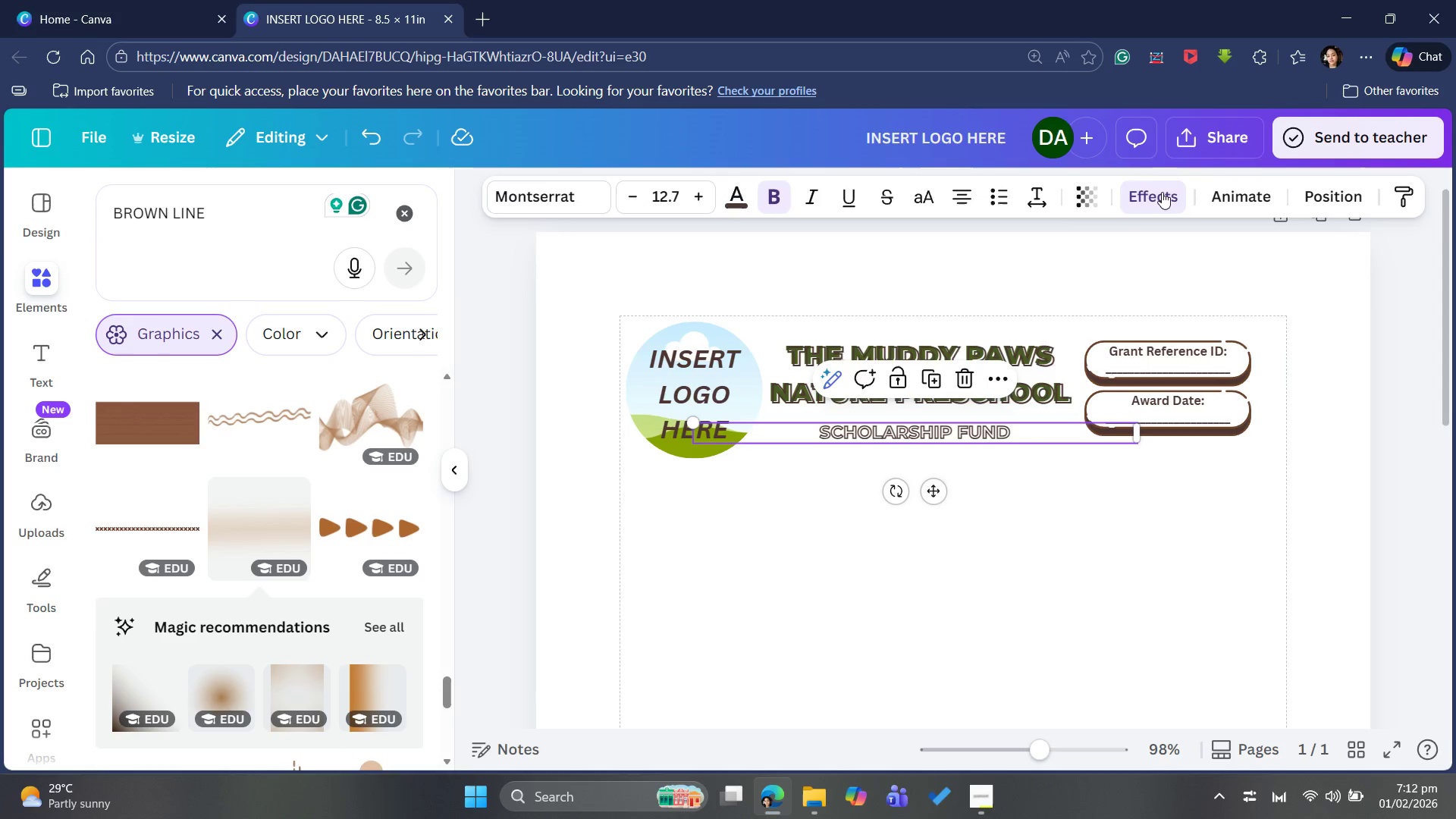 
left_click([1162, 195])
 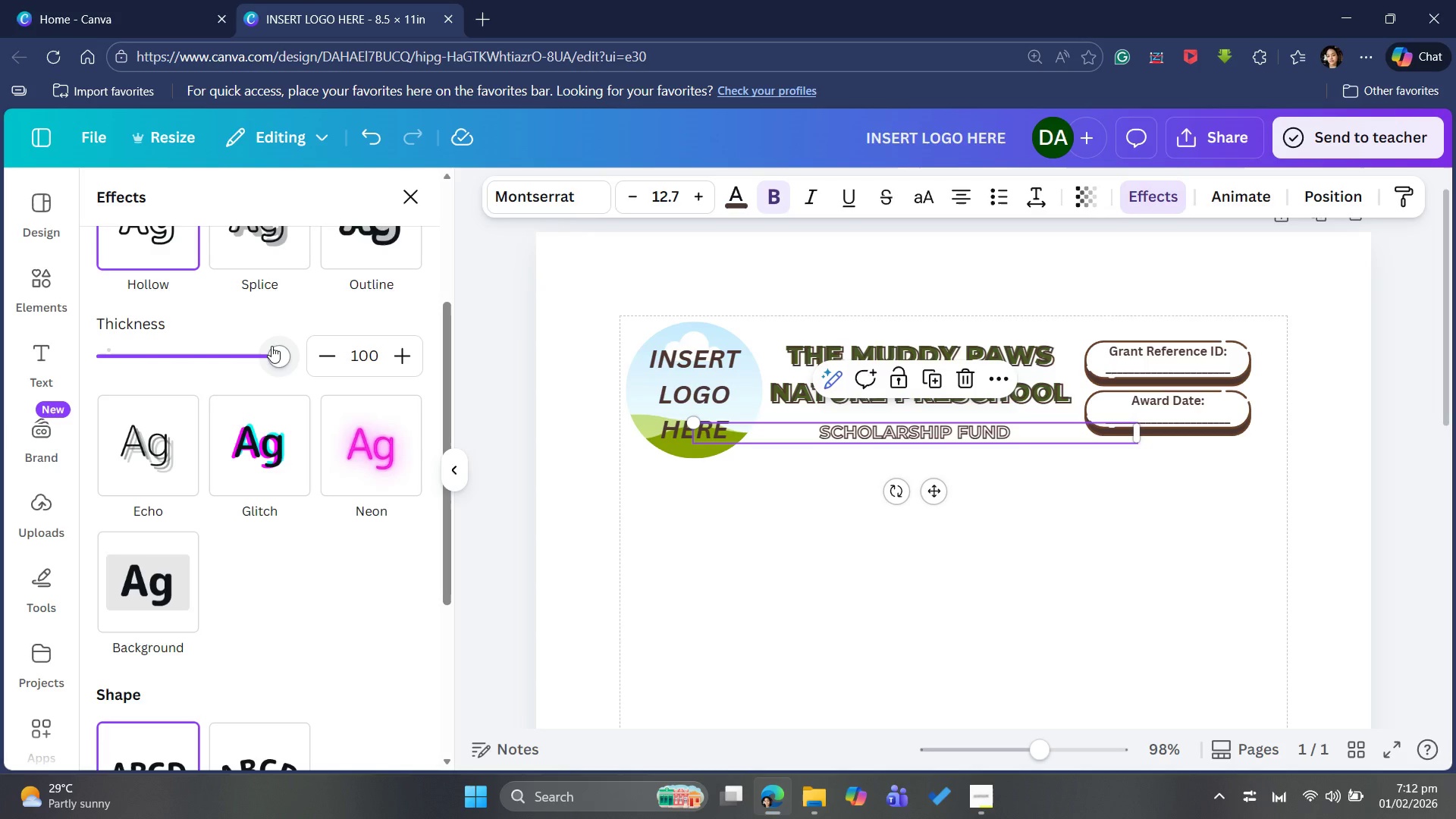 
scroll: coordinate [260, 369], scroll_direction: up, amount: 3.0
 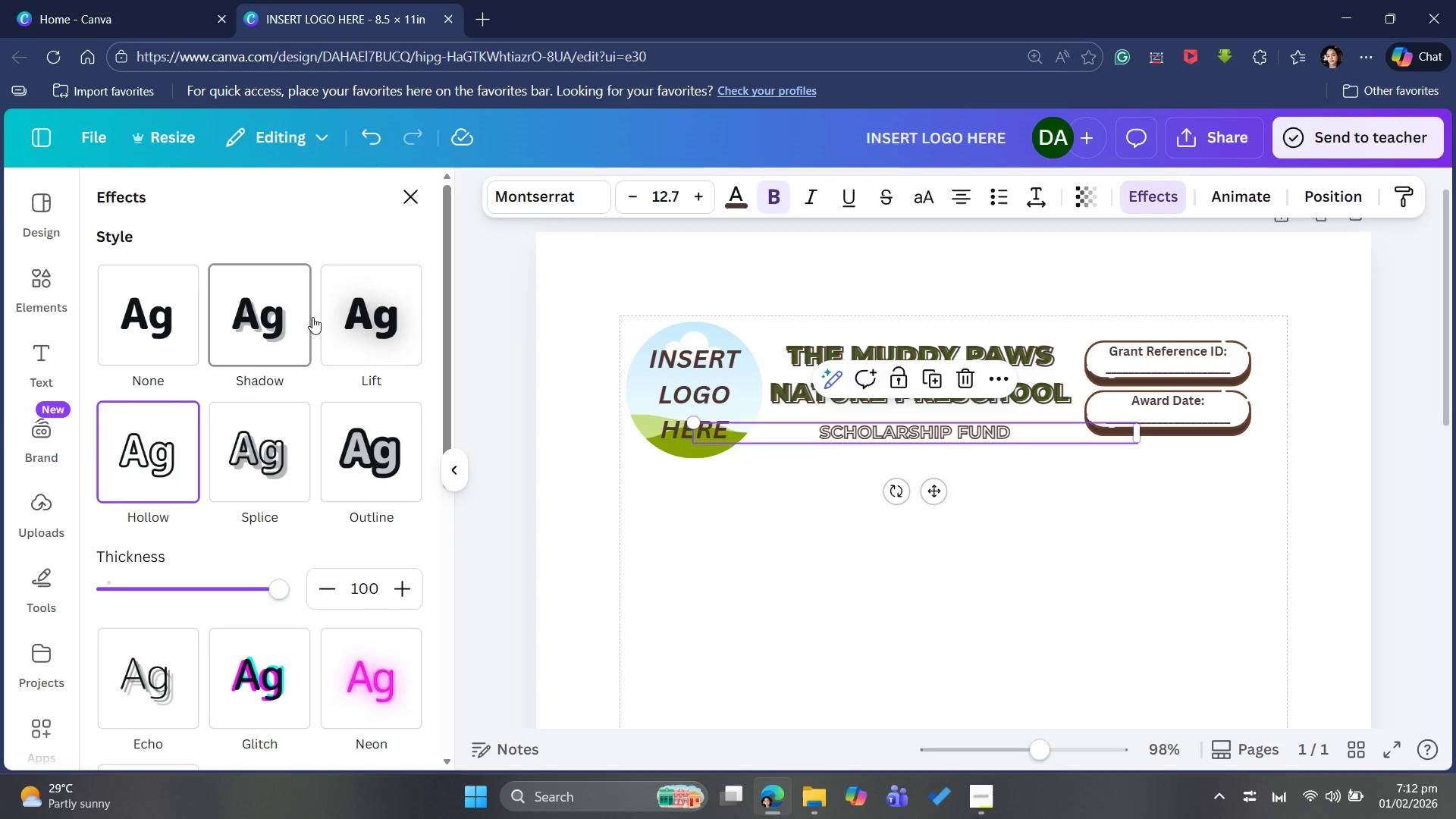 
left_click([284, 324])
 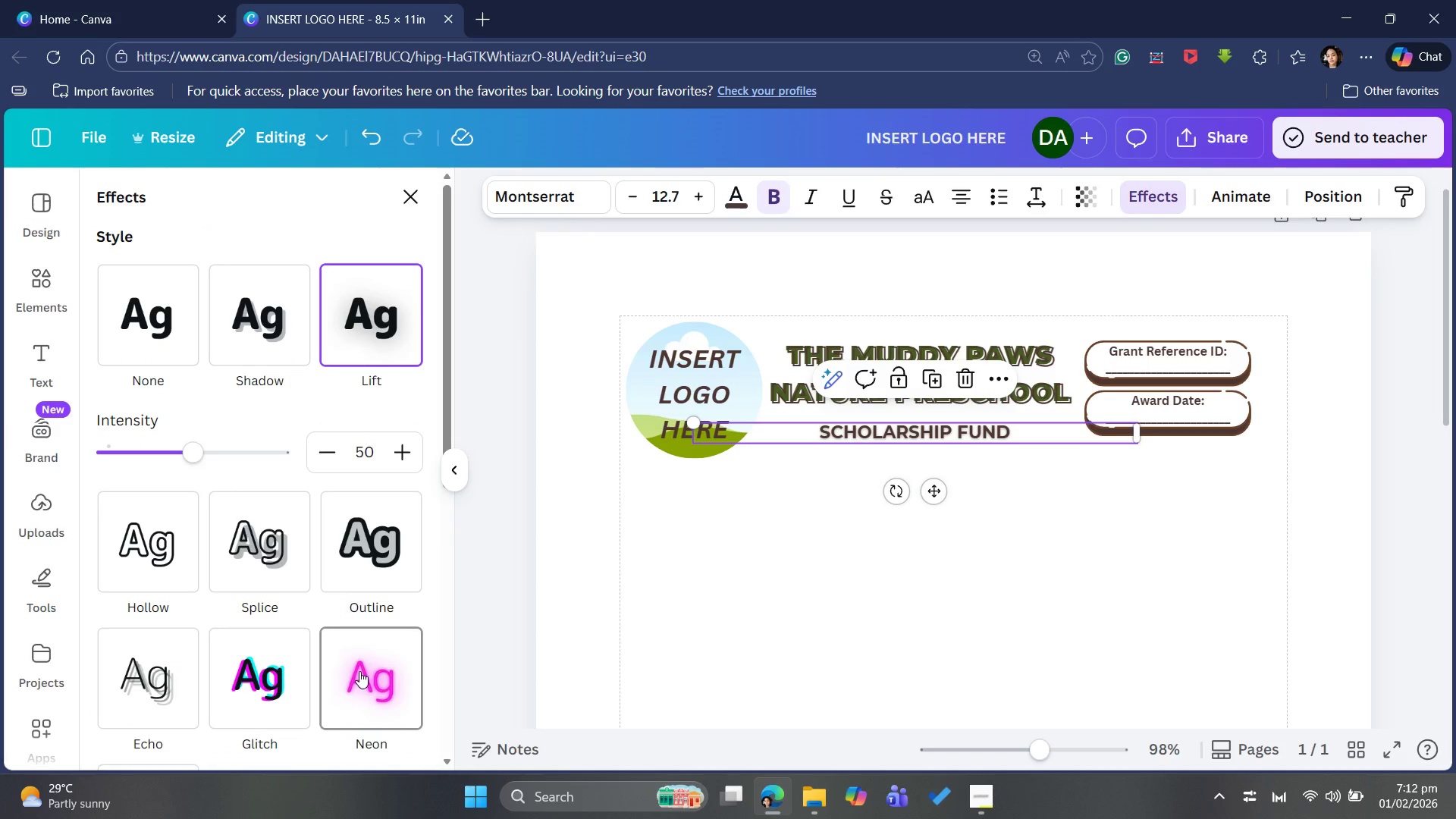 
wait(5.03)
 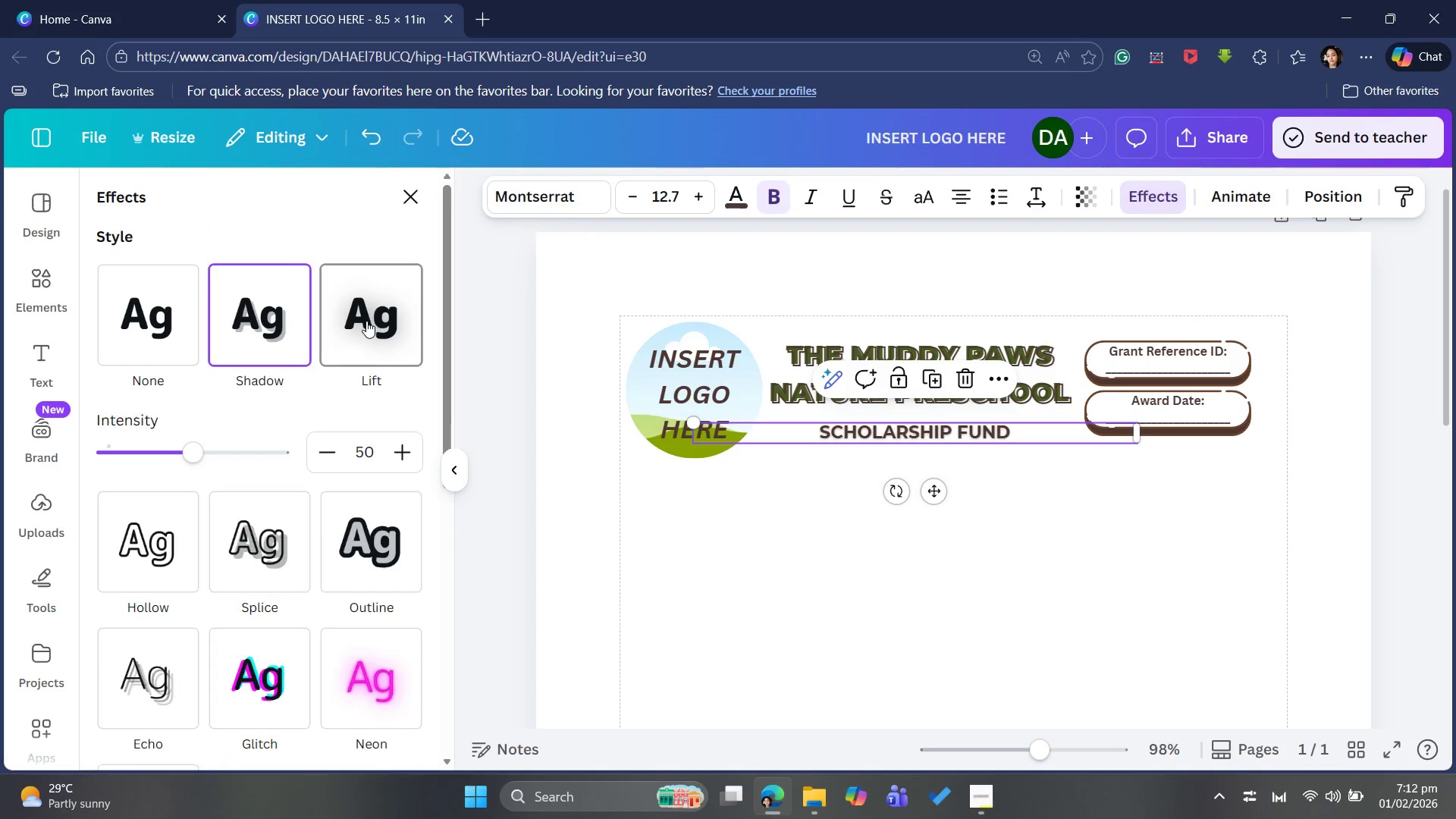 
left_click([243, 670])
 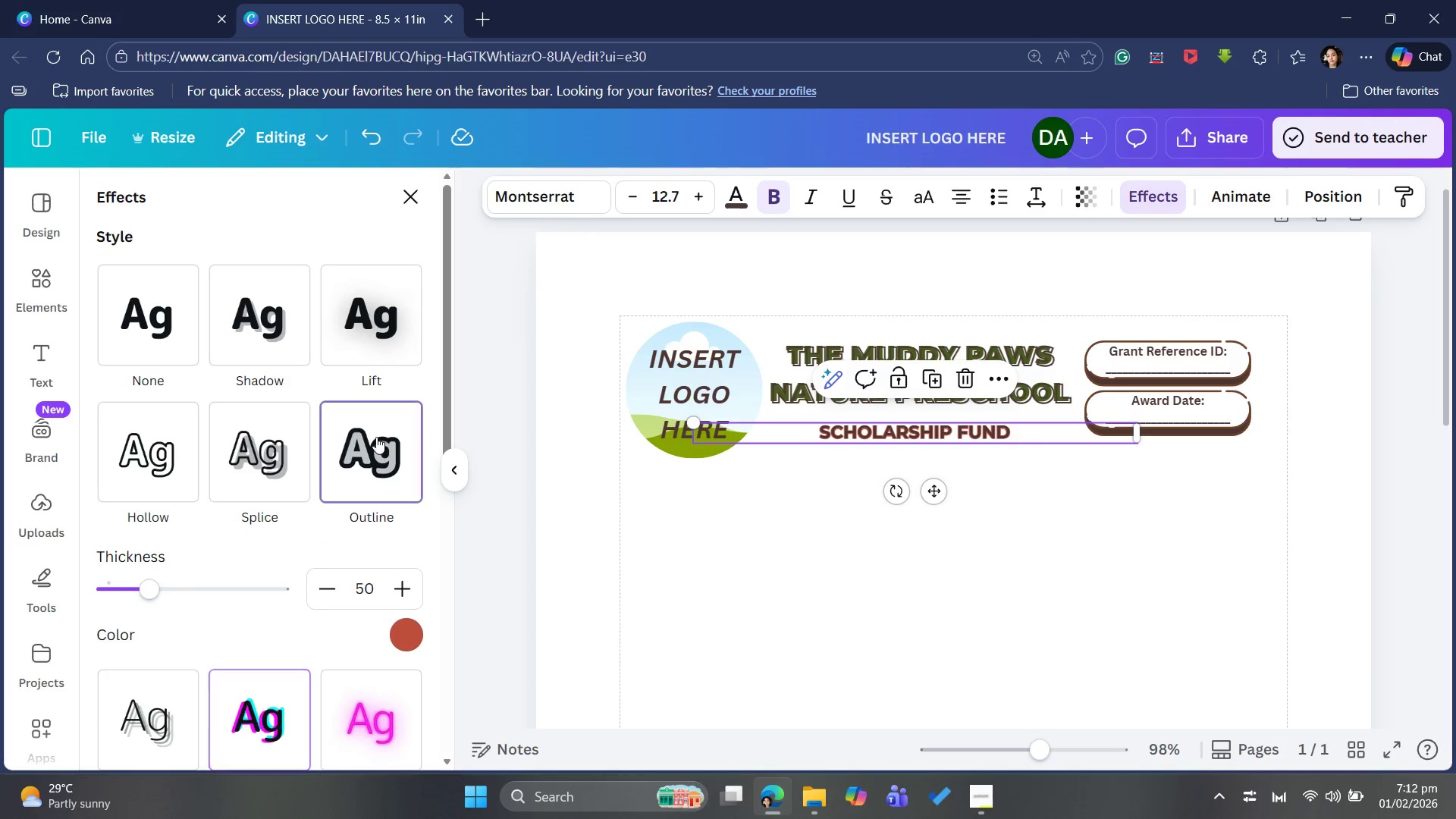 
left_click([383, 353])
 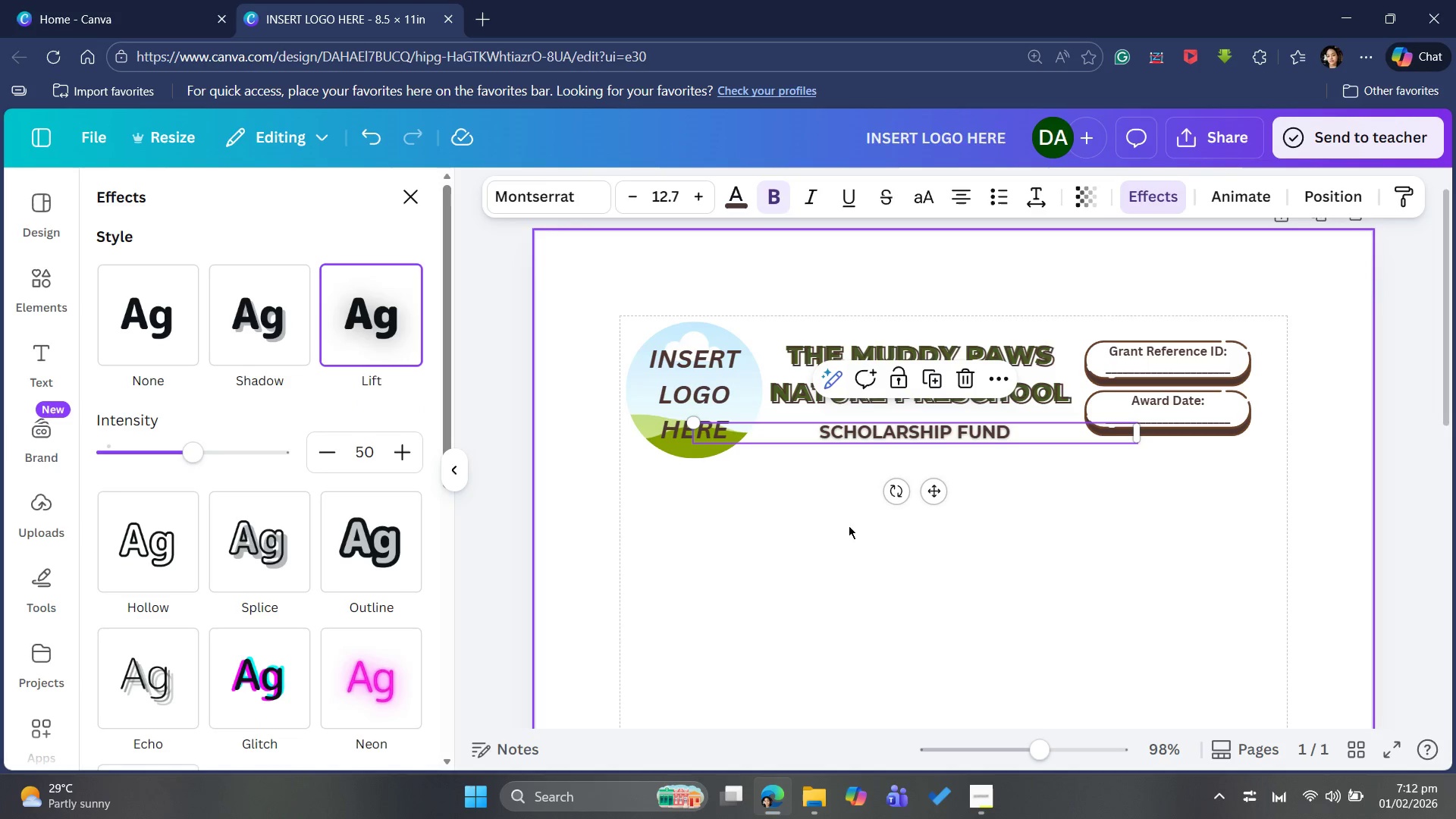 
left_click_drag(start_coordinate=[849, 561], to_coordinate=[852, 560])
 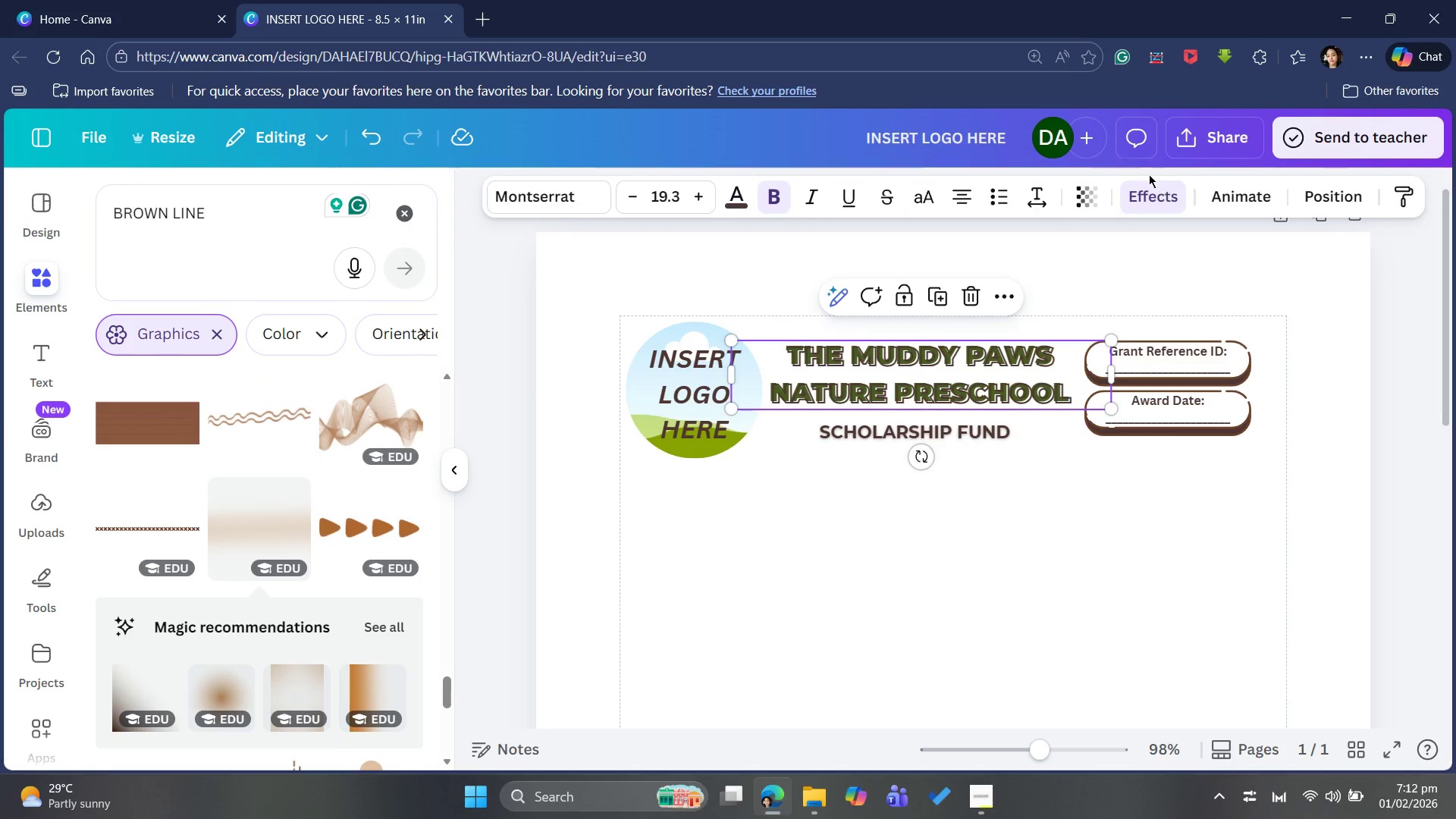 
left_click([1159, 196])
 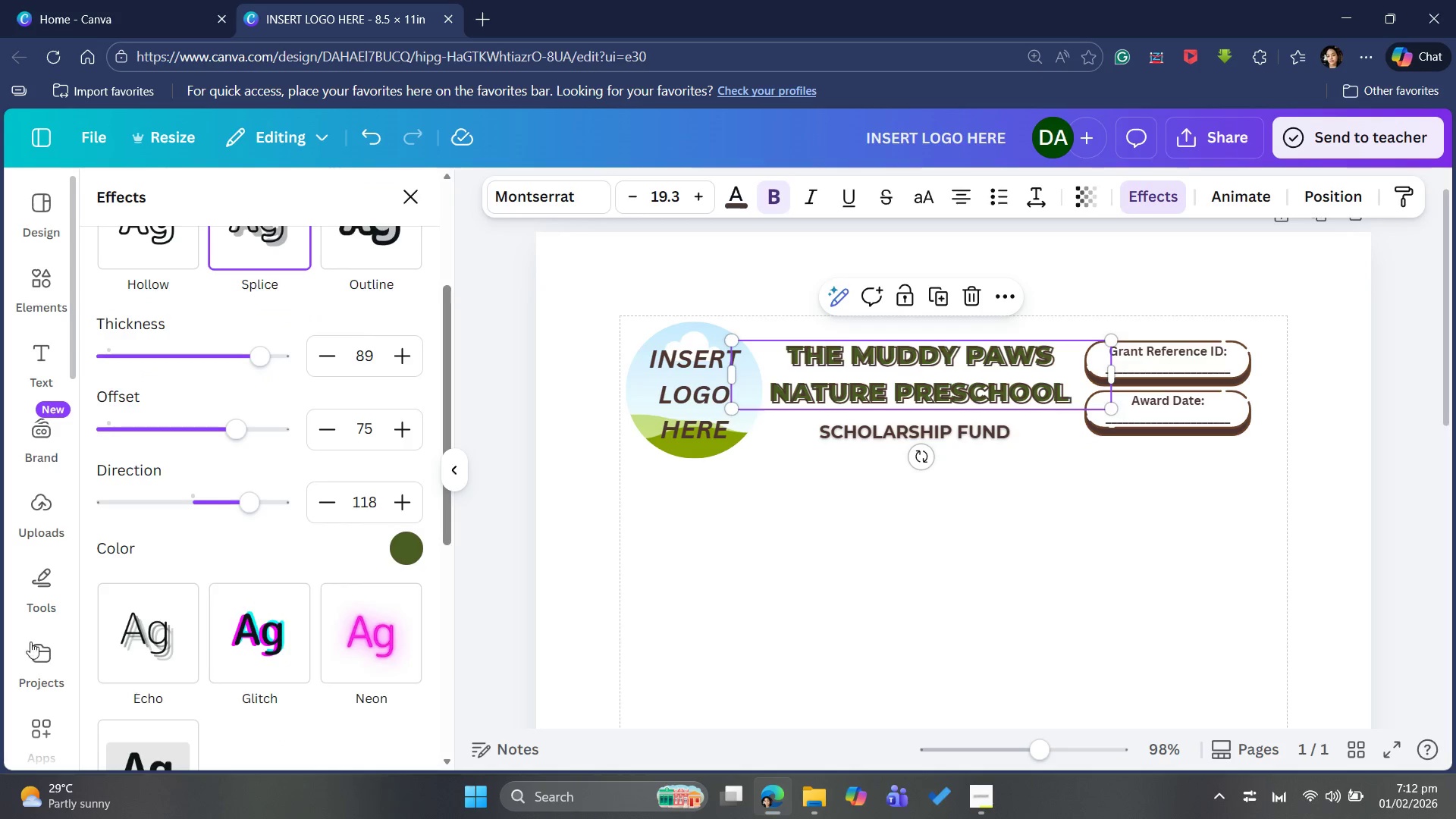 
scroll: coordinate [293, 664], scroll_direction: down, amount: 7.0
 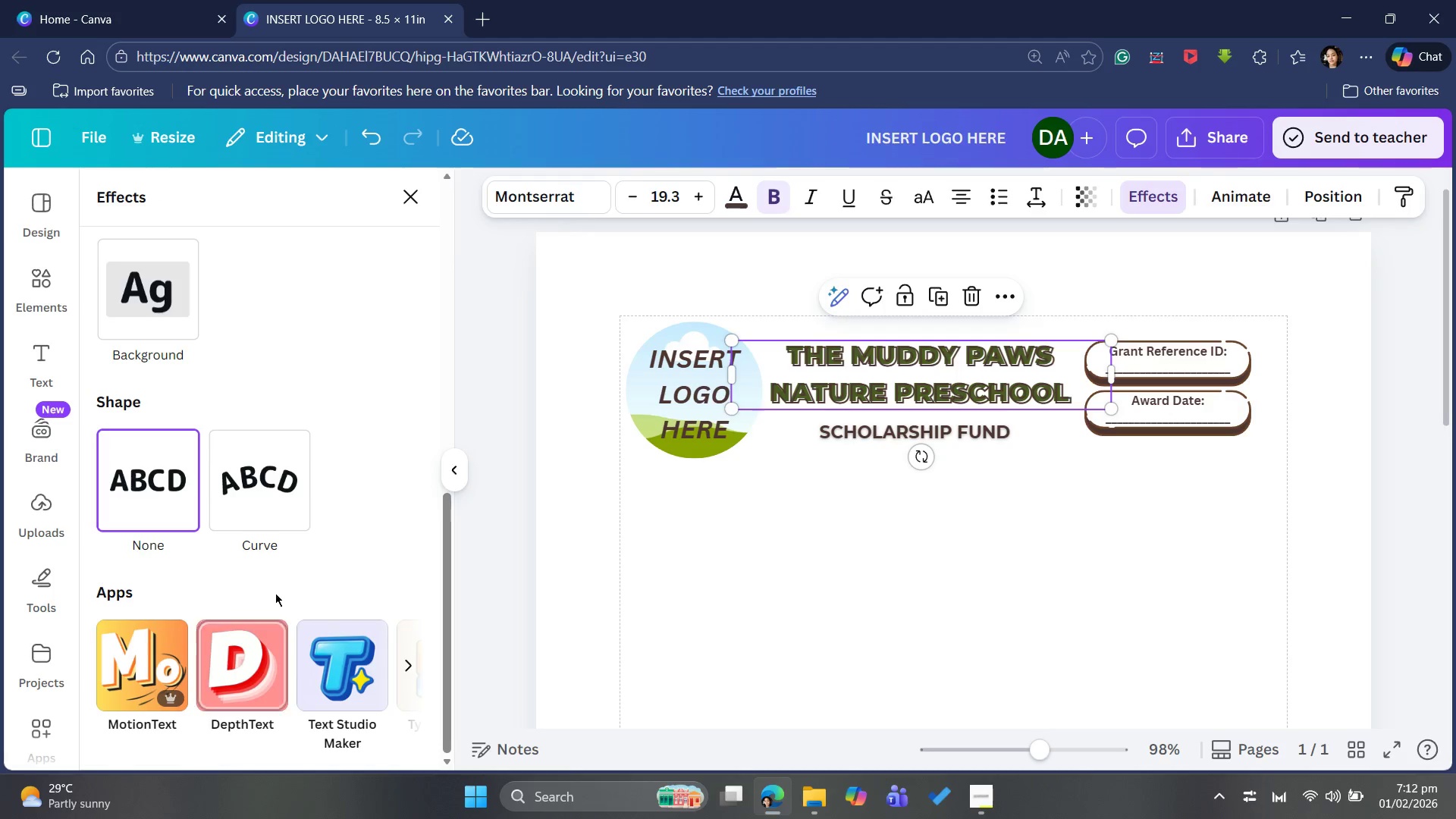 
left_click([269, 504])
 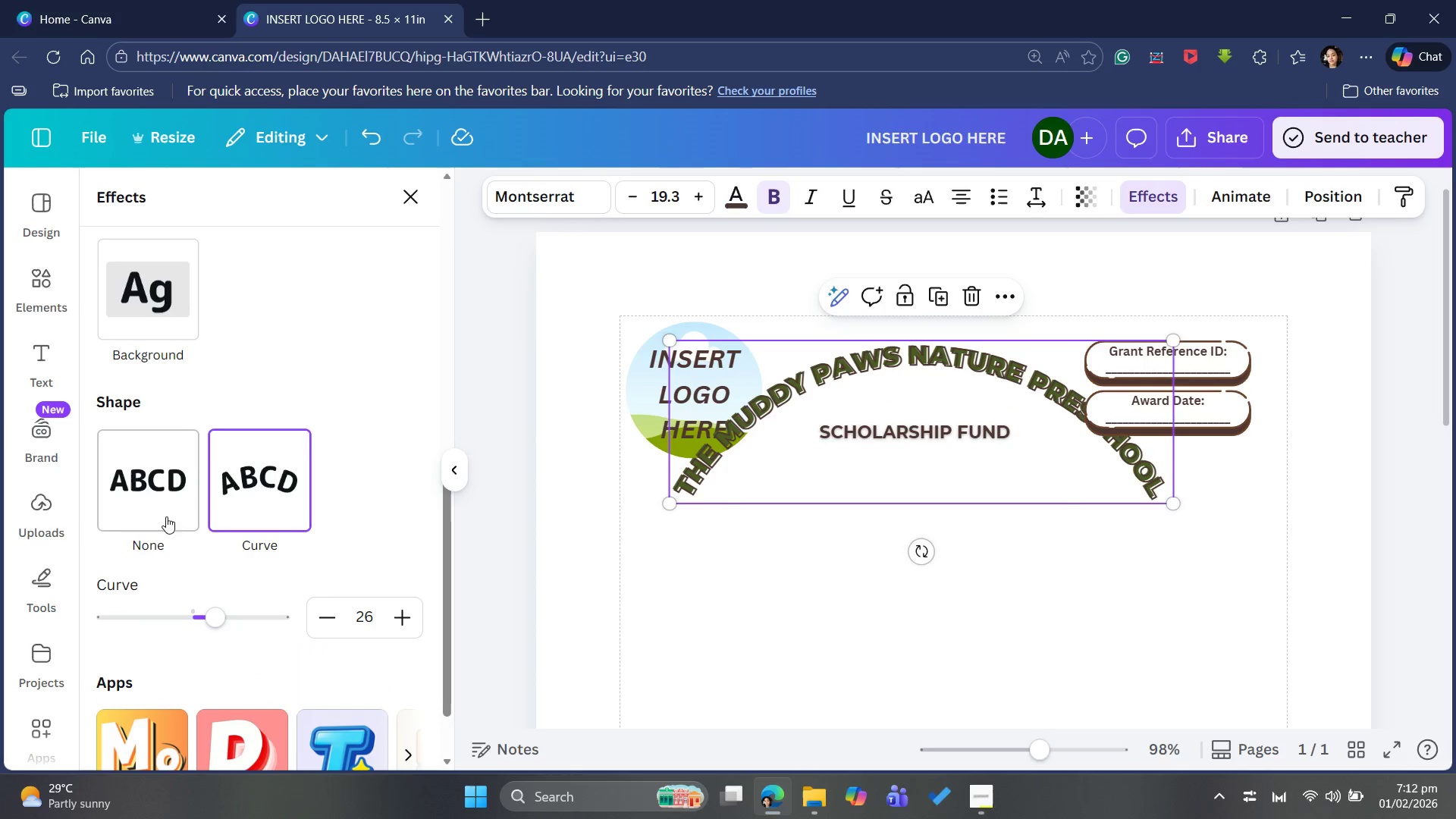 
left_click_drag(start_coordinate=[212, 617], to_coordinate=[202, 610])
 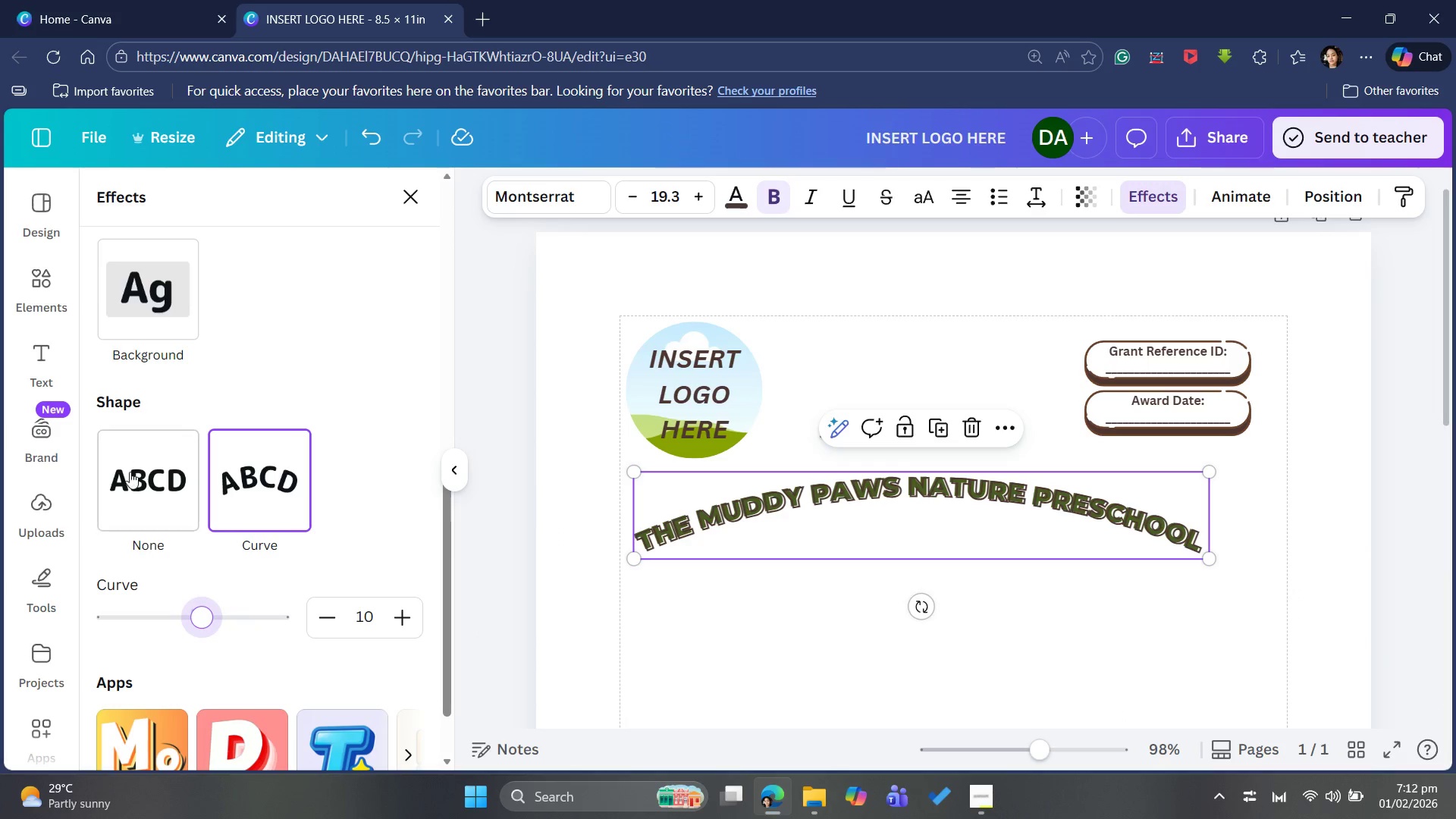 
left_click([149, 494])
 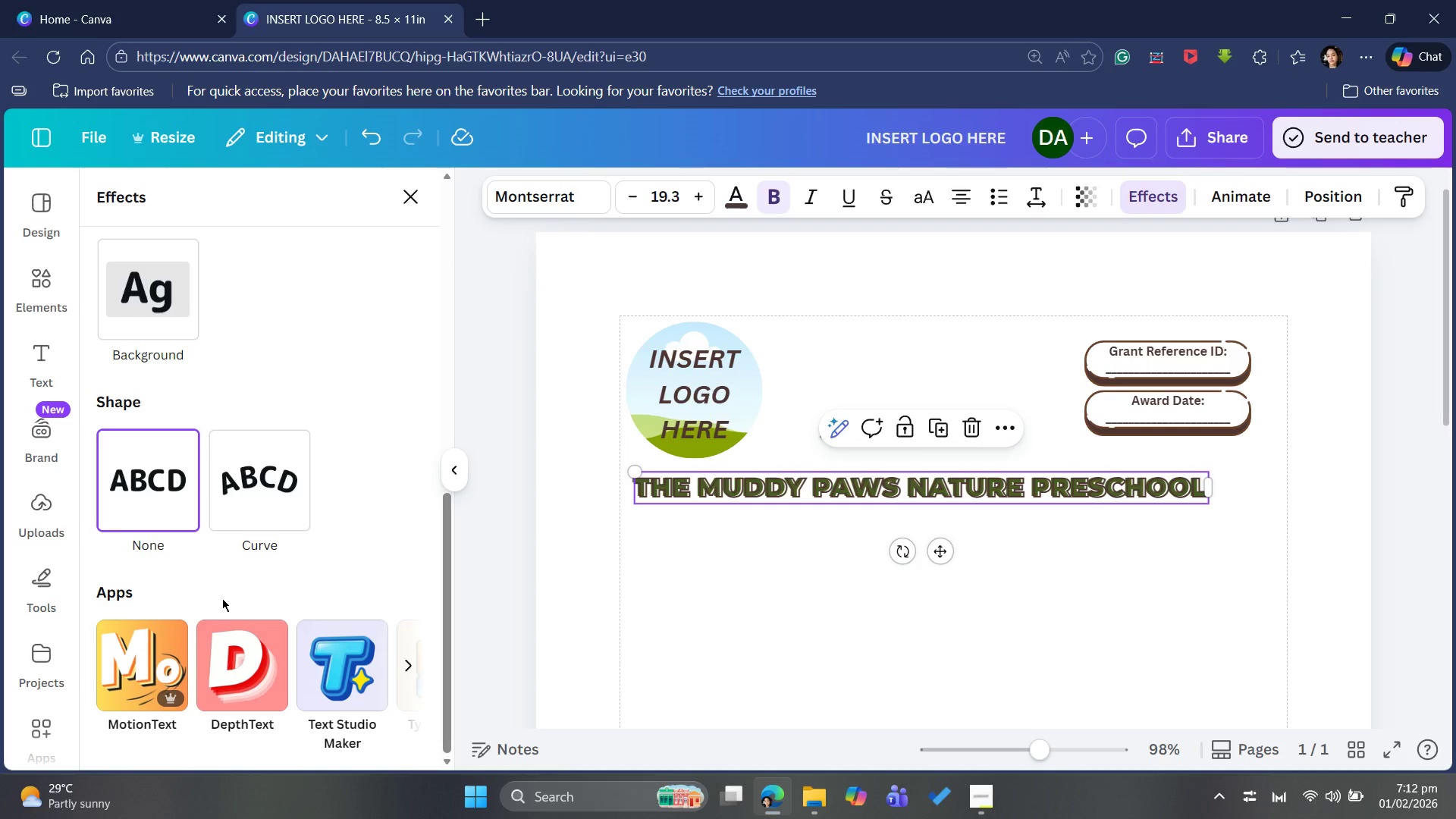 
wait(5.5)
 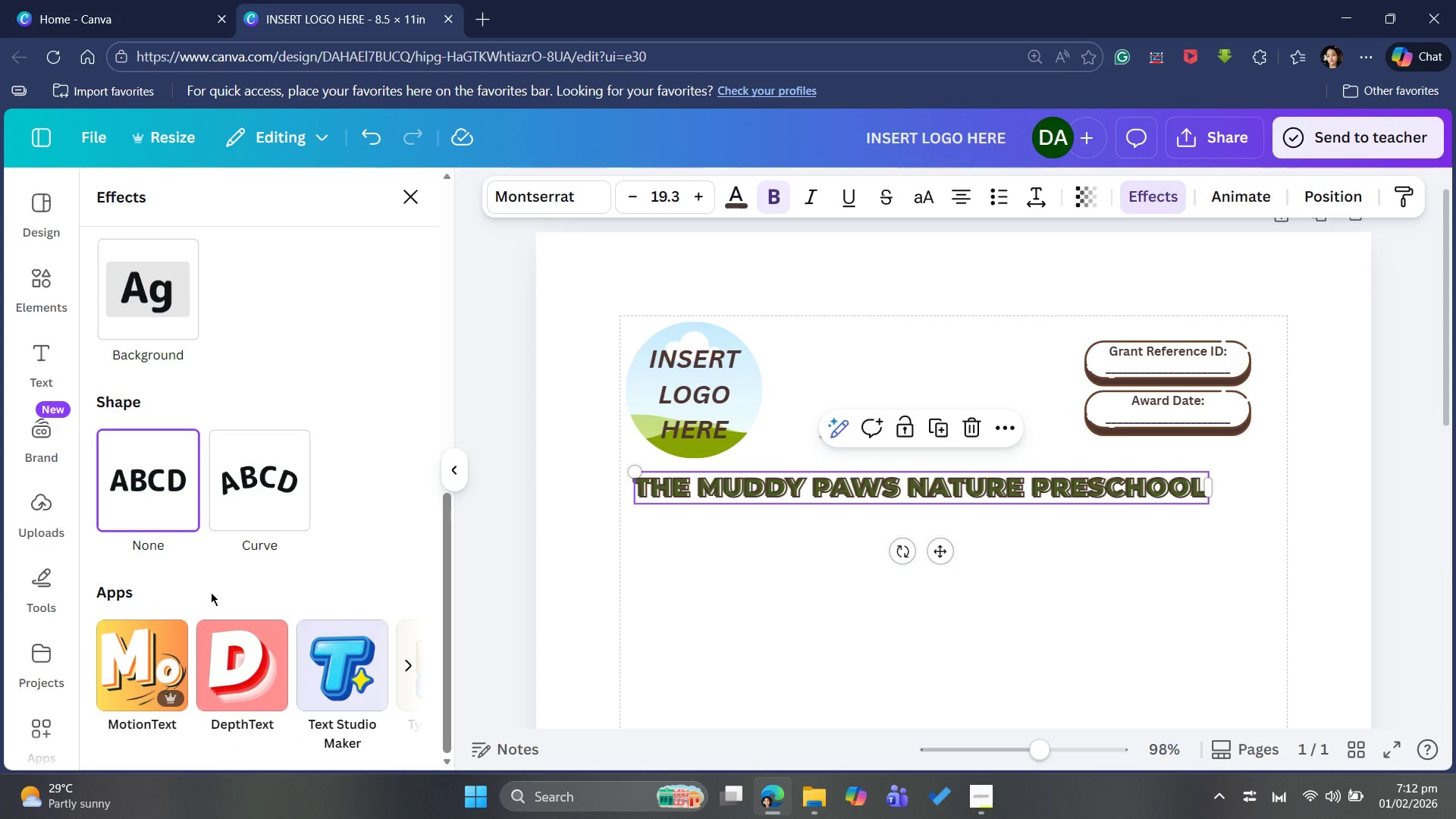 
scroll: coordinate [233, 603], scroll_direction: up, amount: 4.0
 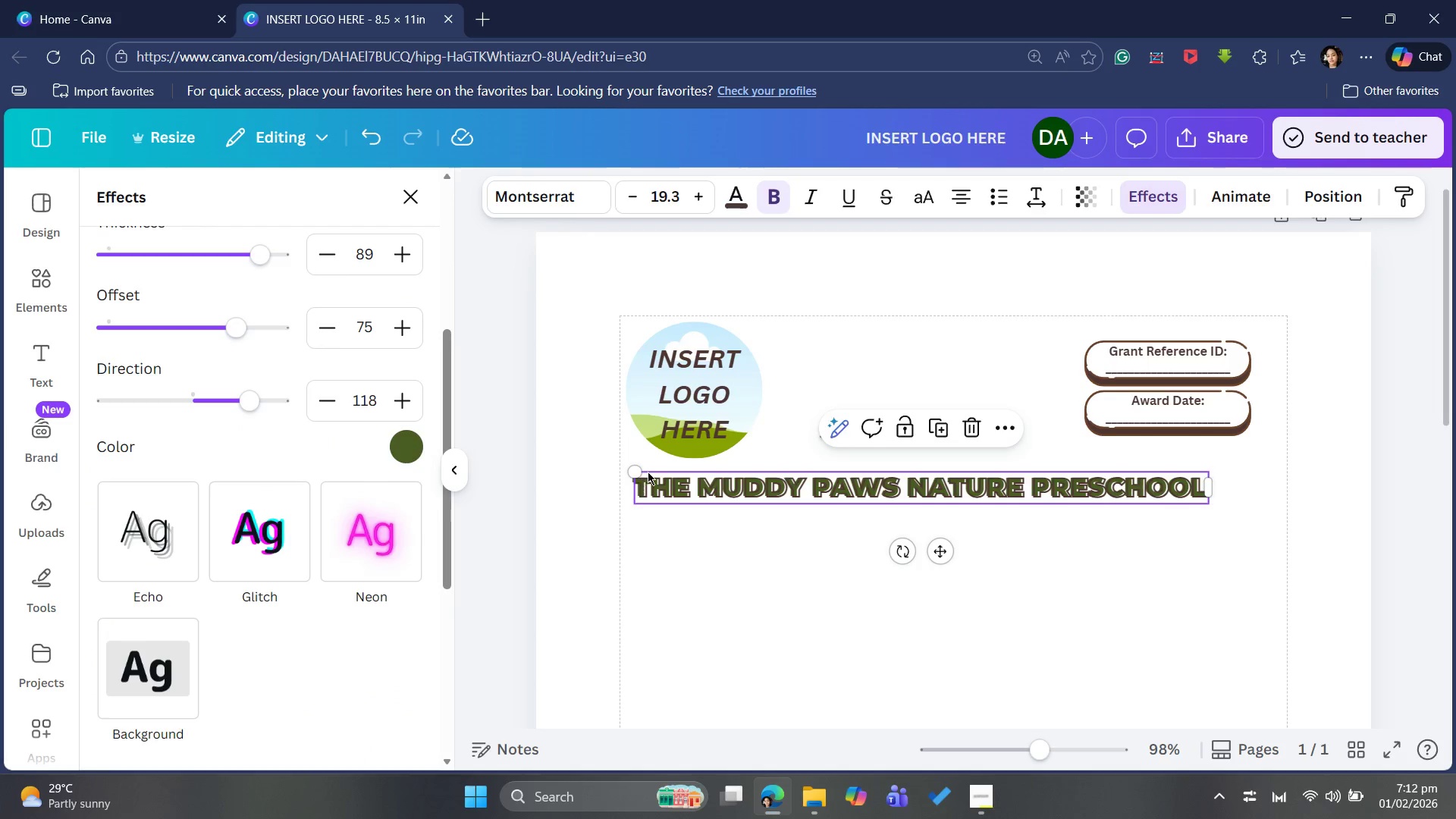 
left_click_drag(start_coordinate=[635, 472], to_coordinate=[610, 461])
 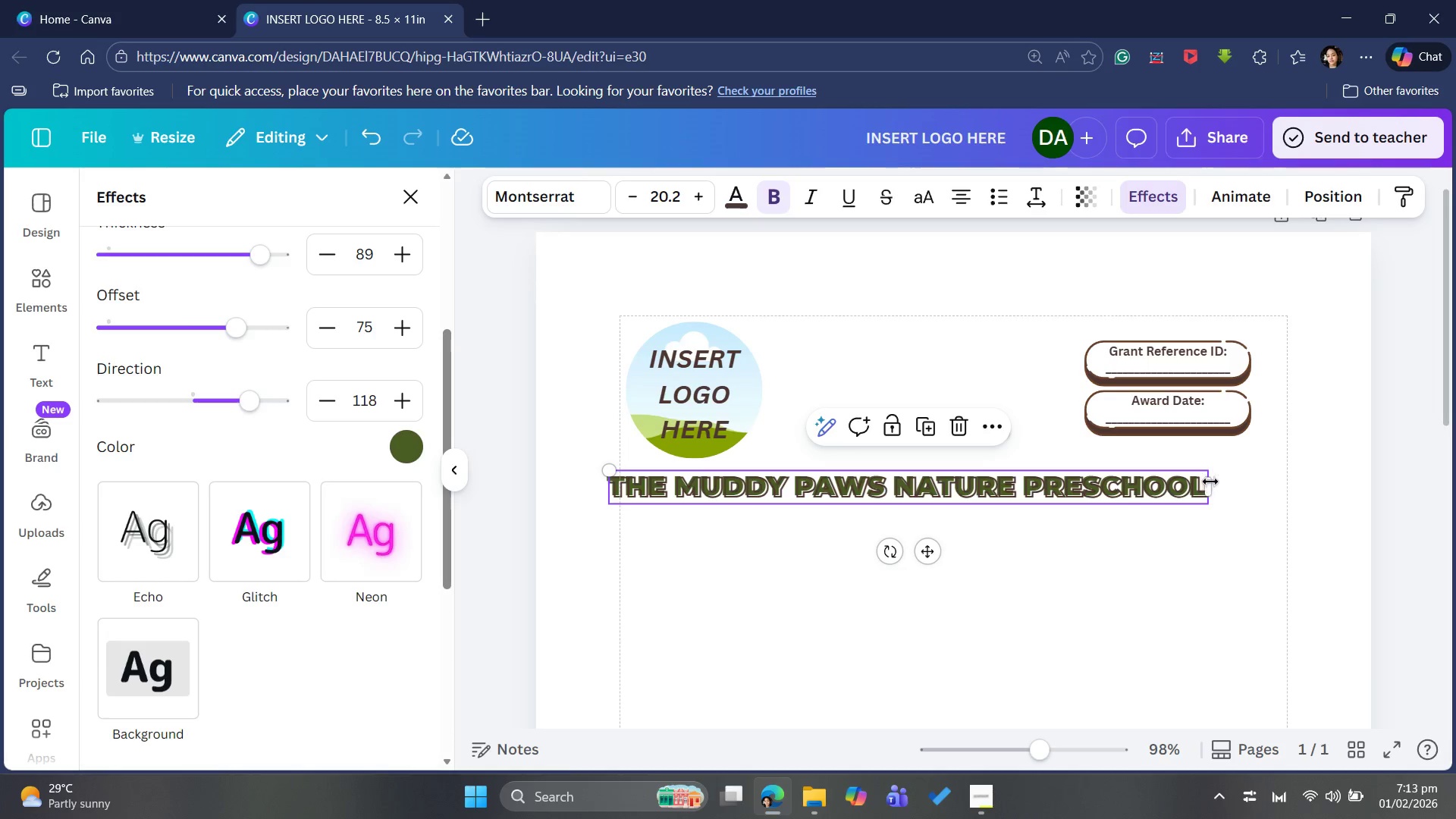 
left_click_drag(start_coordinate=[1210, 482], to_coordinate=[1097, 485])
 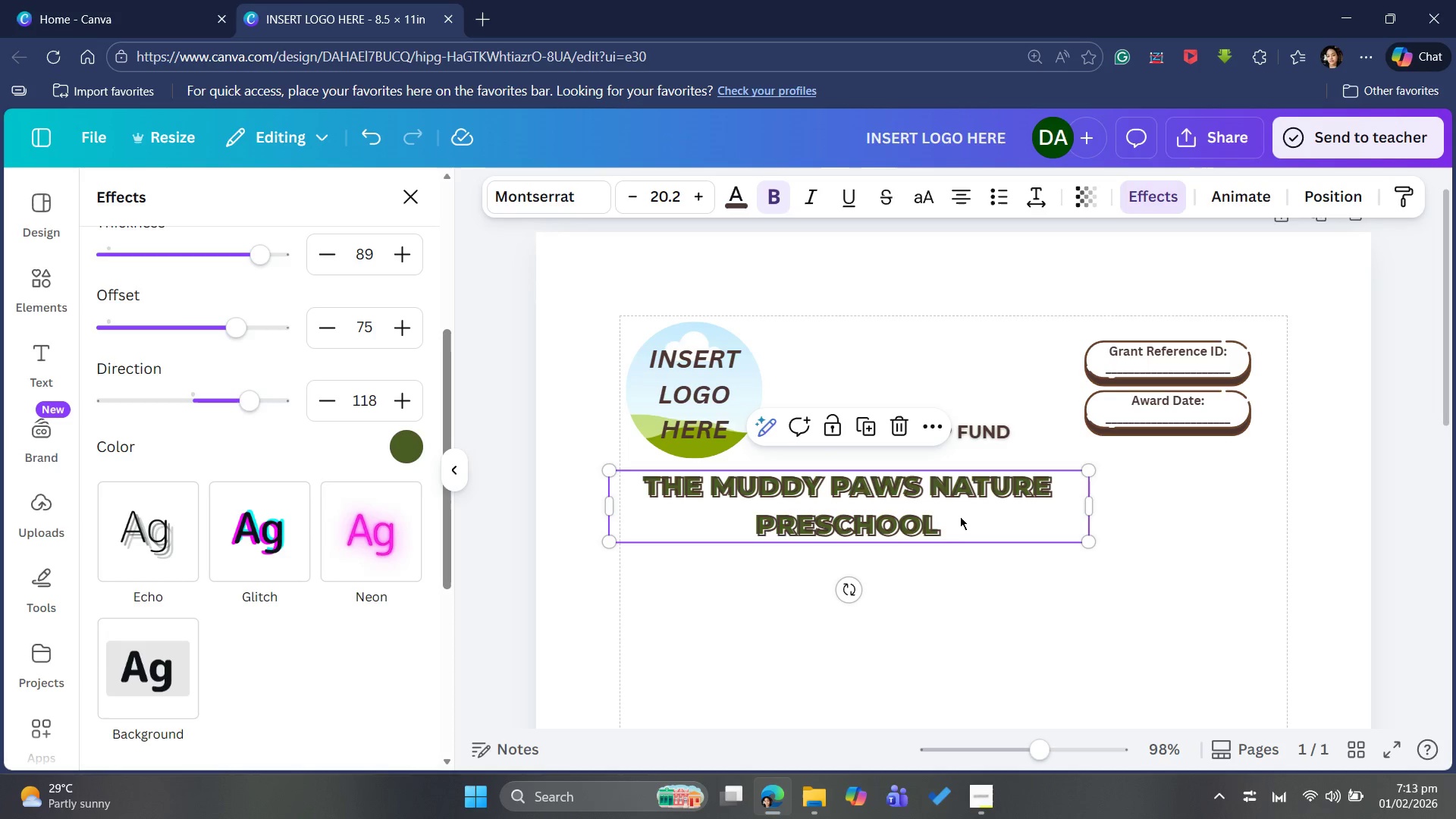 
left_click_drag(start_coordinate=[962, 516], to_coordinate=[999, 400])
 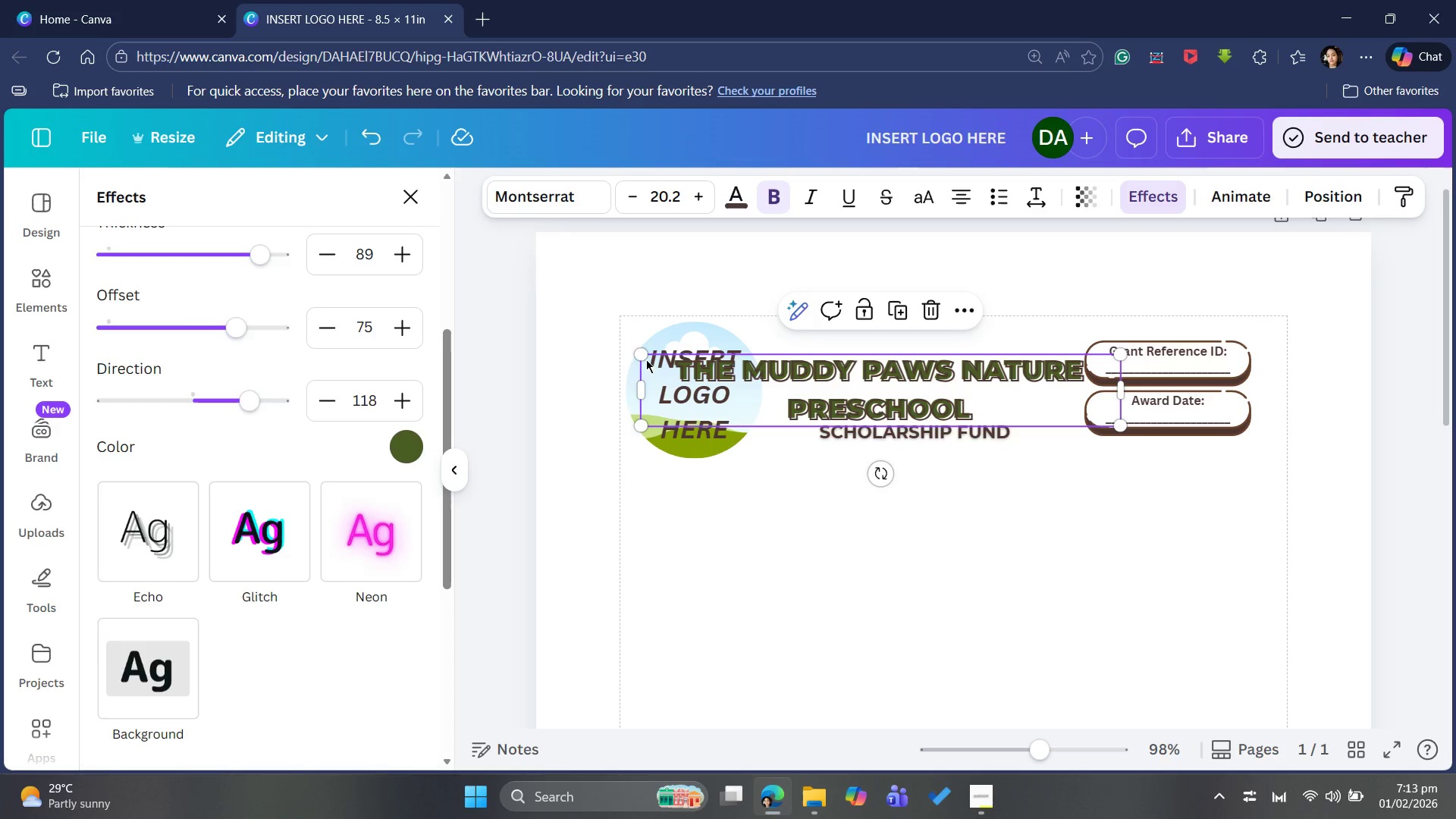 
left_click_drag(start_coordinate=[640, 357], to_coordinate=[741, 350])
 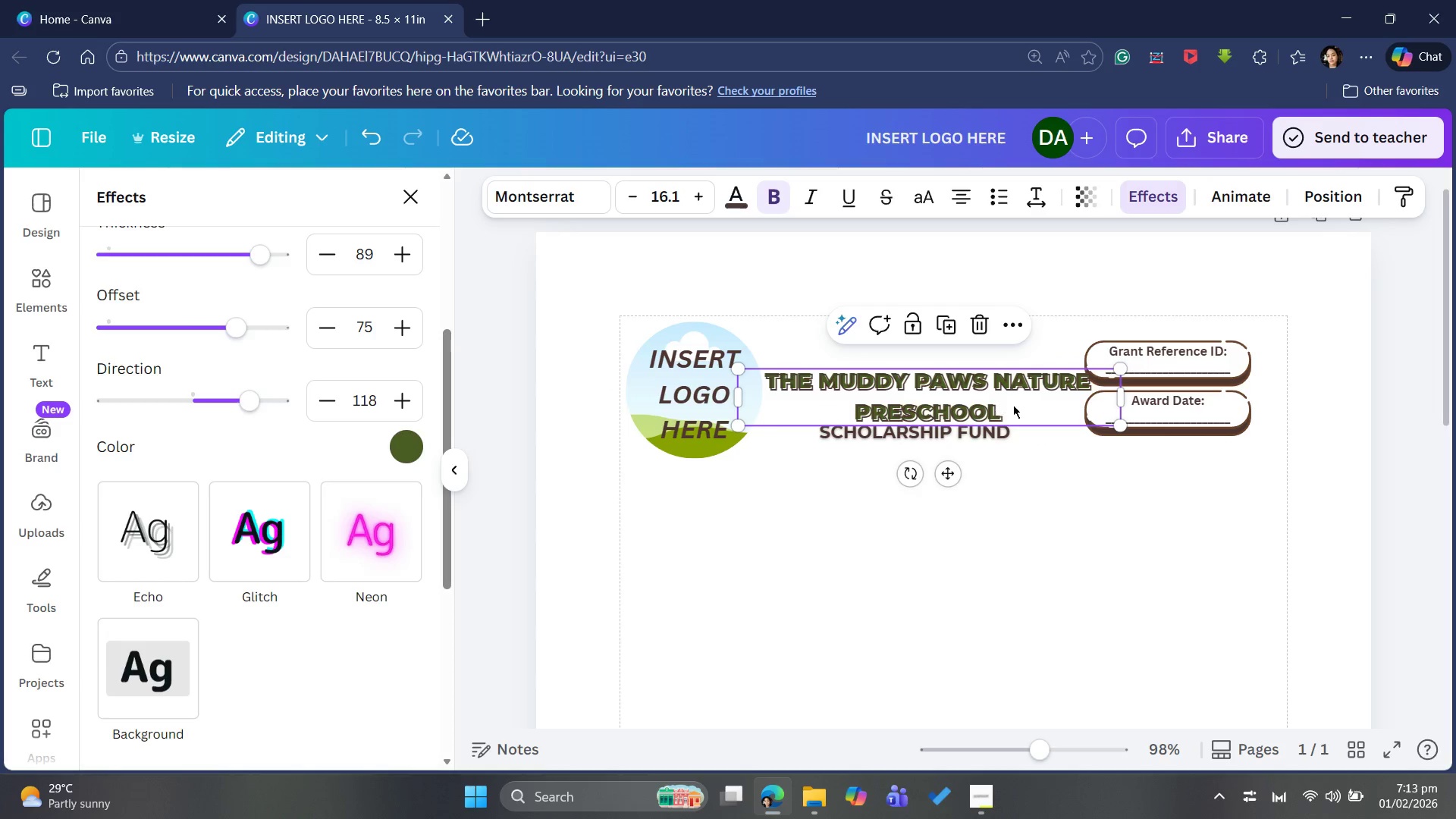 
left_click_drag(start_coordinate=[1017, 405], to_coordinate=[1013, 386])
 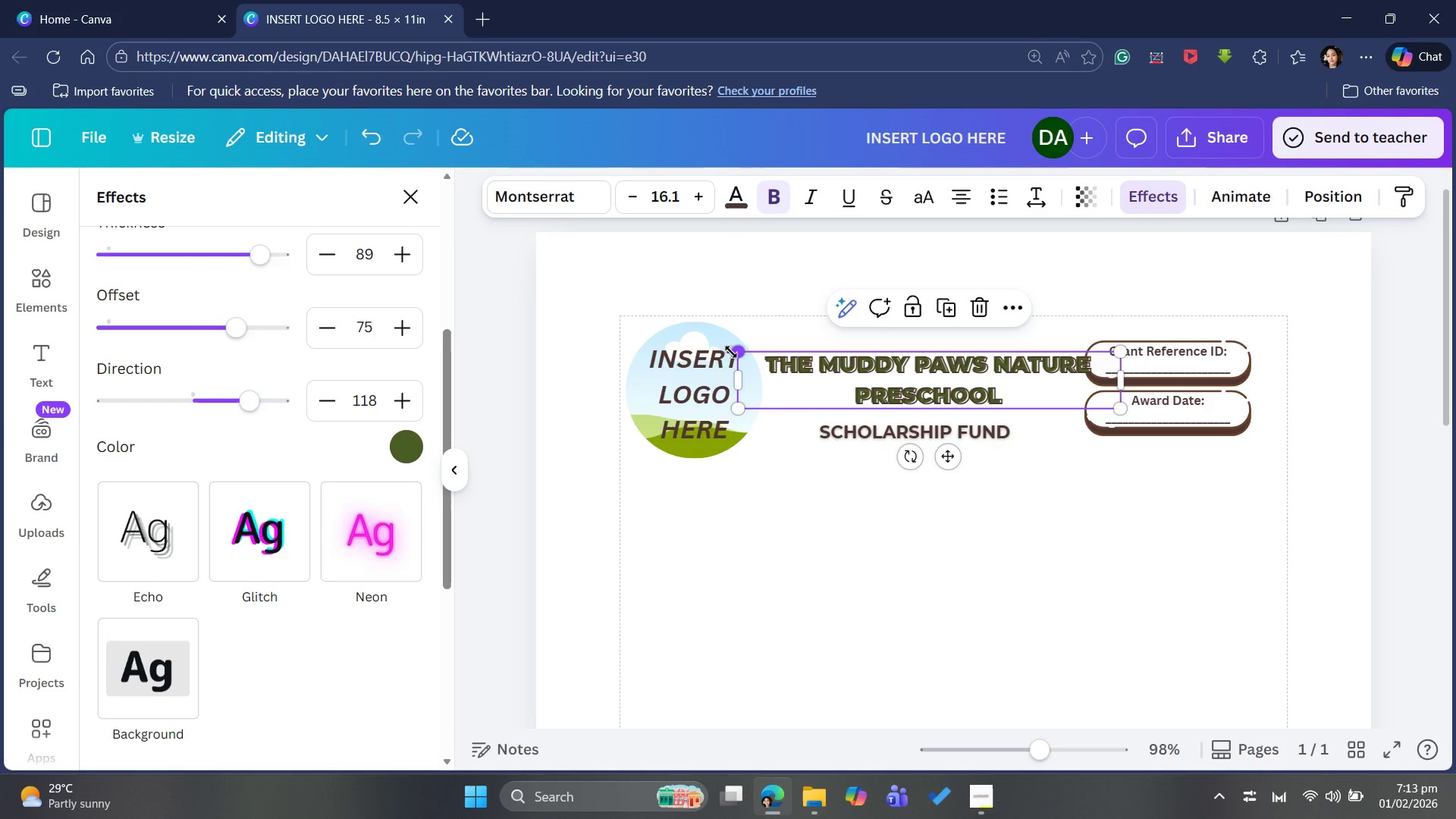 
left_click_drag(start_coordinate=[732, 352], to_coordinate=[758, 352])
 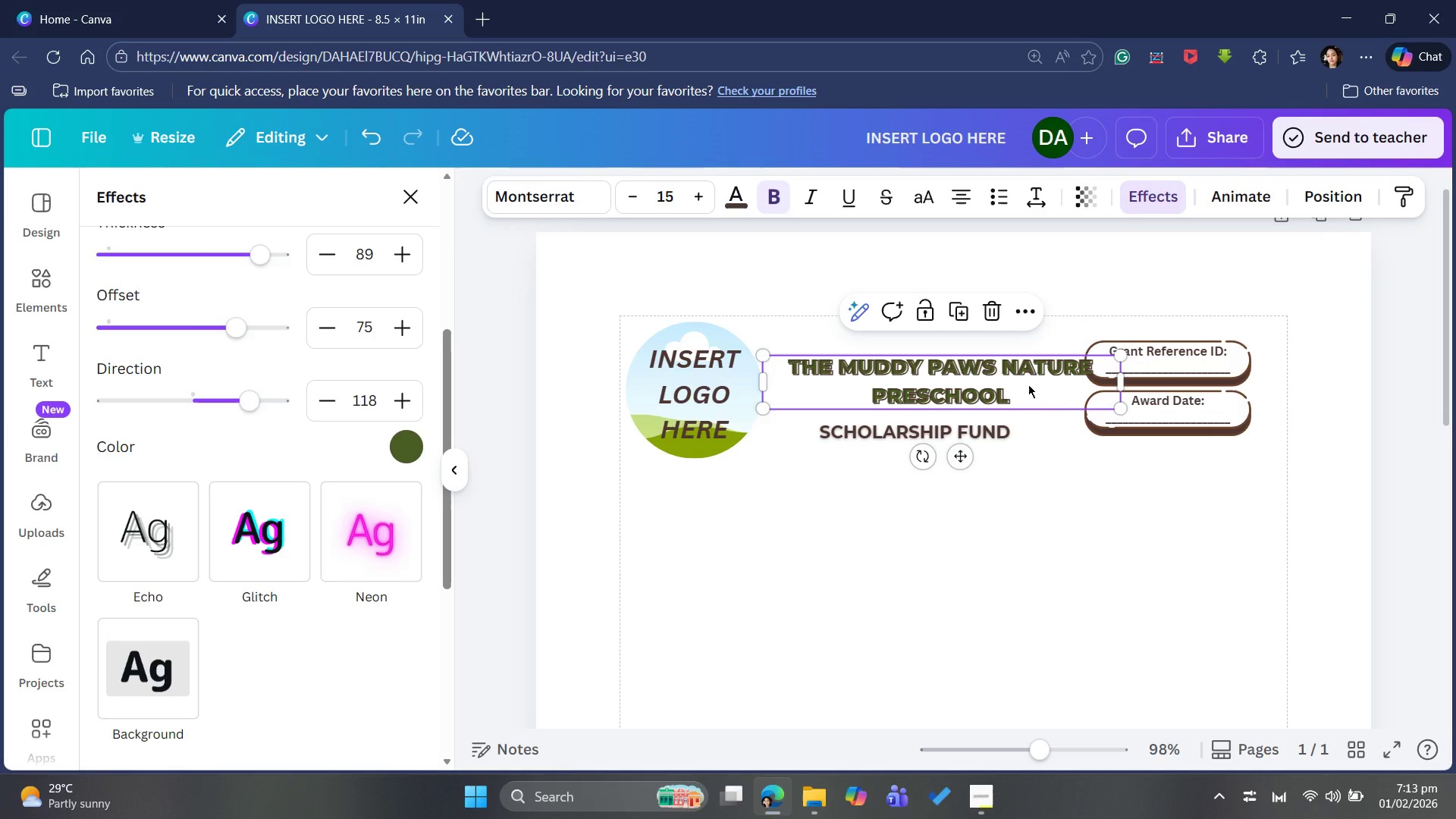 
left_click_drag(start_coordinate=[1026, 387], to_coordinate=[998, 391])
 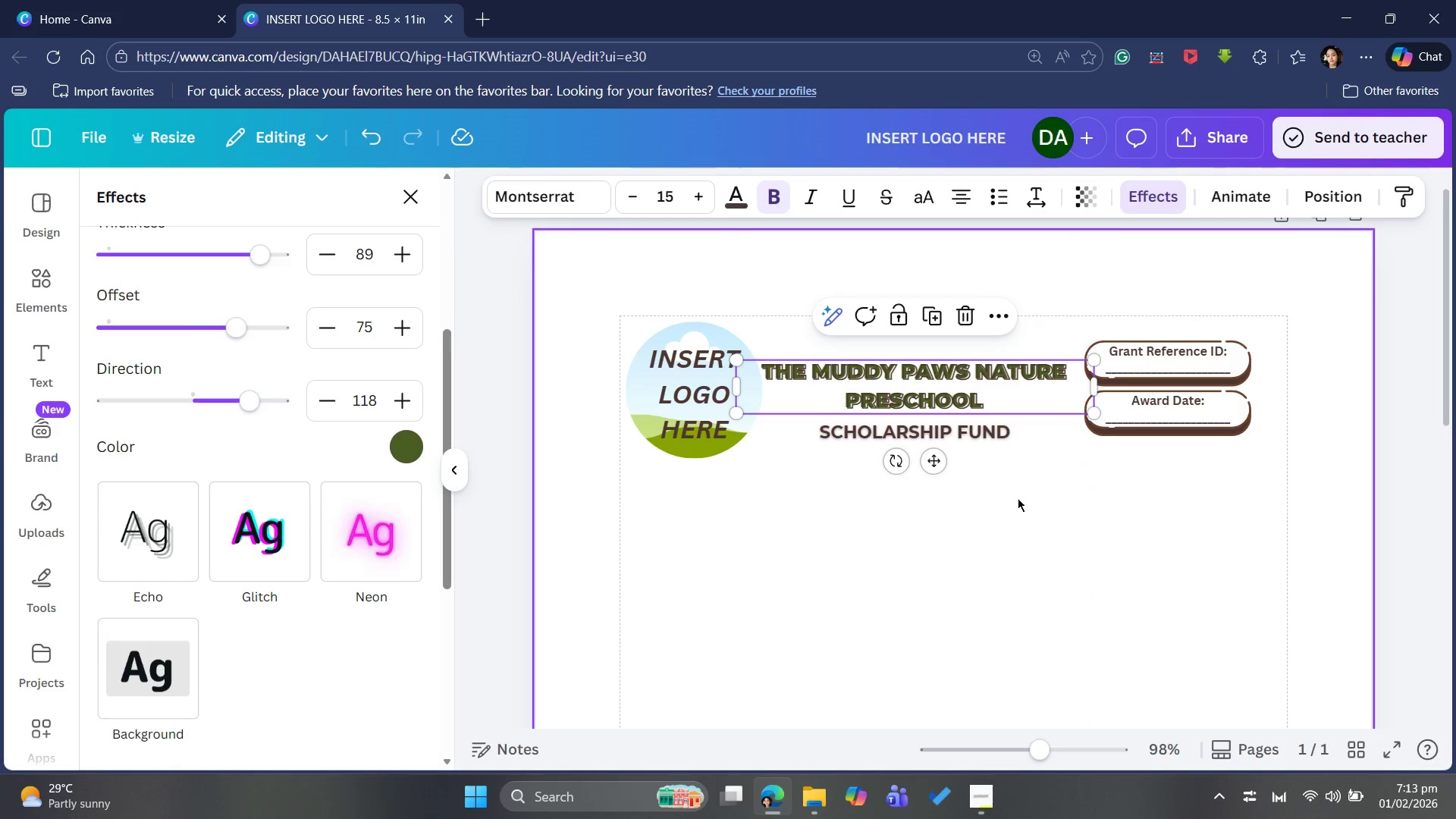 
left_click([1012, 507])
 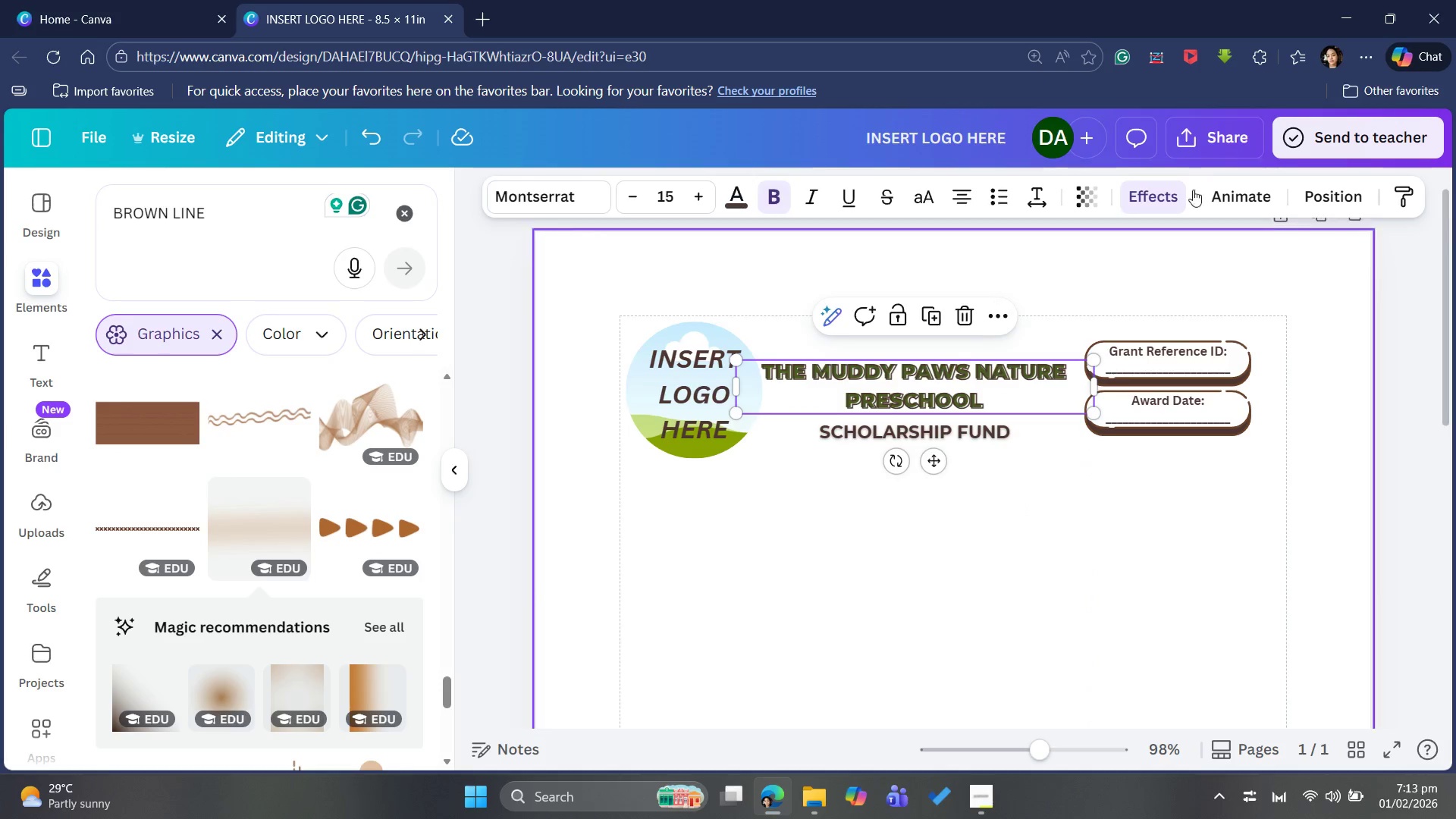 
left_click([1144, 207])
 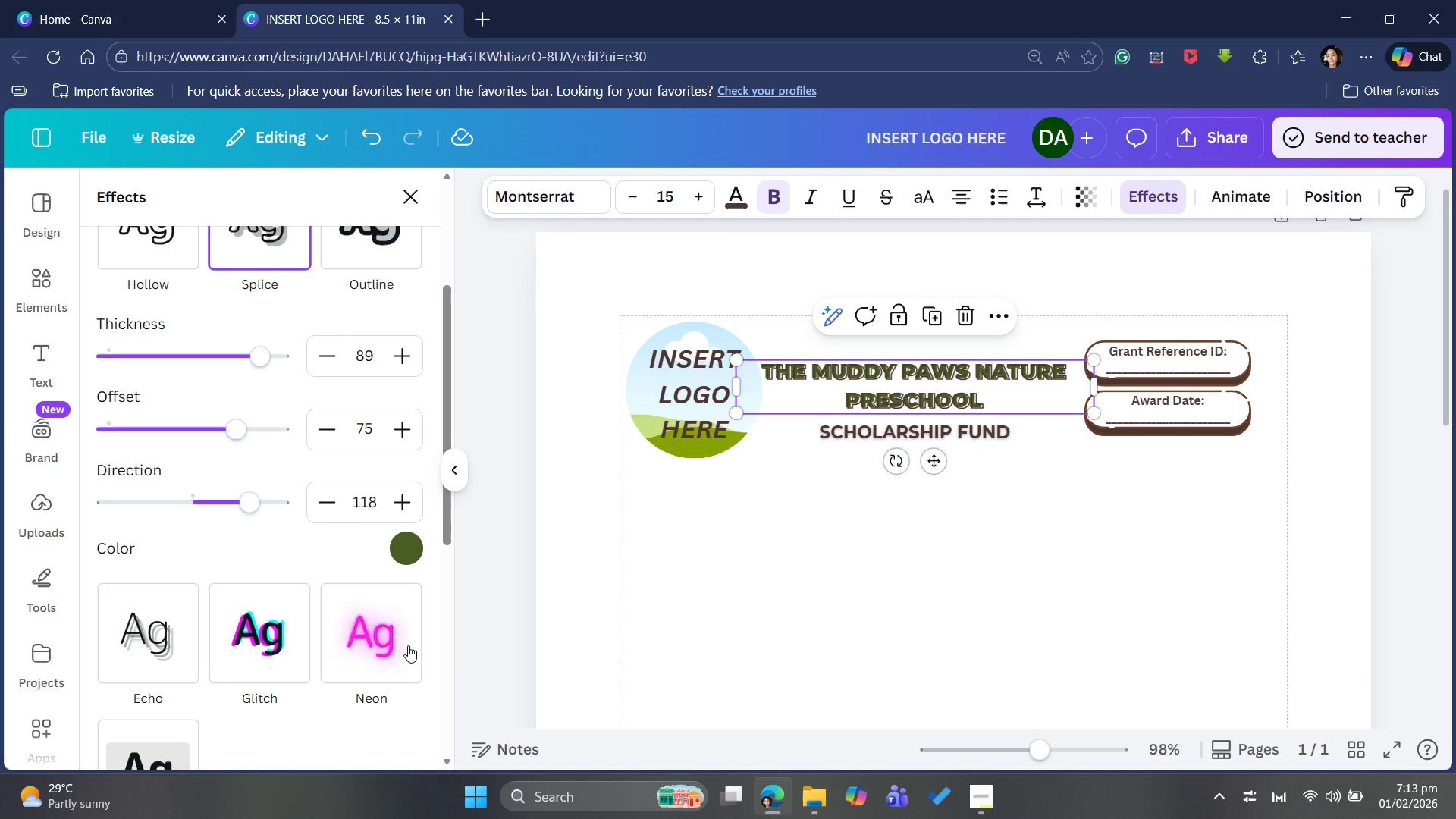 
scroll: coordinate [384, 653], scroll_direction: down, amount: 8.0
 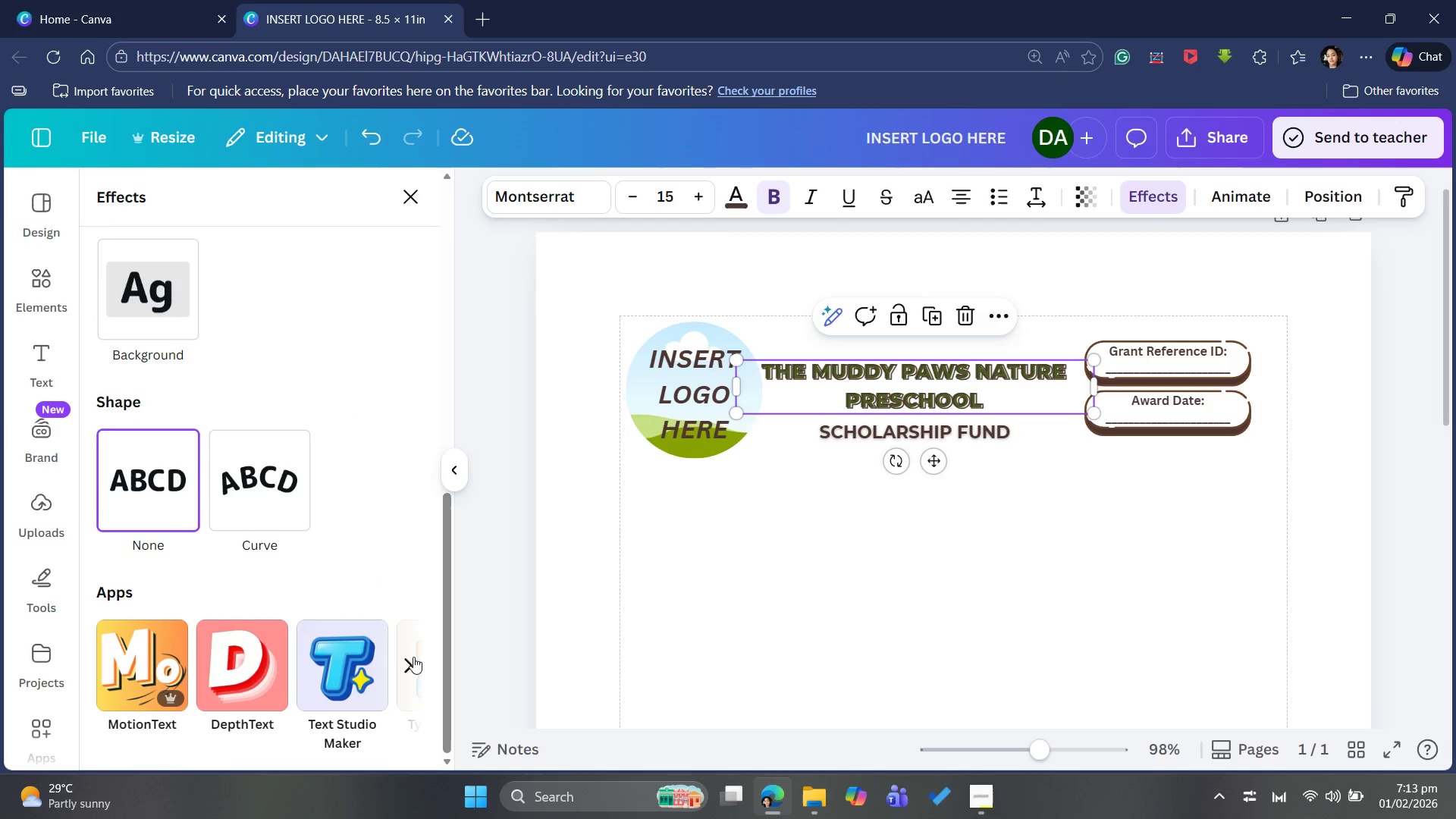 
left_click([413, 667])
 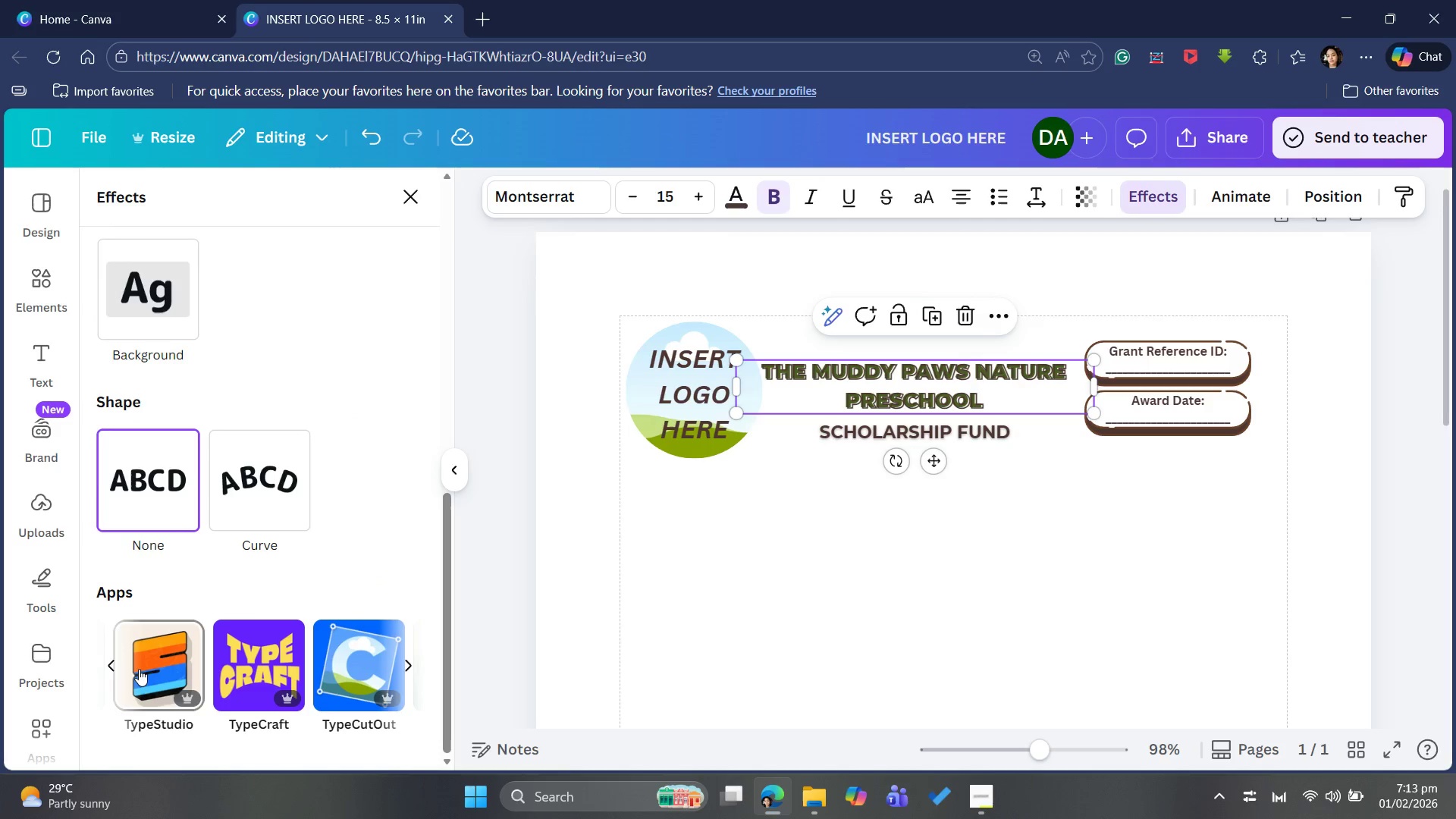 
left_click([111, 666])
 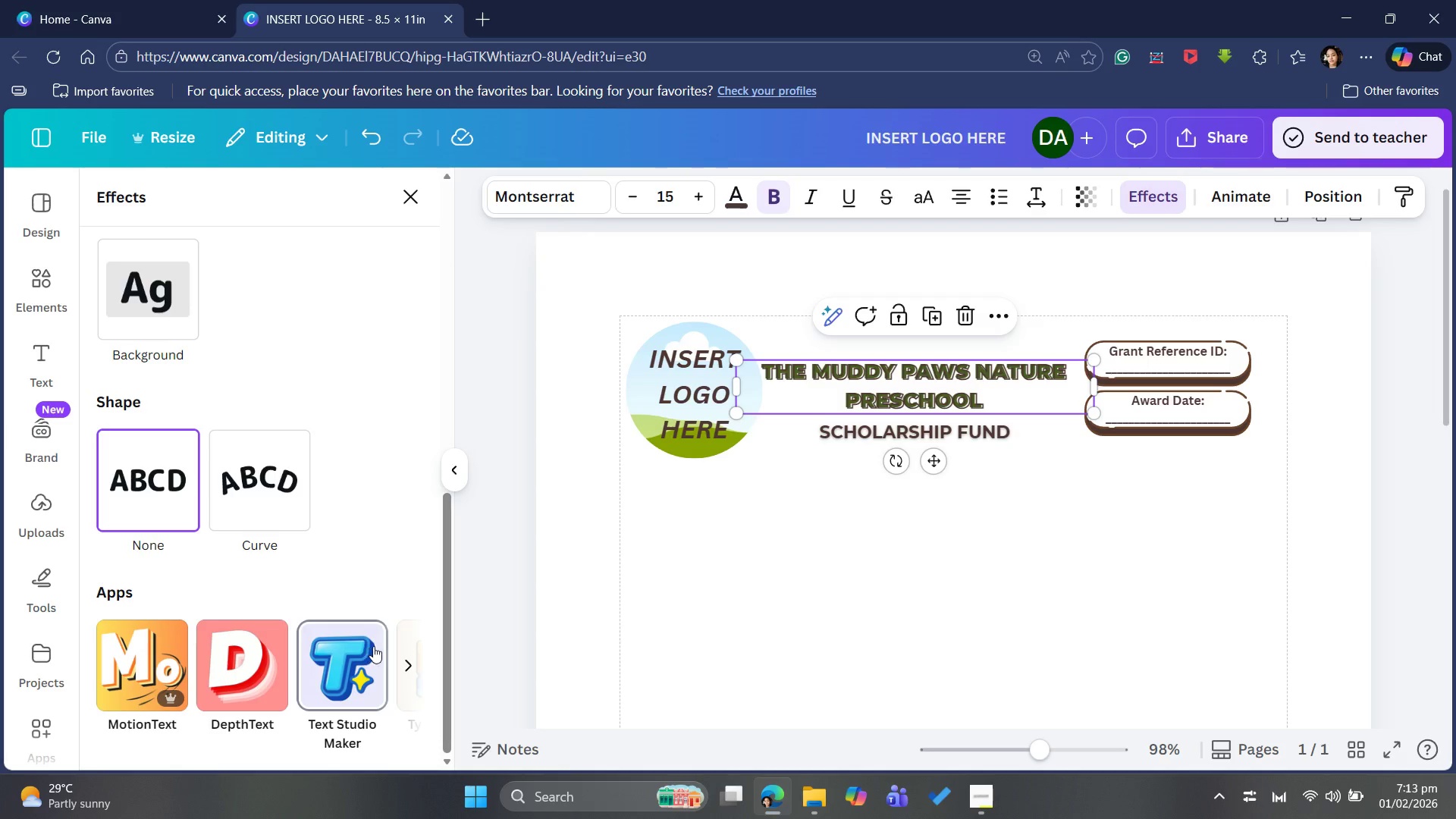 
wait(8.84)
 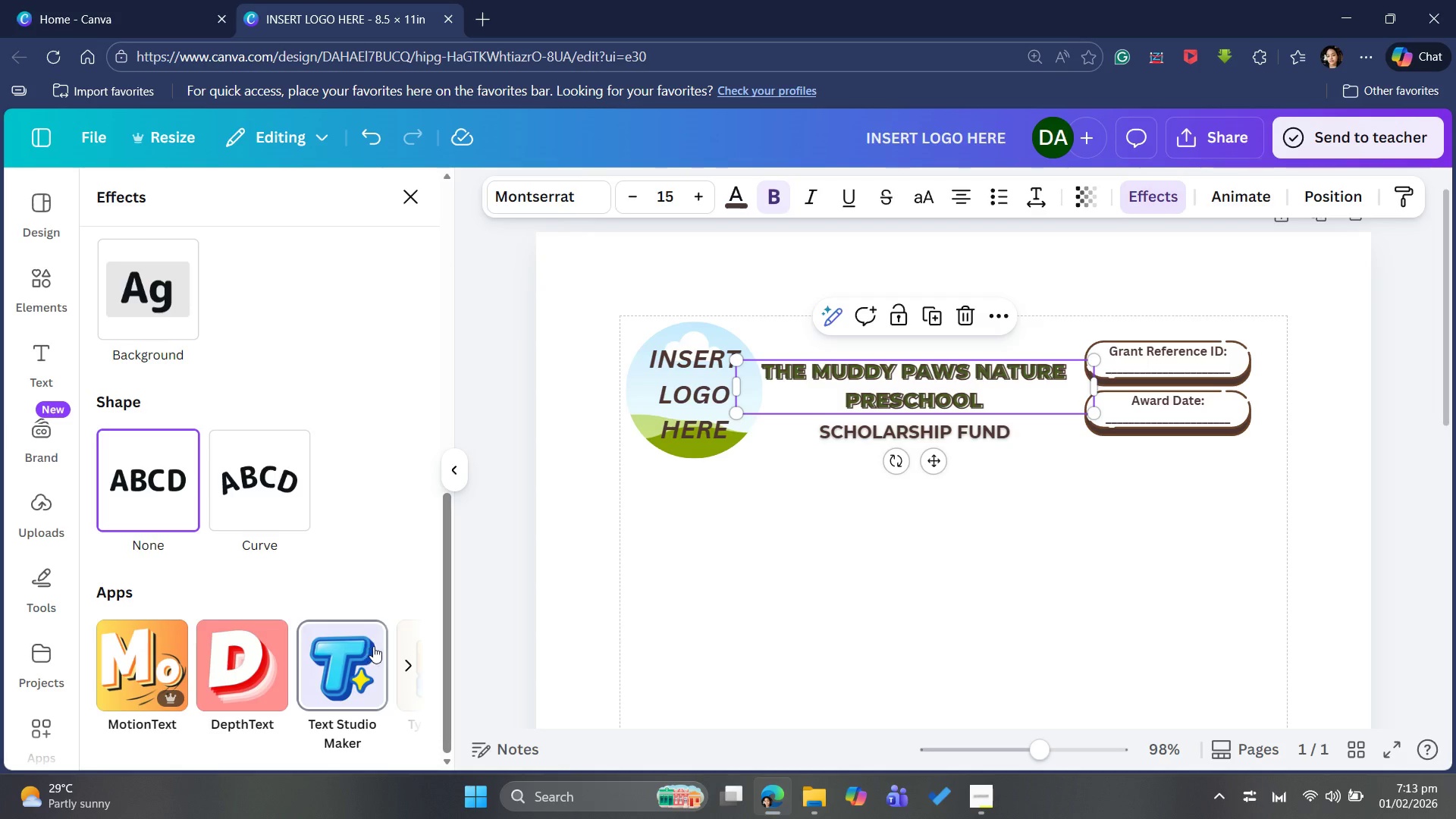 
left_click([952, 635])
 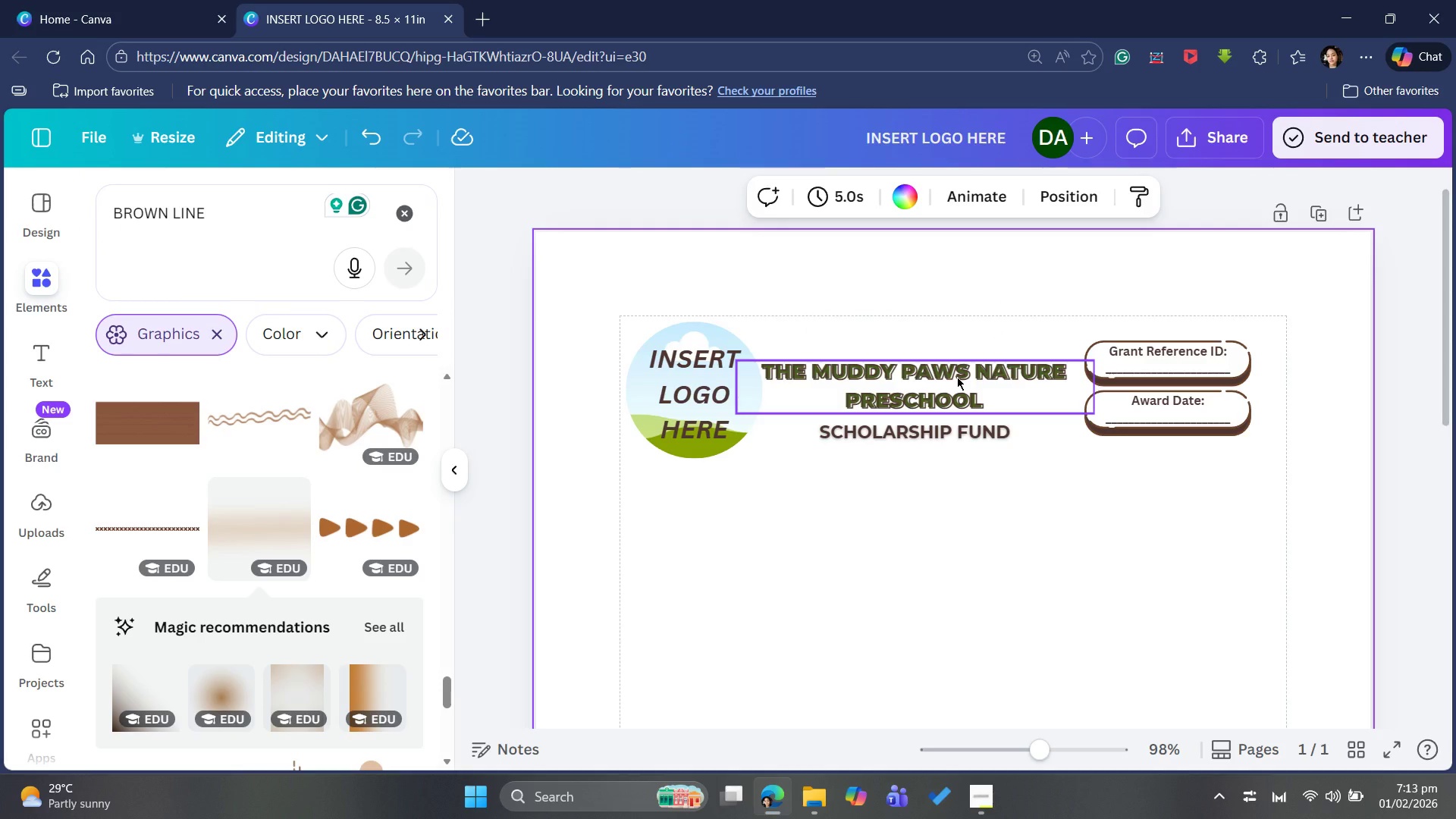 
wait(6.89)
 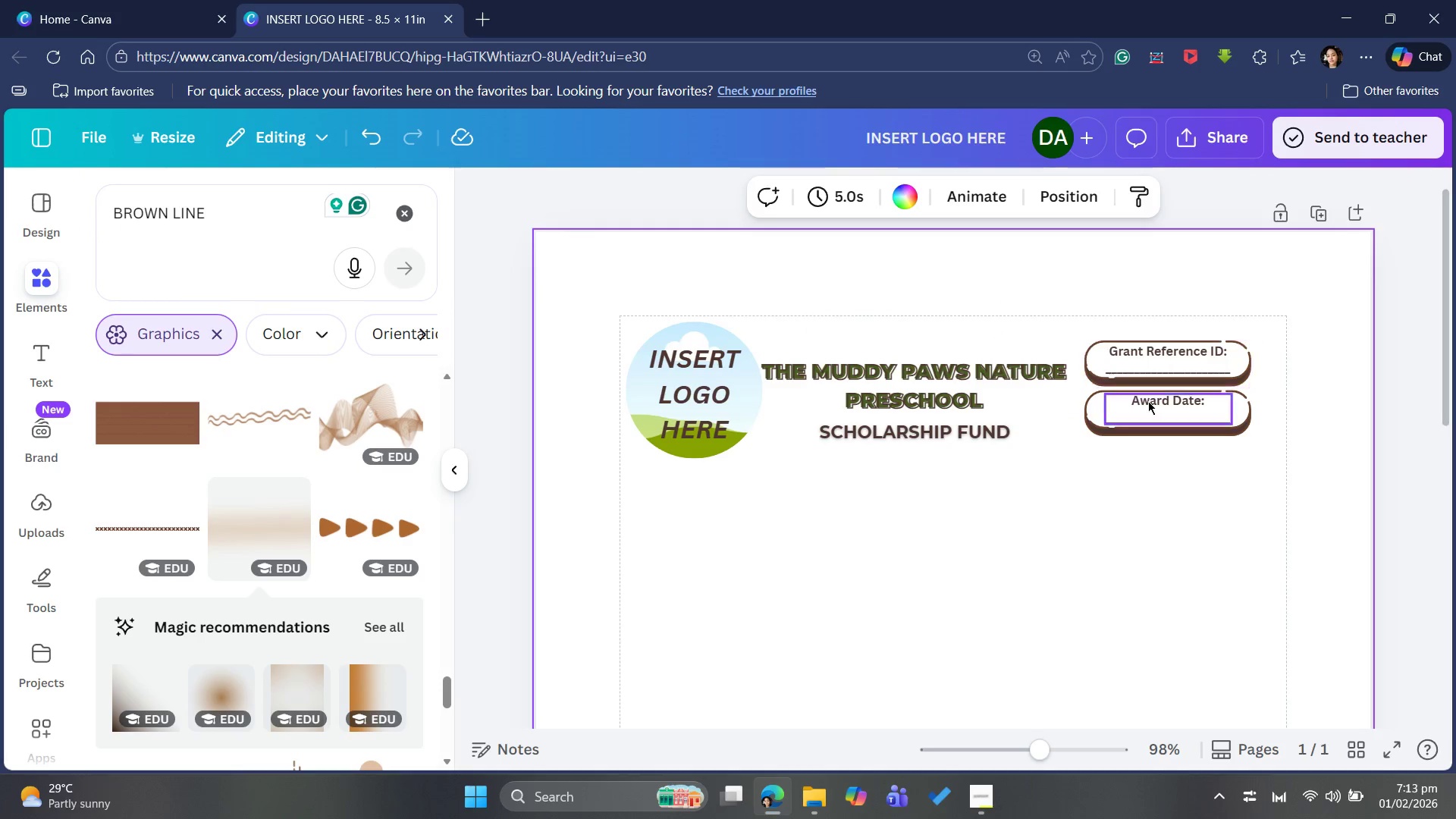 
left_click([956, 378])
 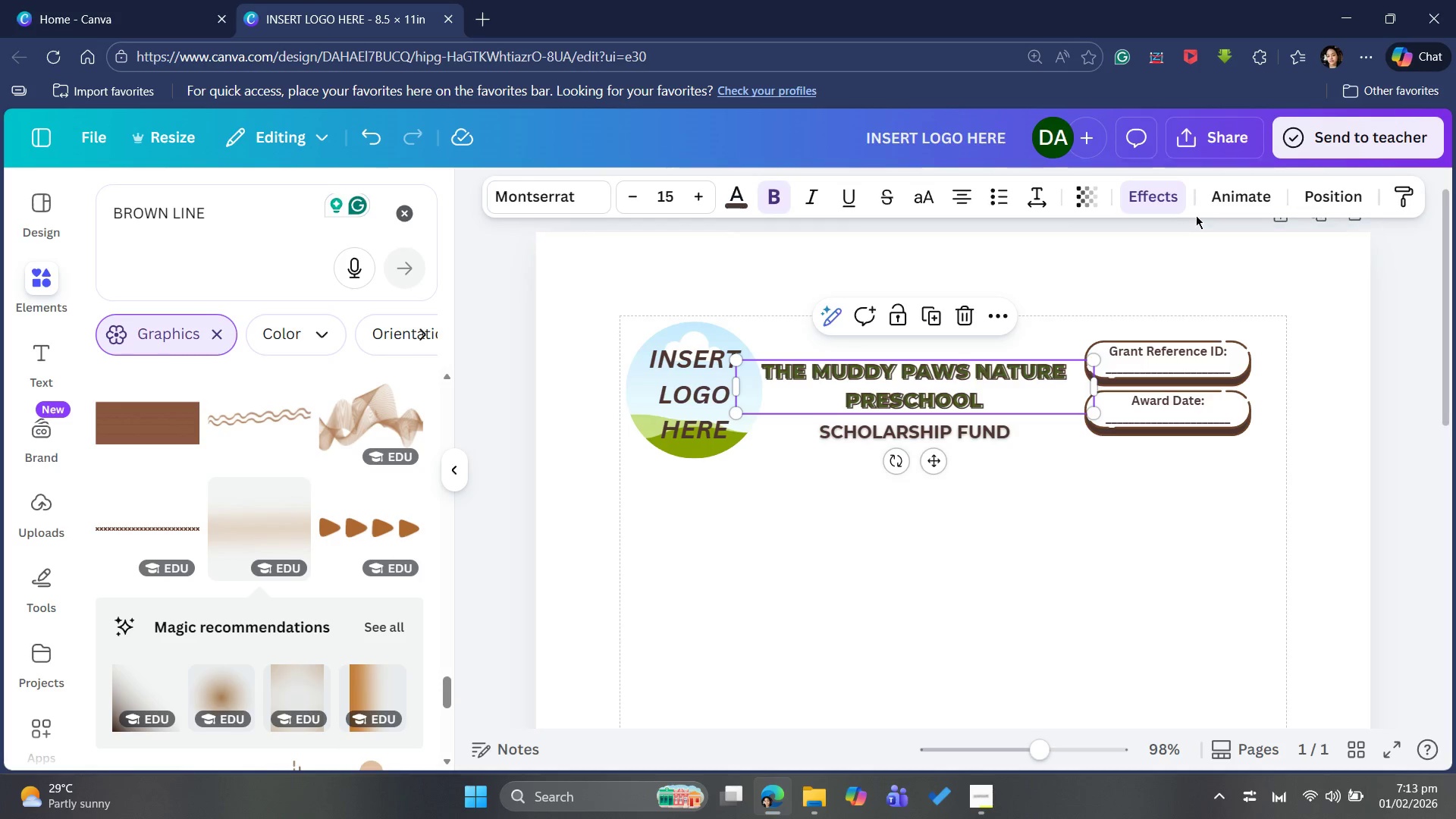 
left_click([1156, 201])
 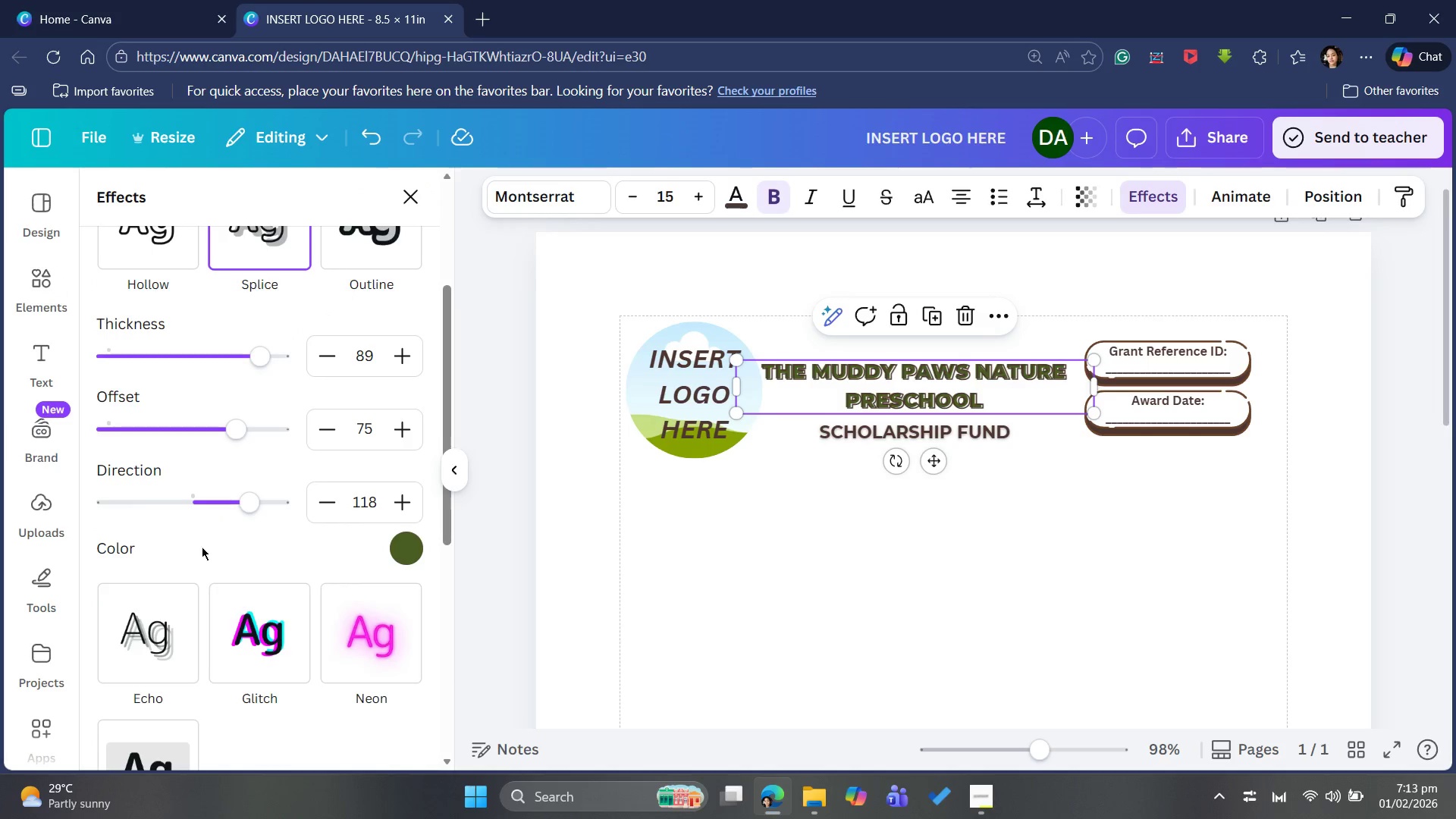 
left_click_drag(start_coordinate=[247, 504], to_coordinate=[221, 475])
 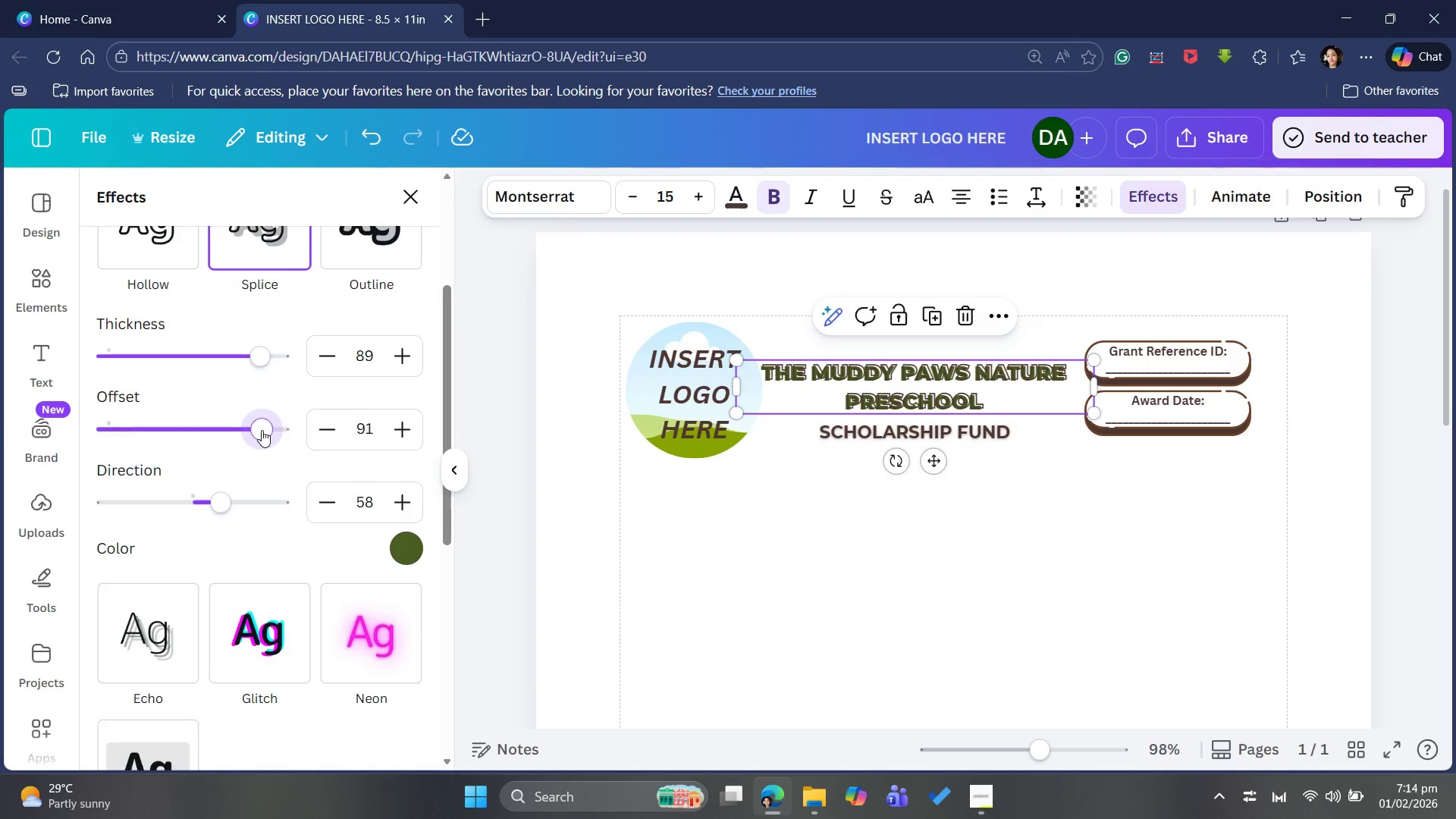 
wait(11.59)
 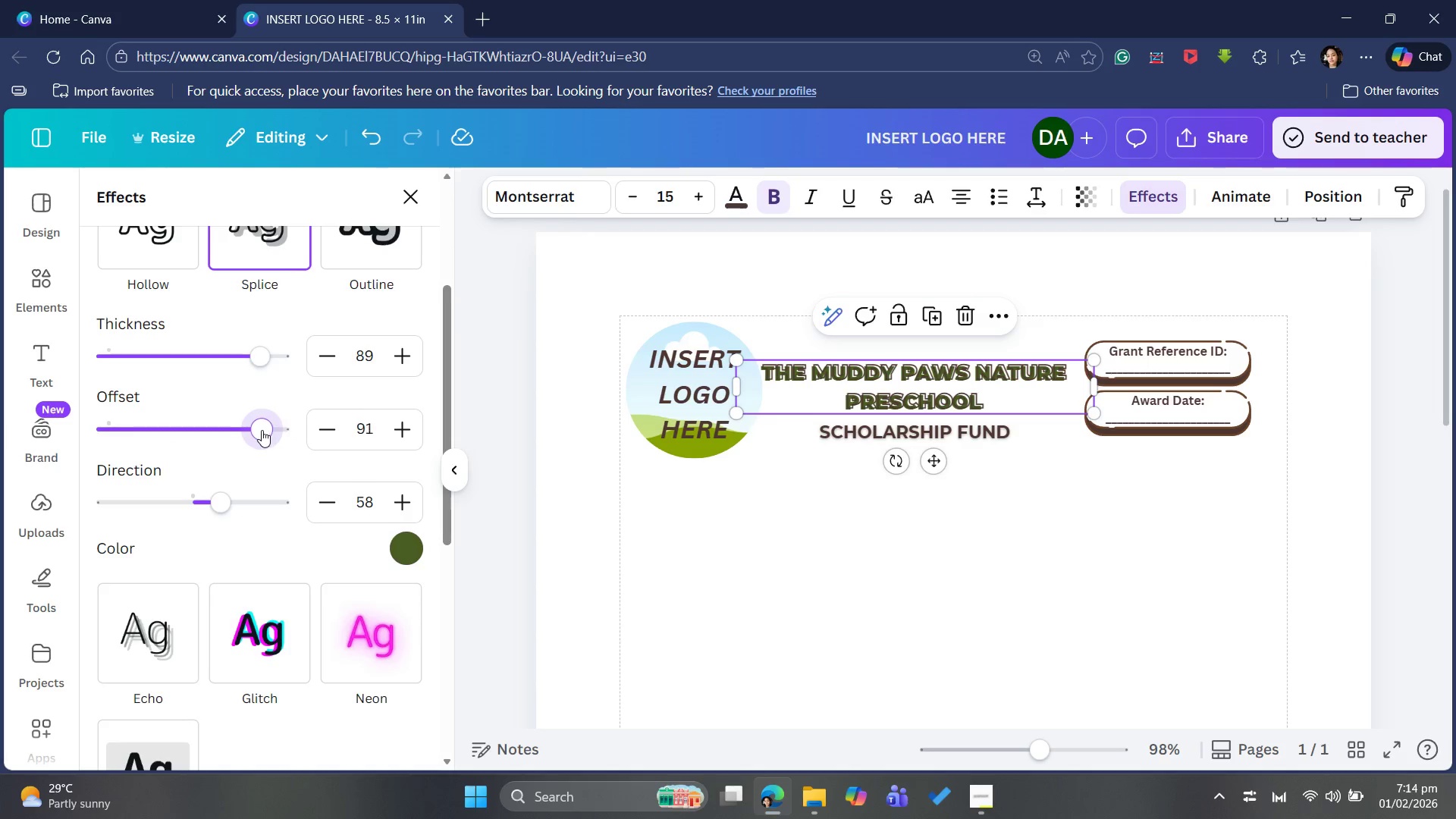 
left_click_drag(start_coordinate=[253, 359], to_coordinate=[261, 354])
 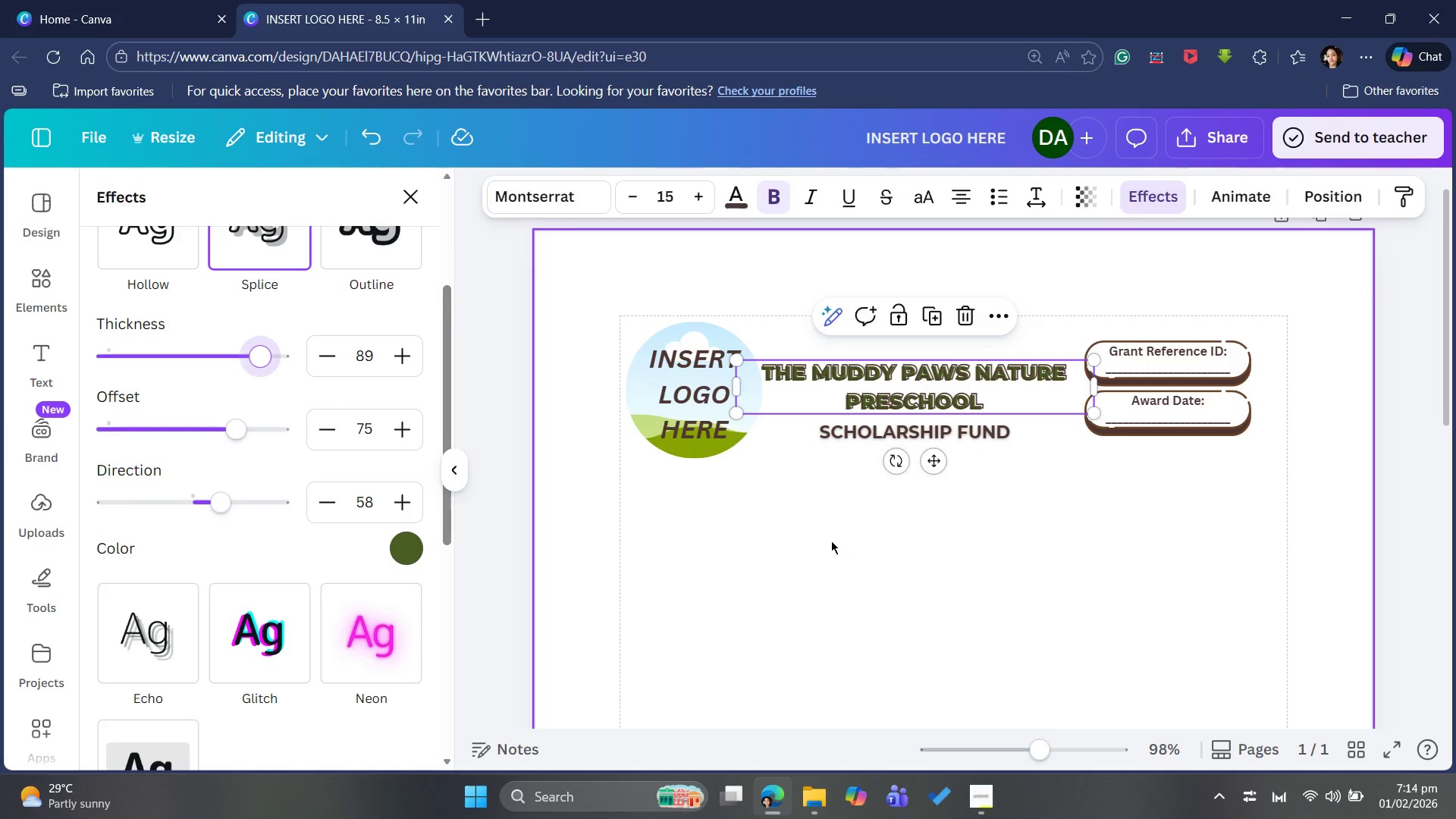 
left_click([835, 535])
 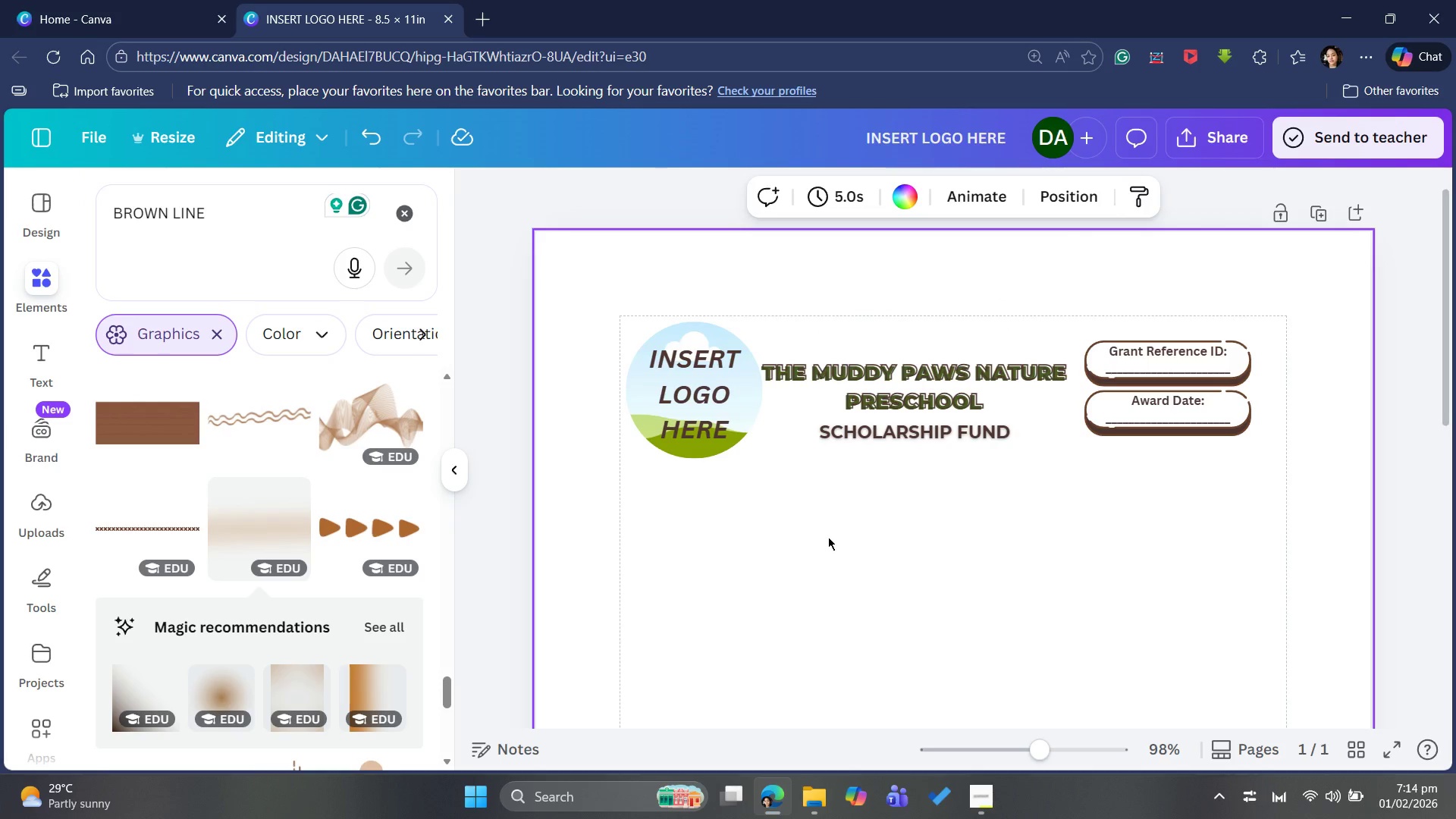 
mouse_move([963, 401])
 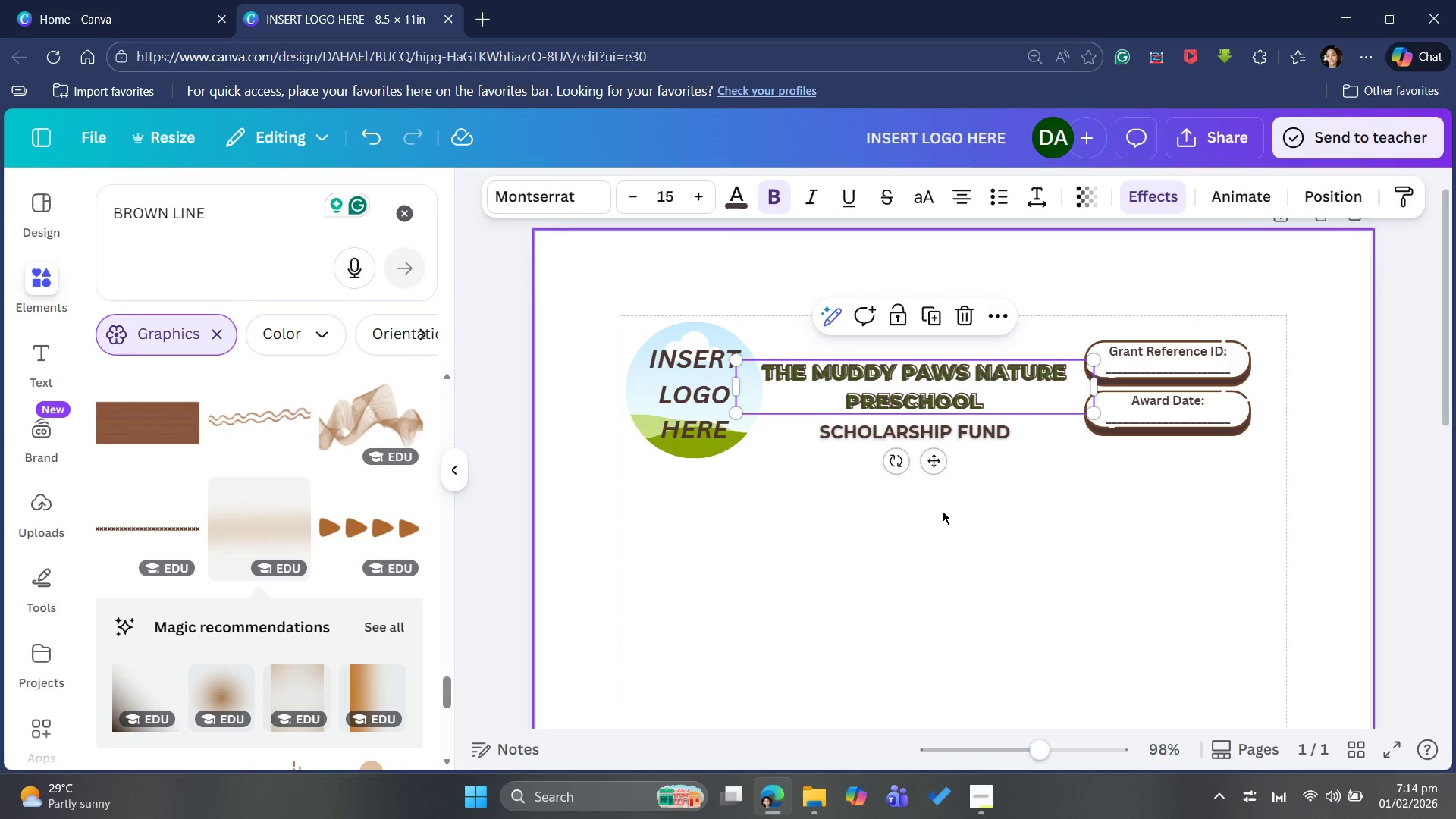 
key(ArrowRight)
 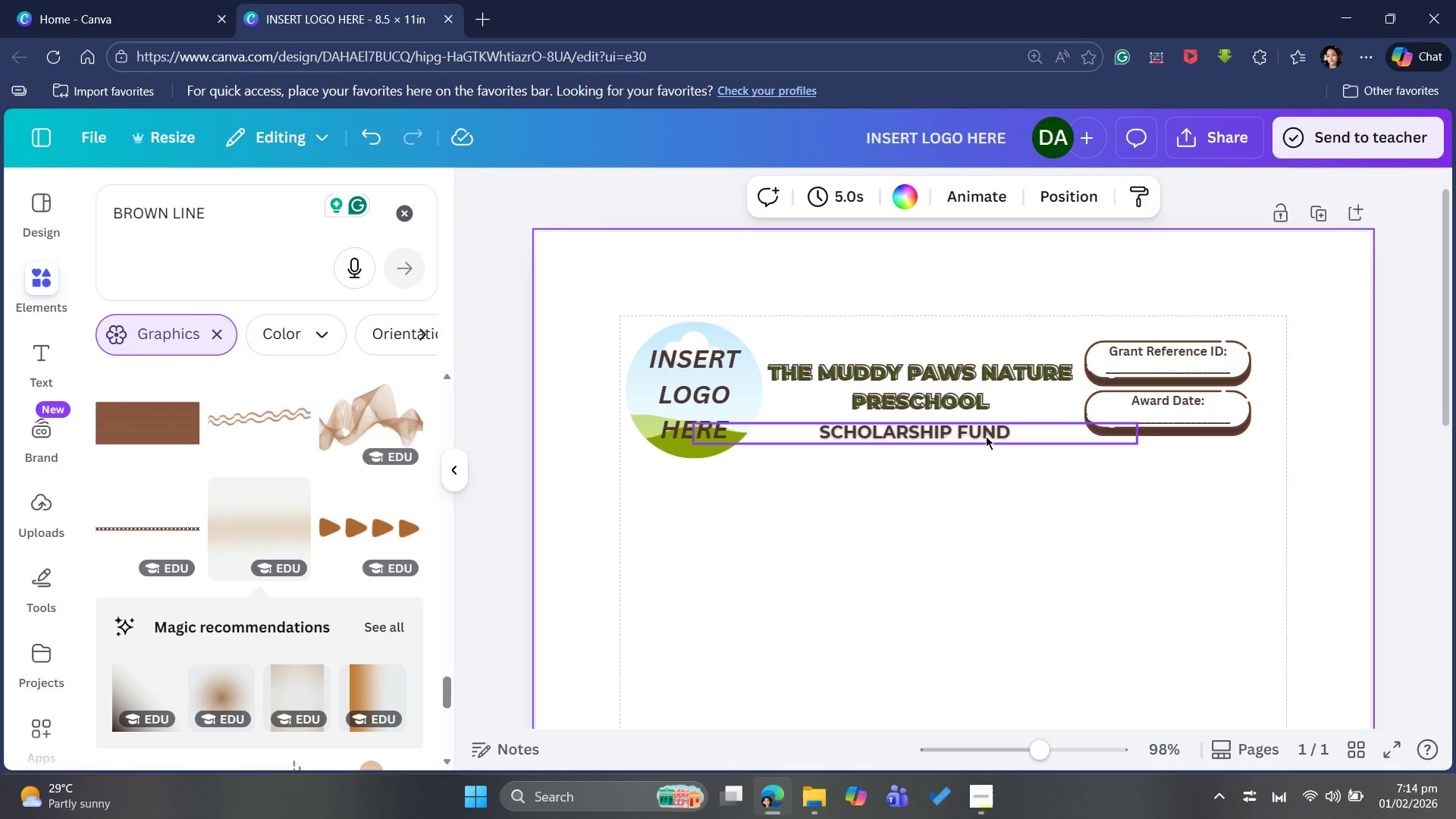 
wait(5.55)
 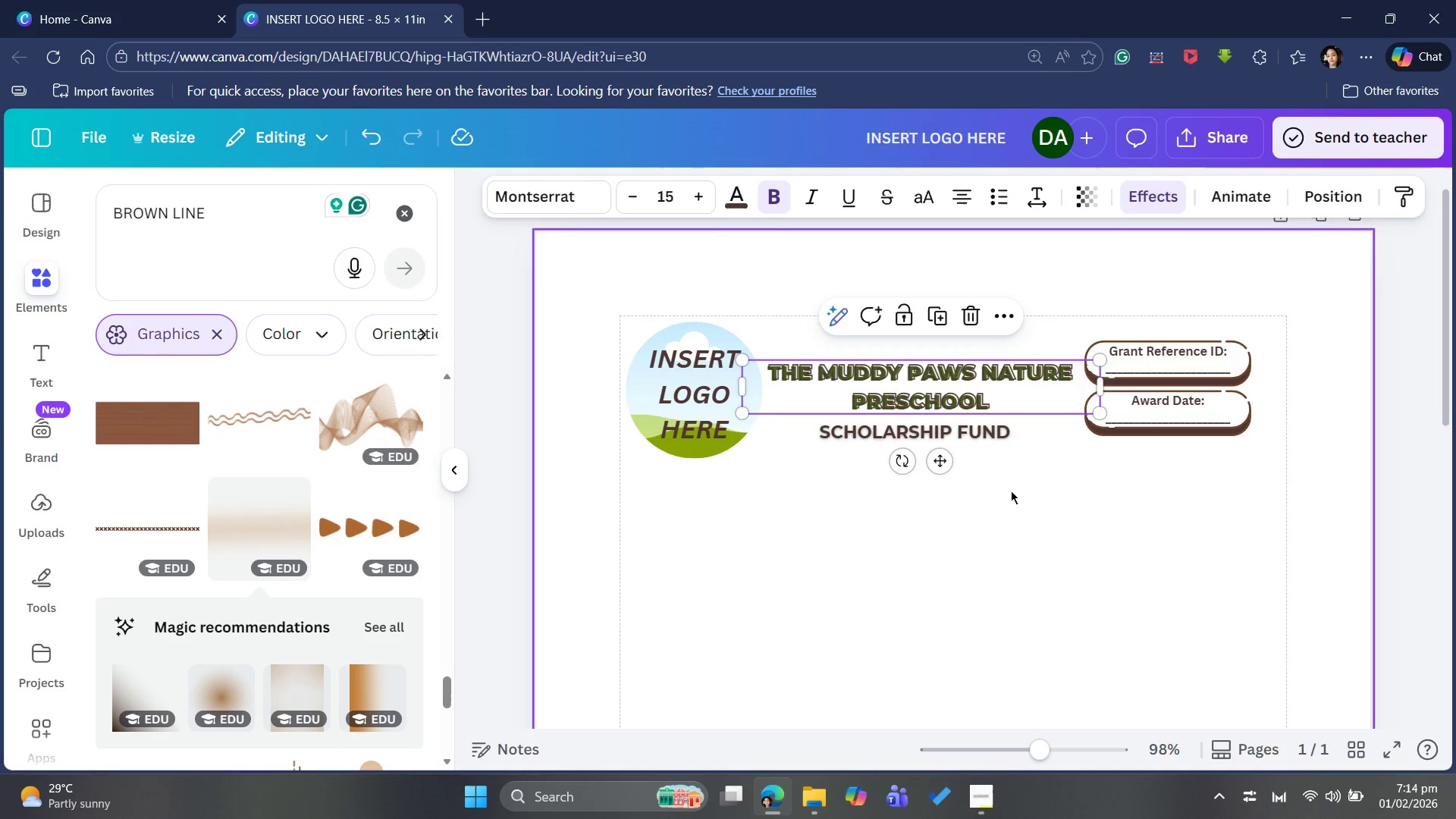 
left_click([982, 387])
 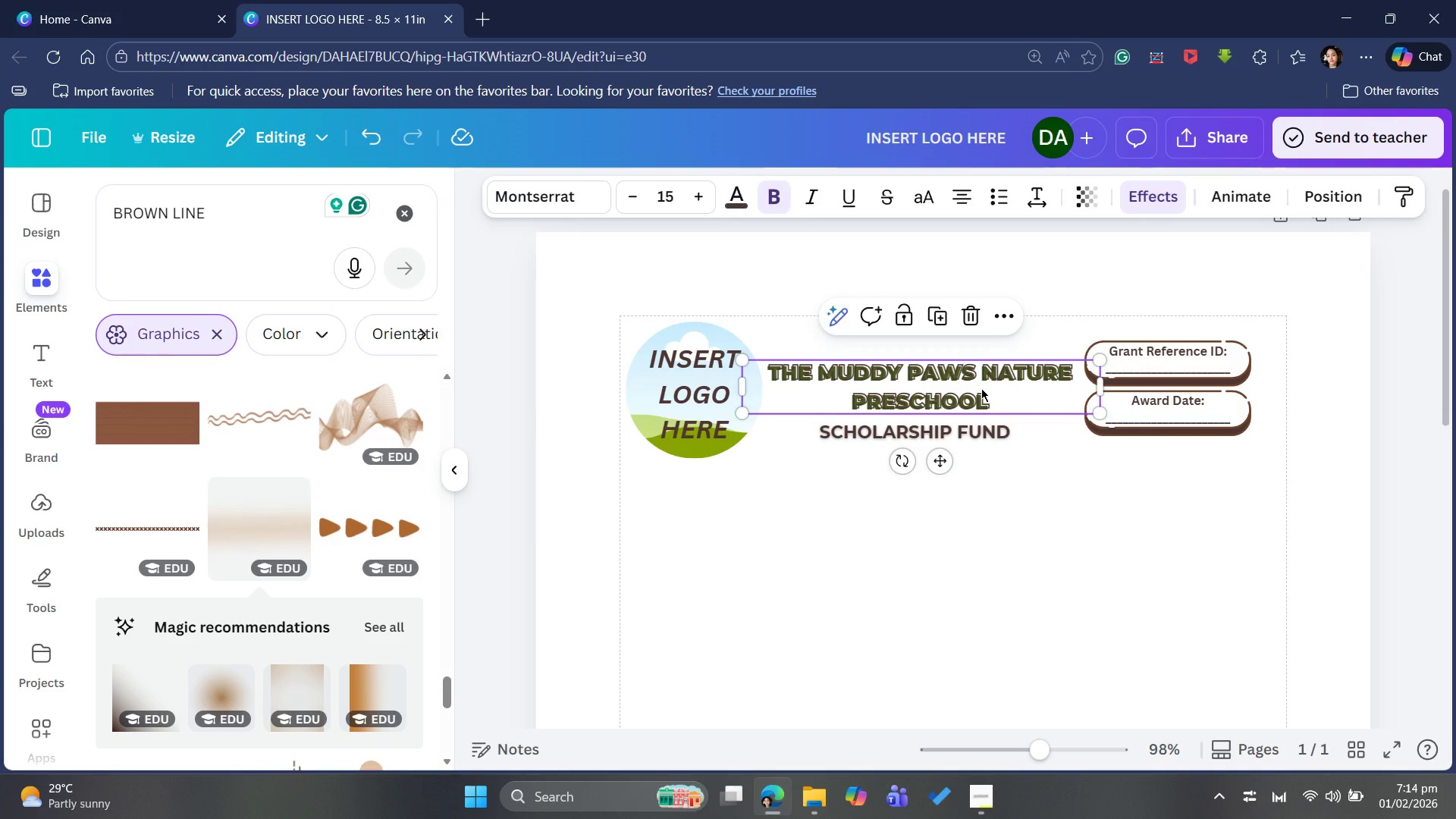 
key(ArrowLeft)
 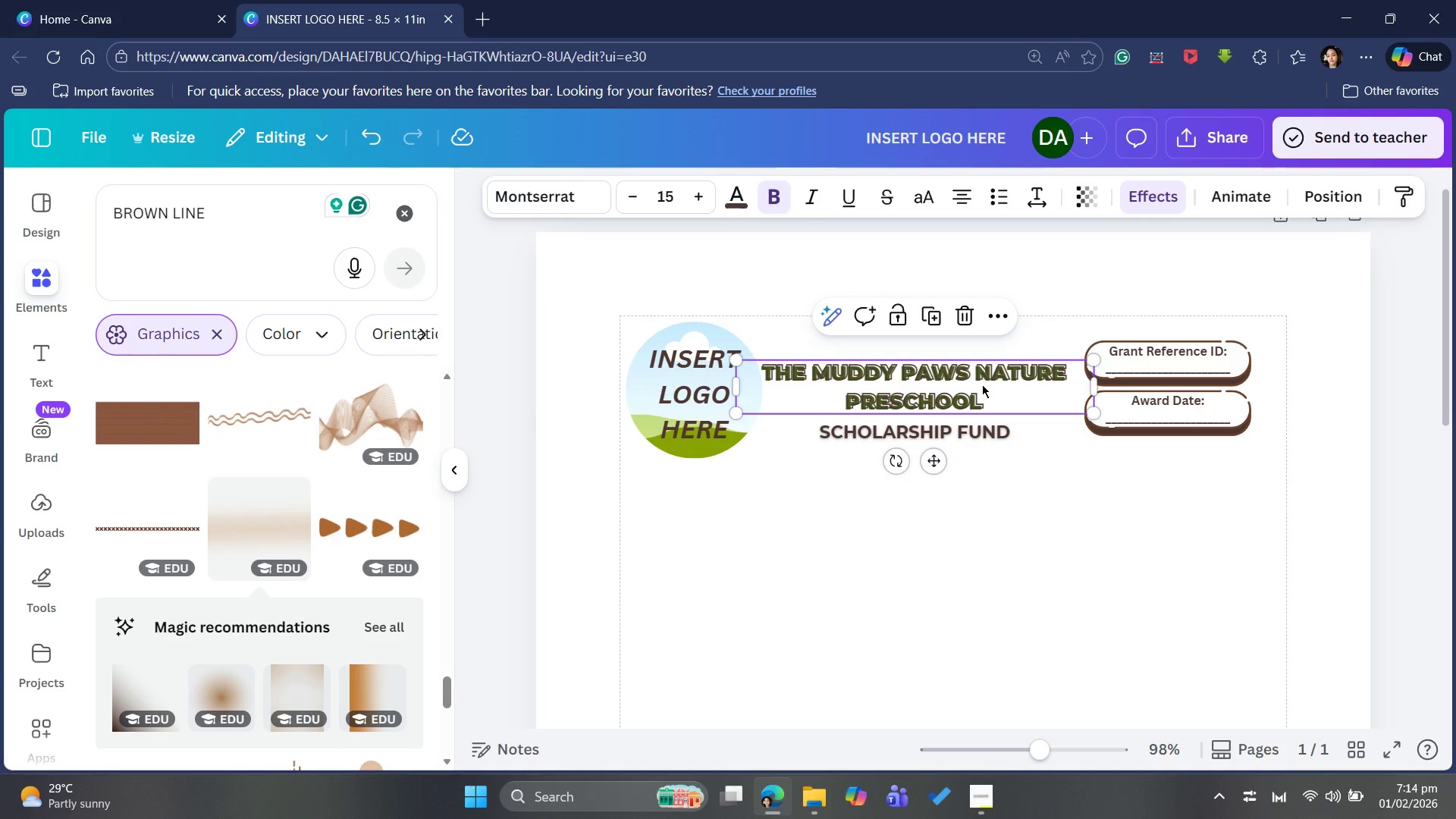 
key(ArrowRight)
 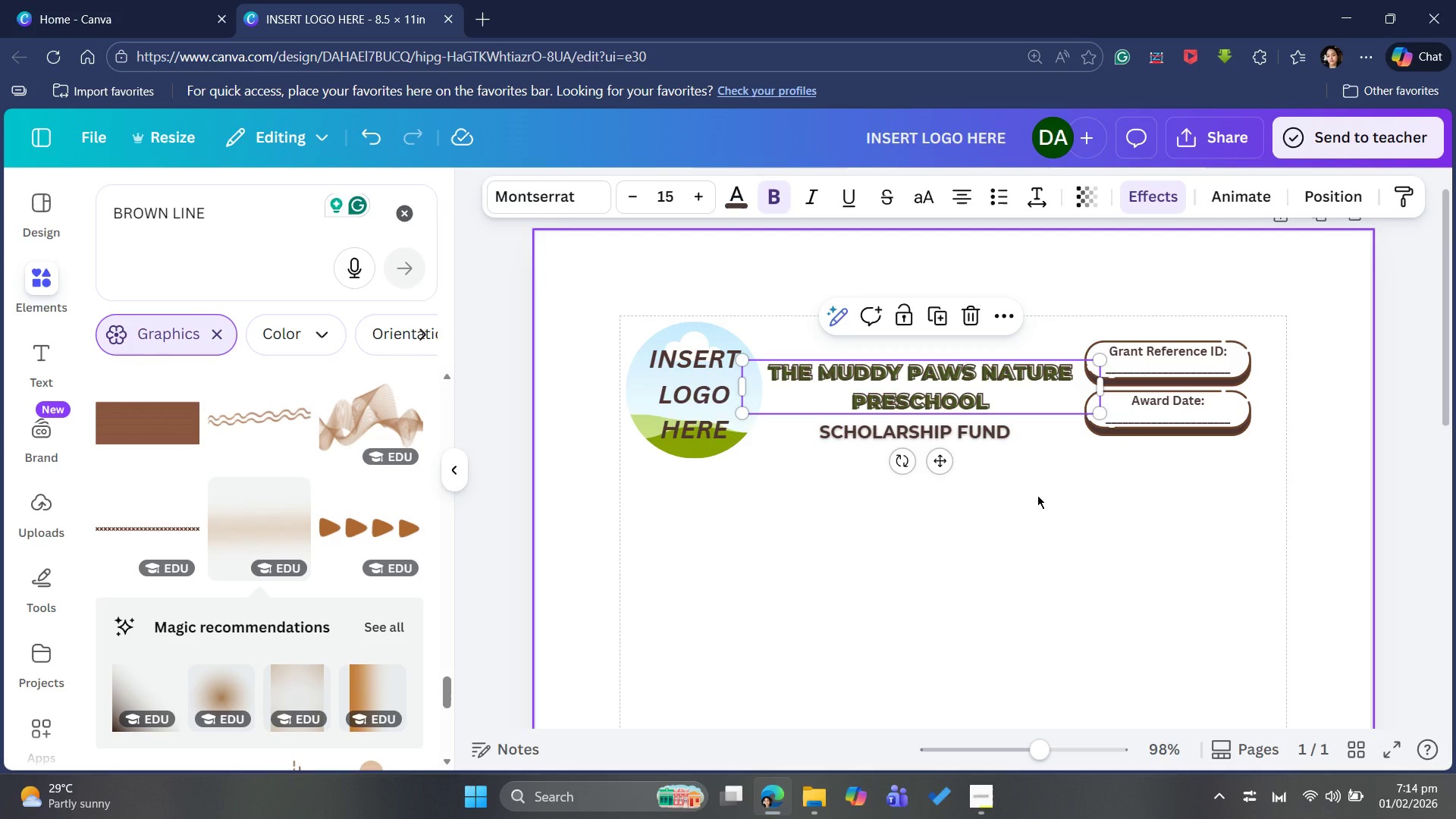 
left_click([1037, 495])
 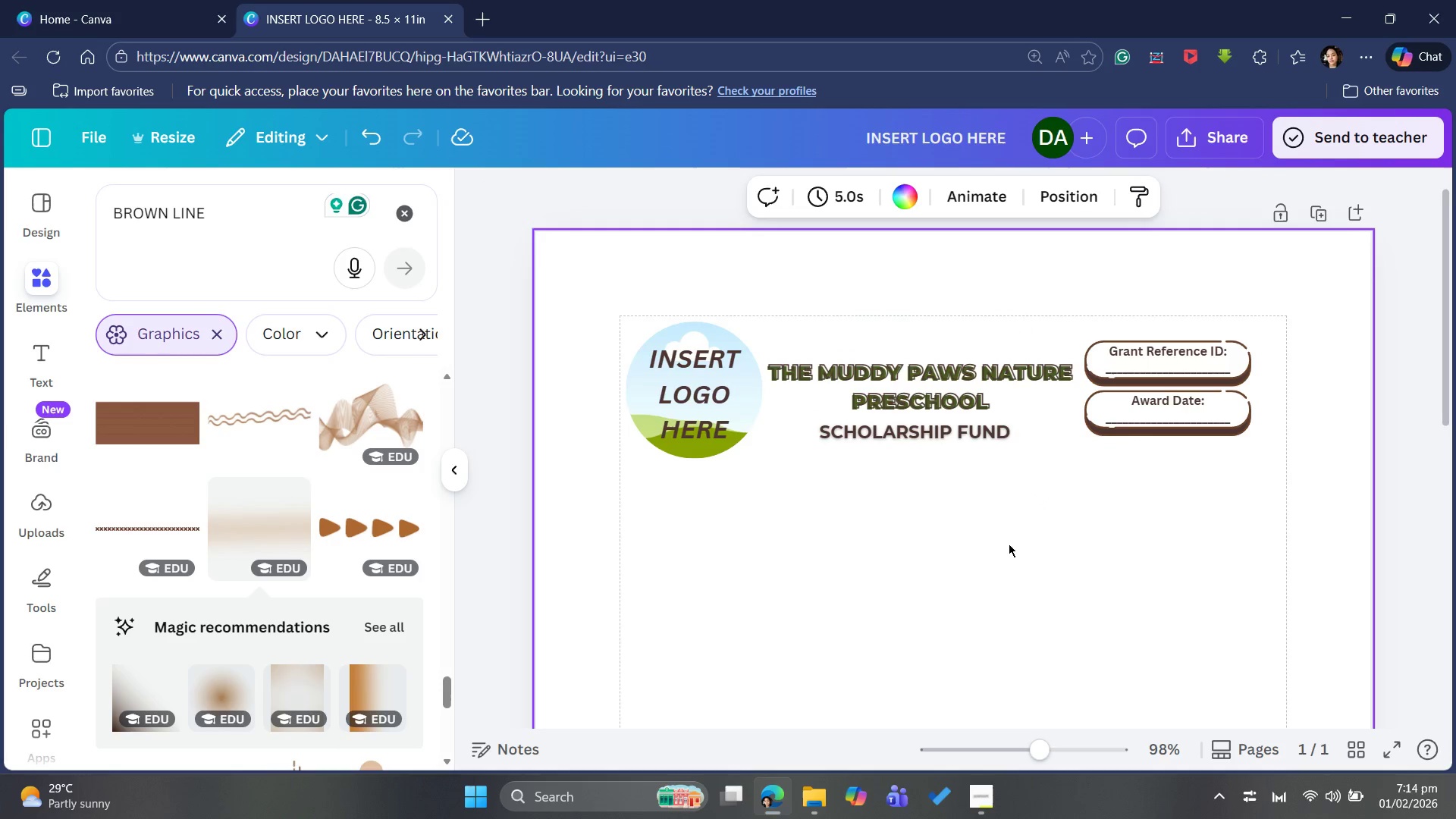 
scroll: coordinate [292, 617], scroll_direction: down, amount: 3.0
 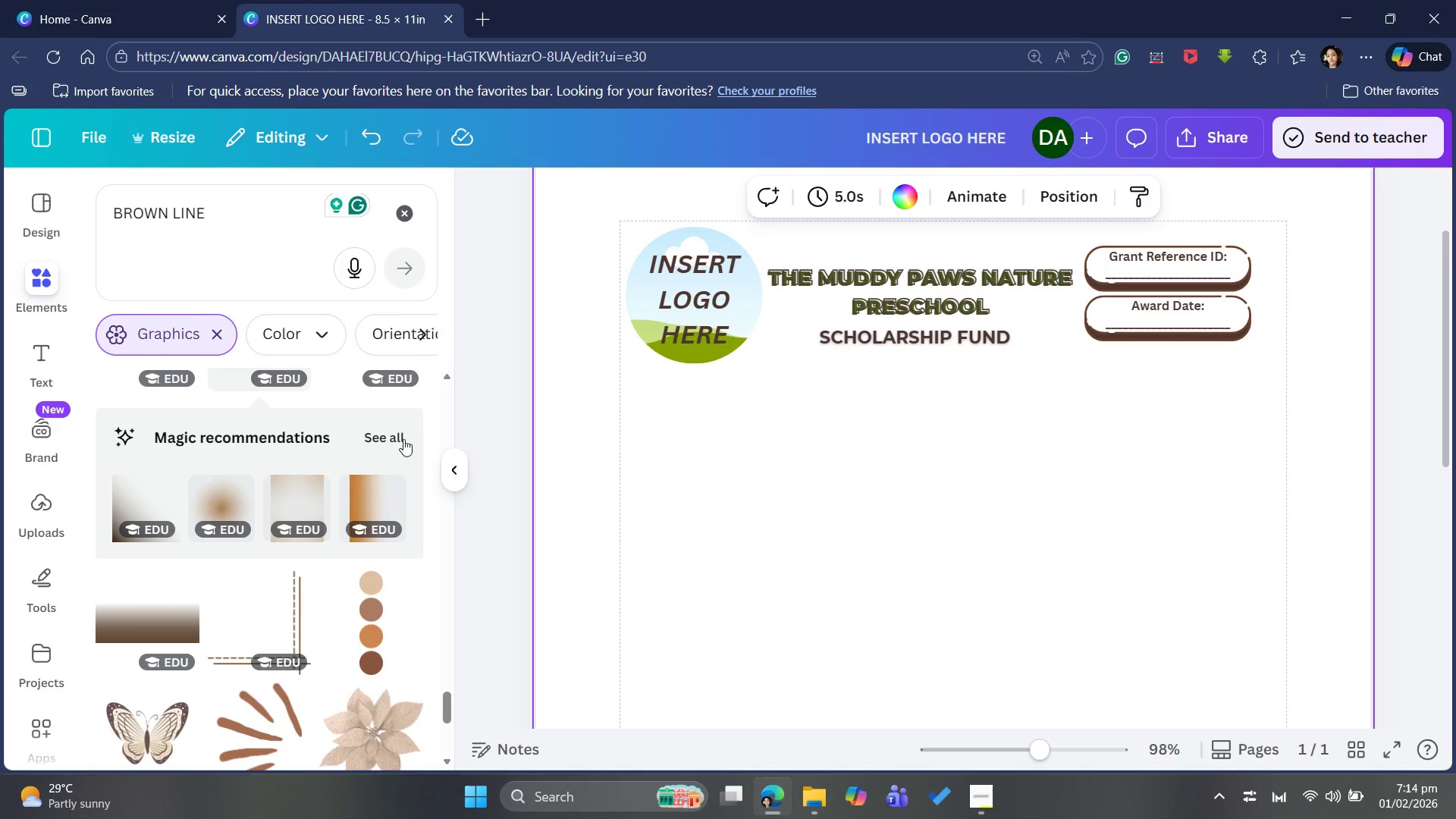 
left_click([398, 438])
 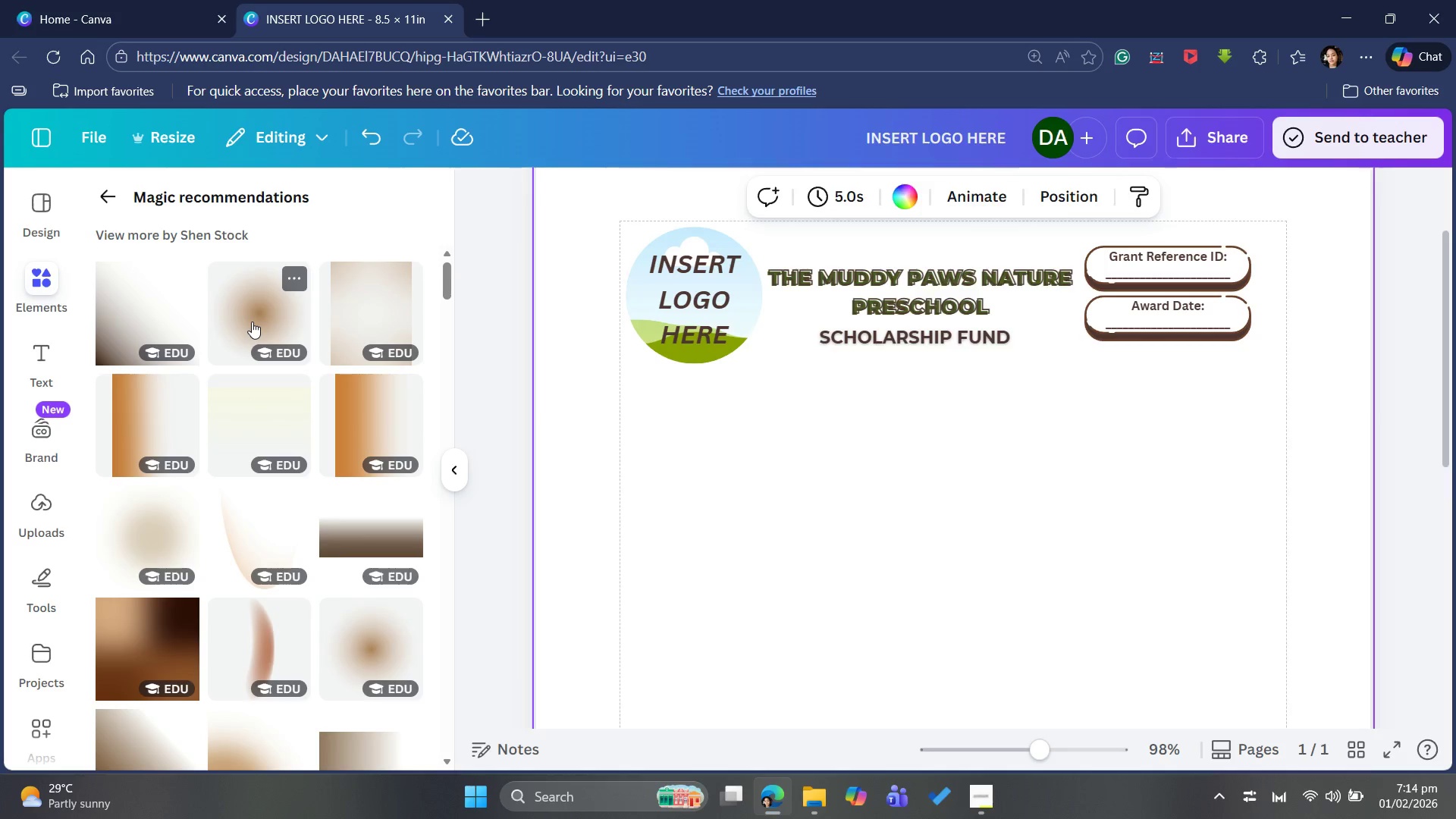 
wait(5.34)
 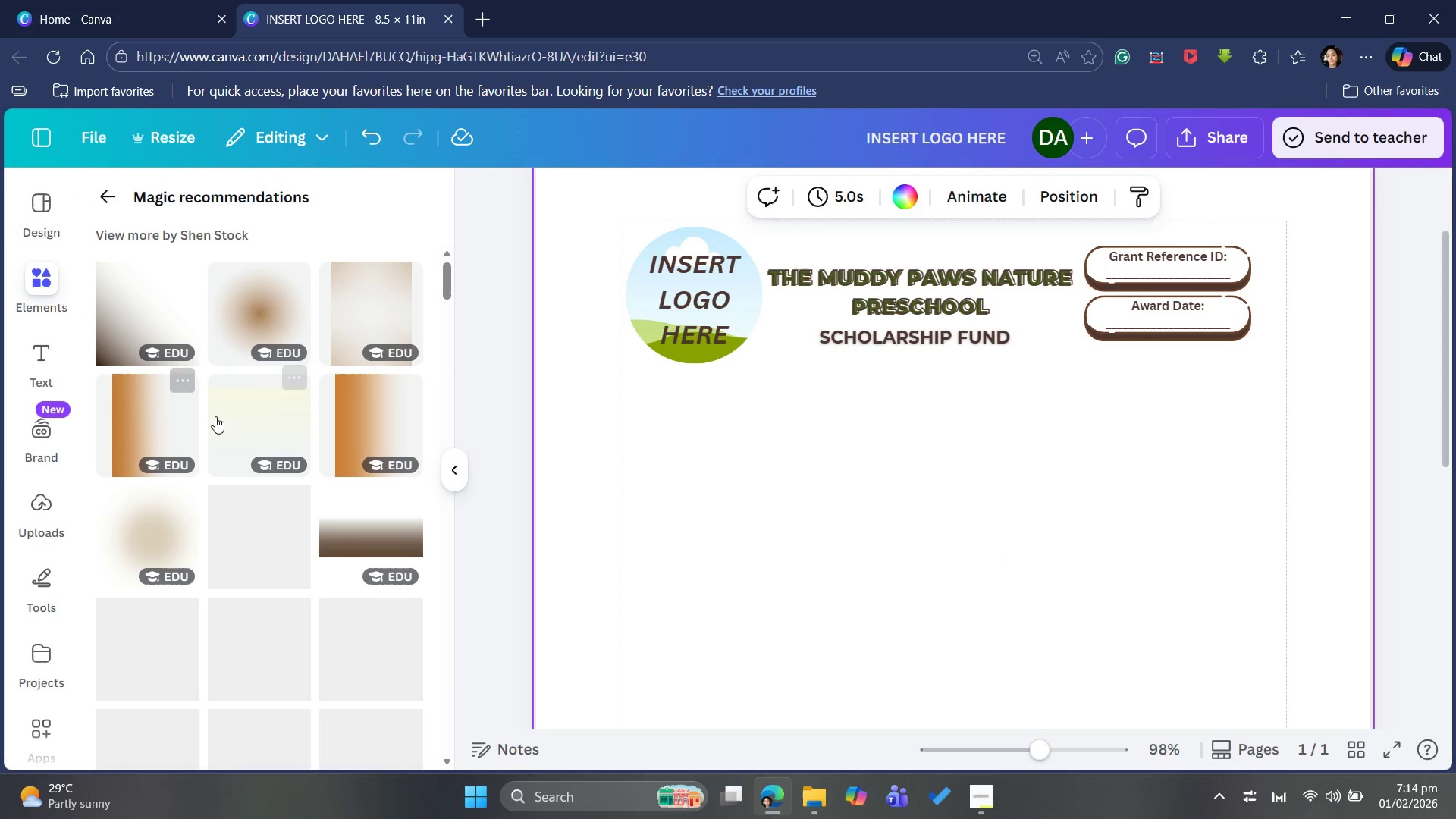 
left_click_drag(start_coordinate=[912, 541], to_coordinate=[810, 400])
 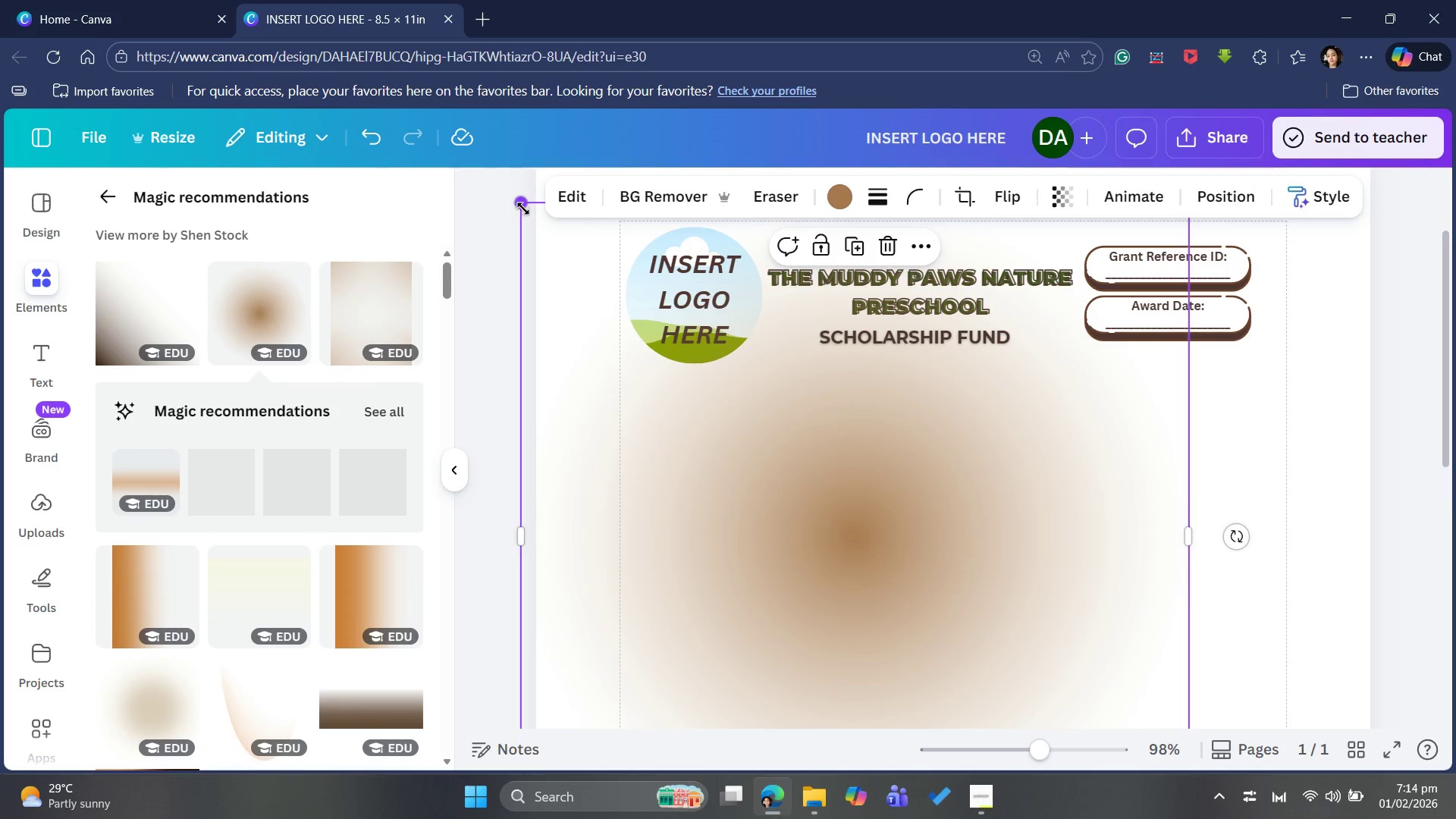 
left_click_drag(start_coordinate=[522, 209], to_coordinate=[987, 540])
 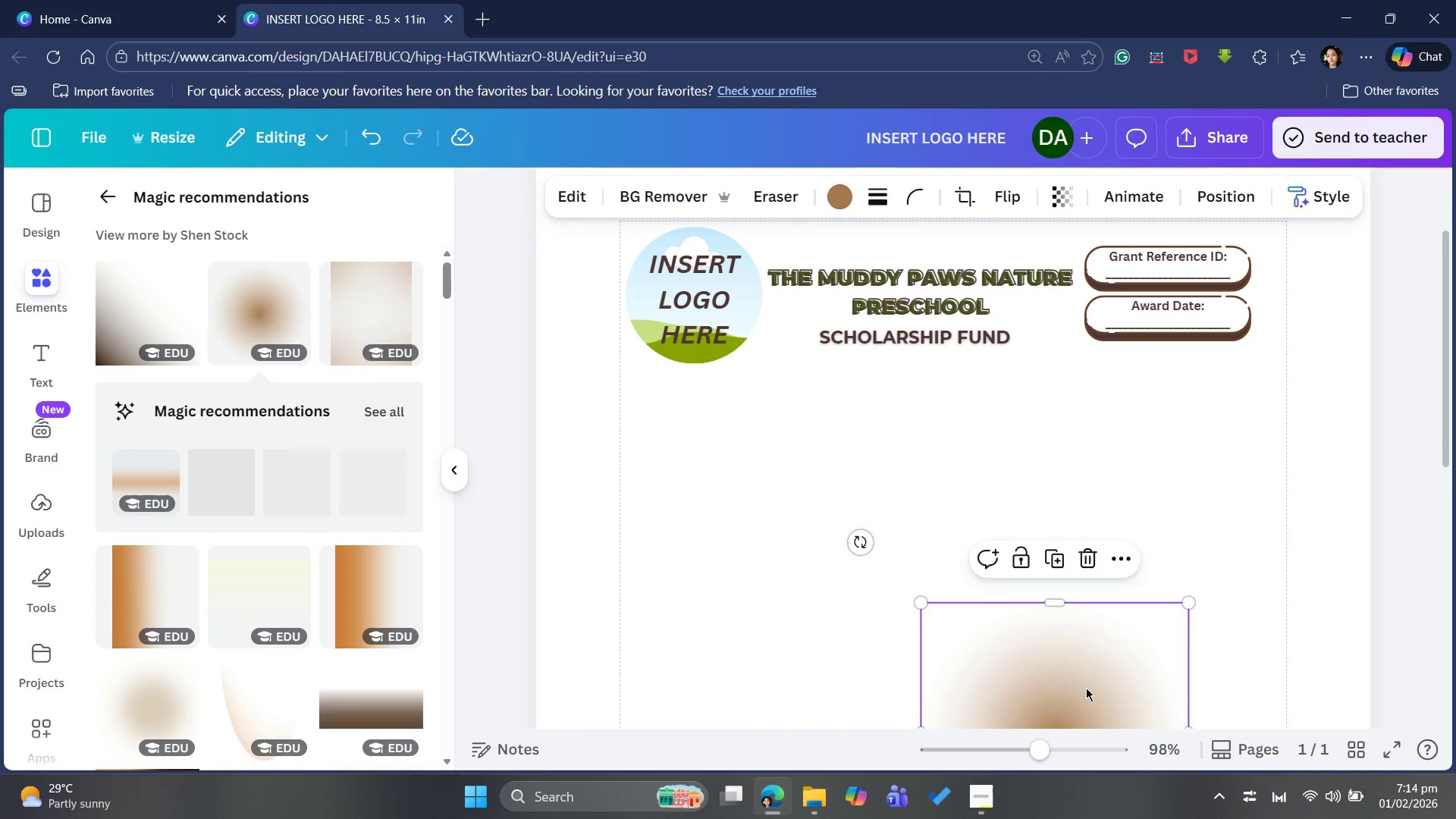 
left_click_drag(start_coordinate=[1084, 688], to_coordinate=[809, 416])
 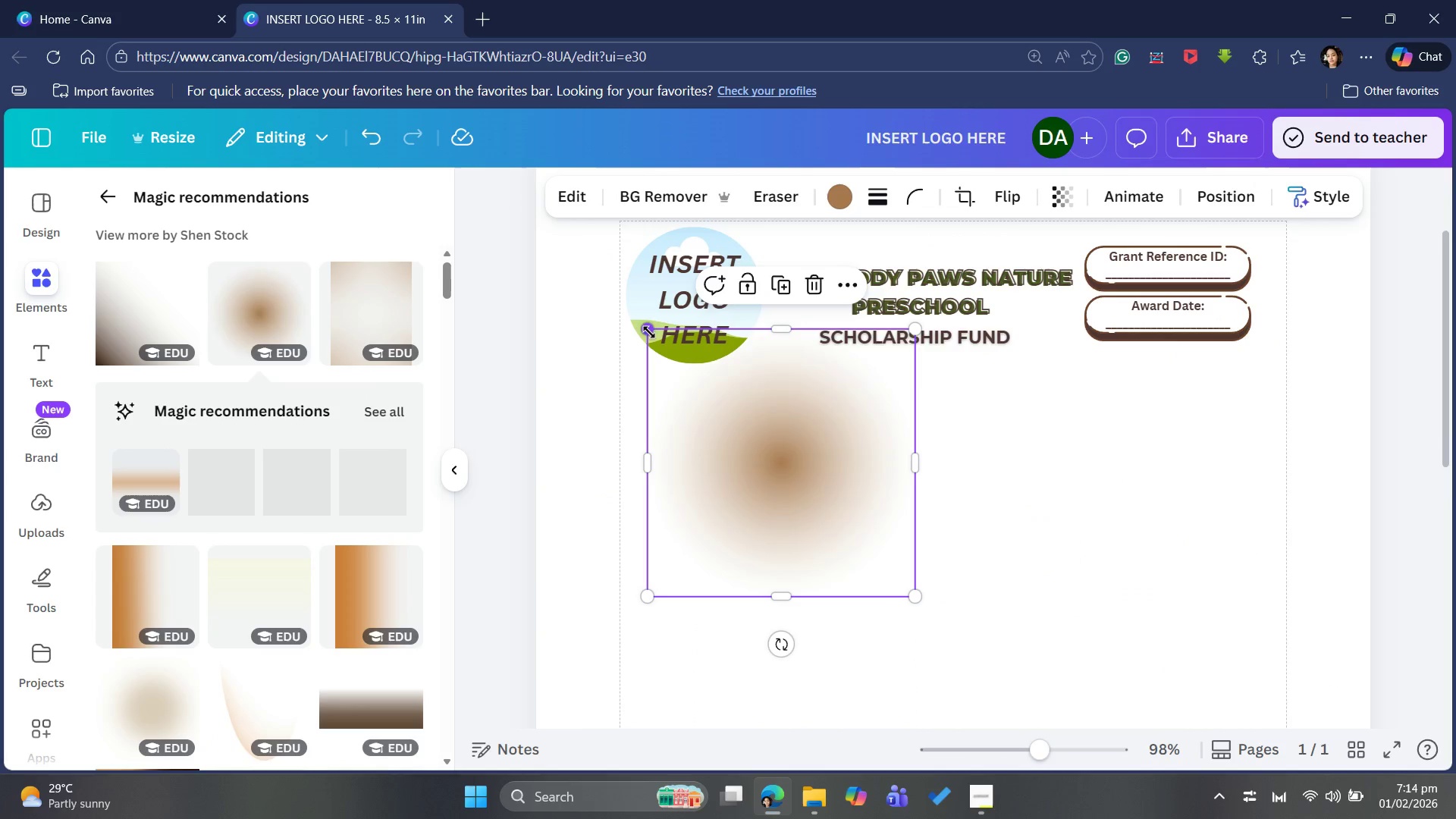 
left_click_drag(start_coordinate=[645, 322], to_coordinate=[721, 400])
 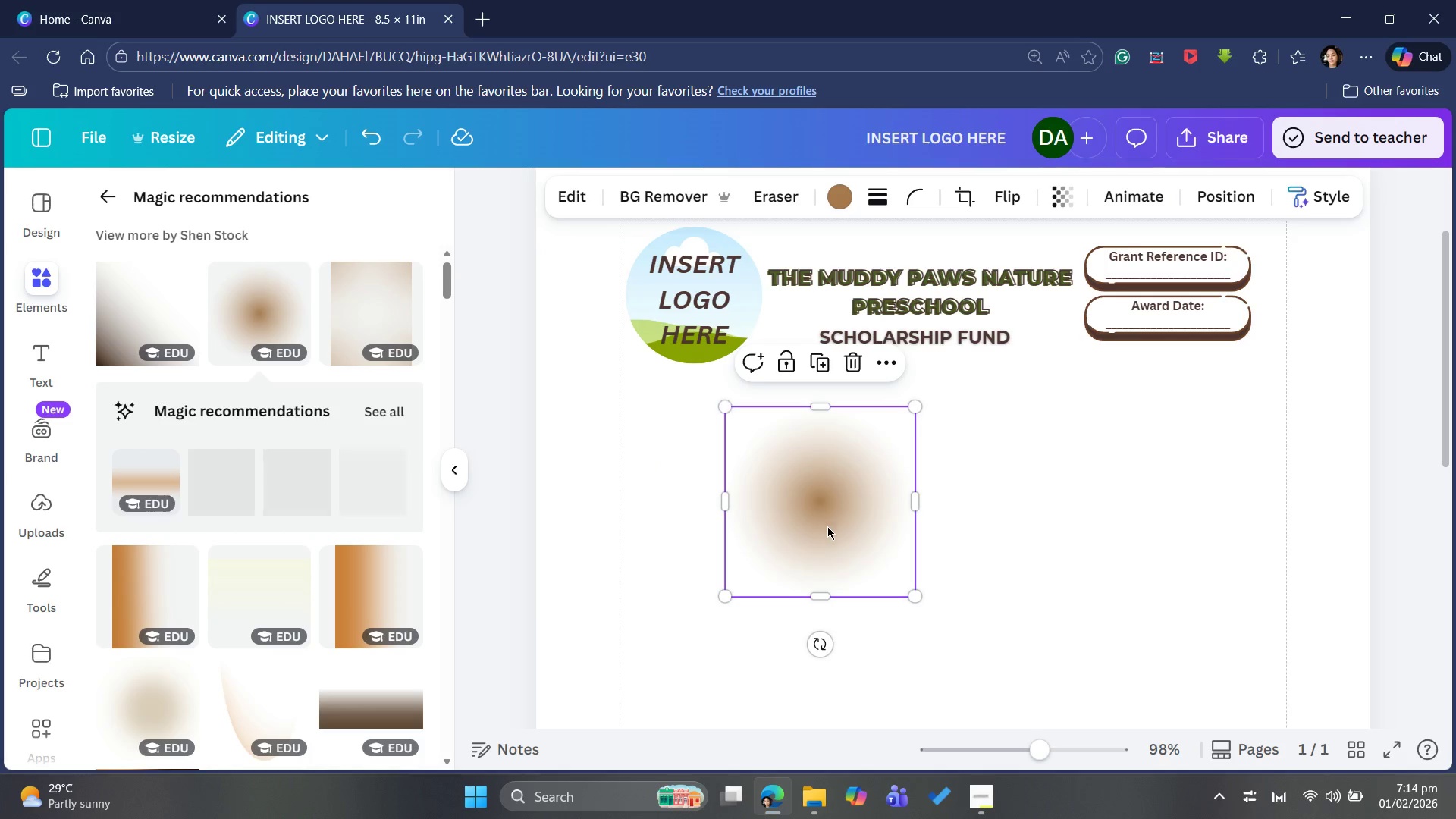 
left_click_drag(start_coordinate=[827, 526], to_coordinate=[701, 328])
 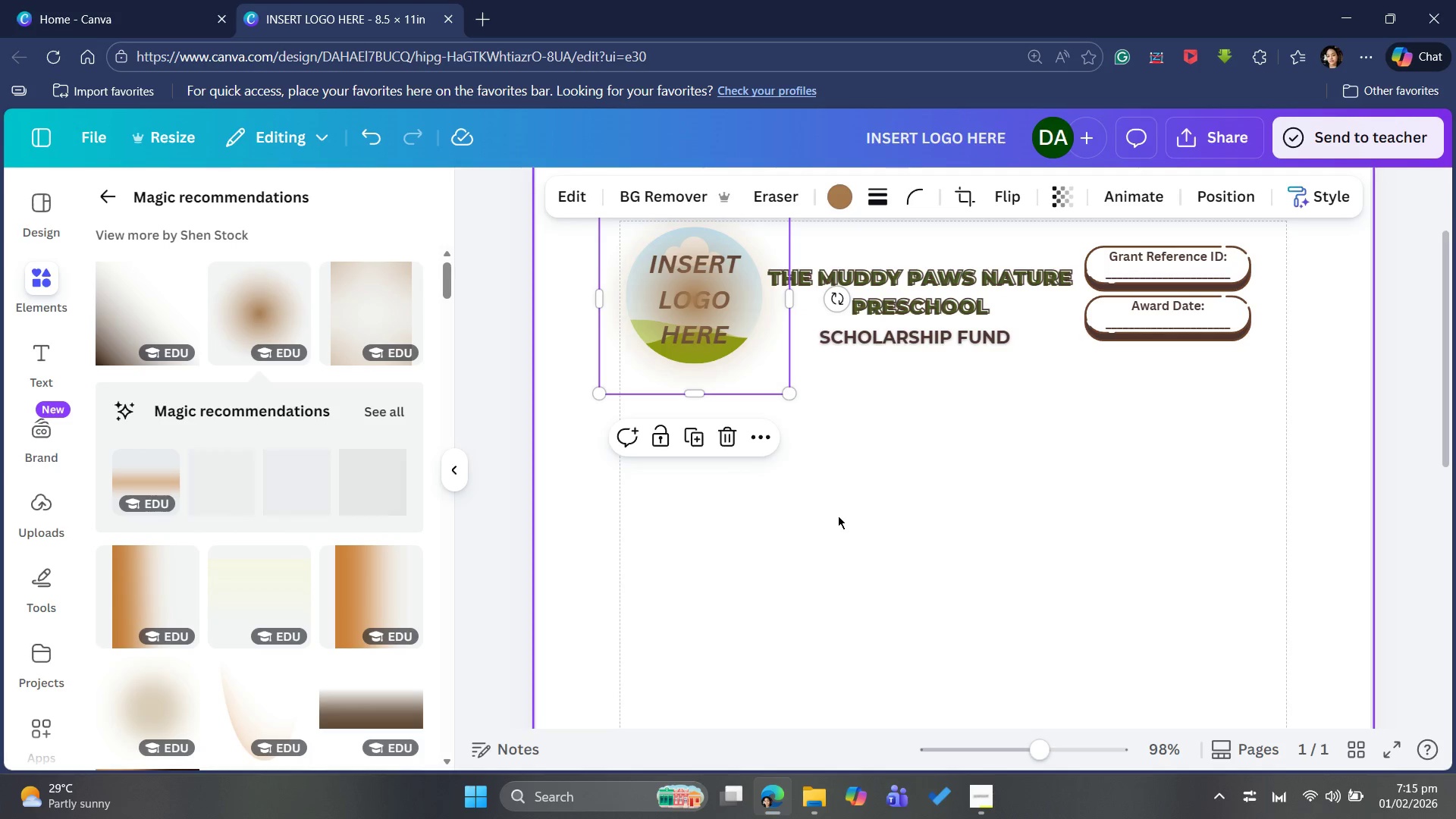 
scroll: coordinate [838, 516], scroll_direction: up, amount: 2.0
 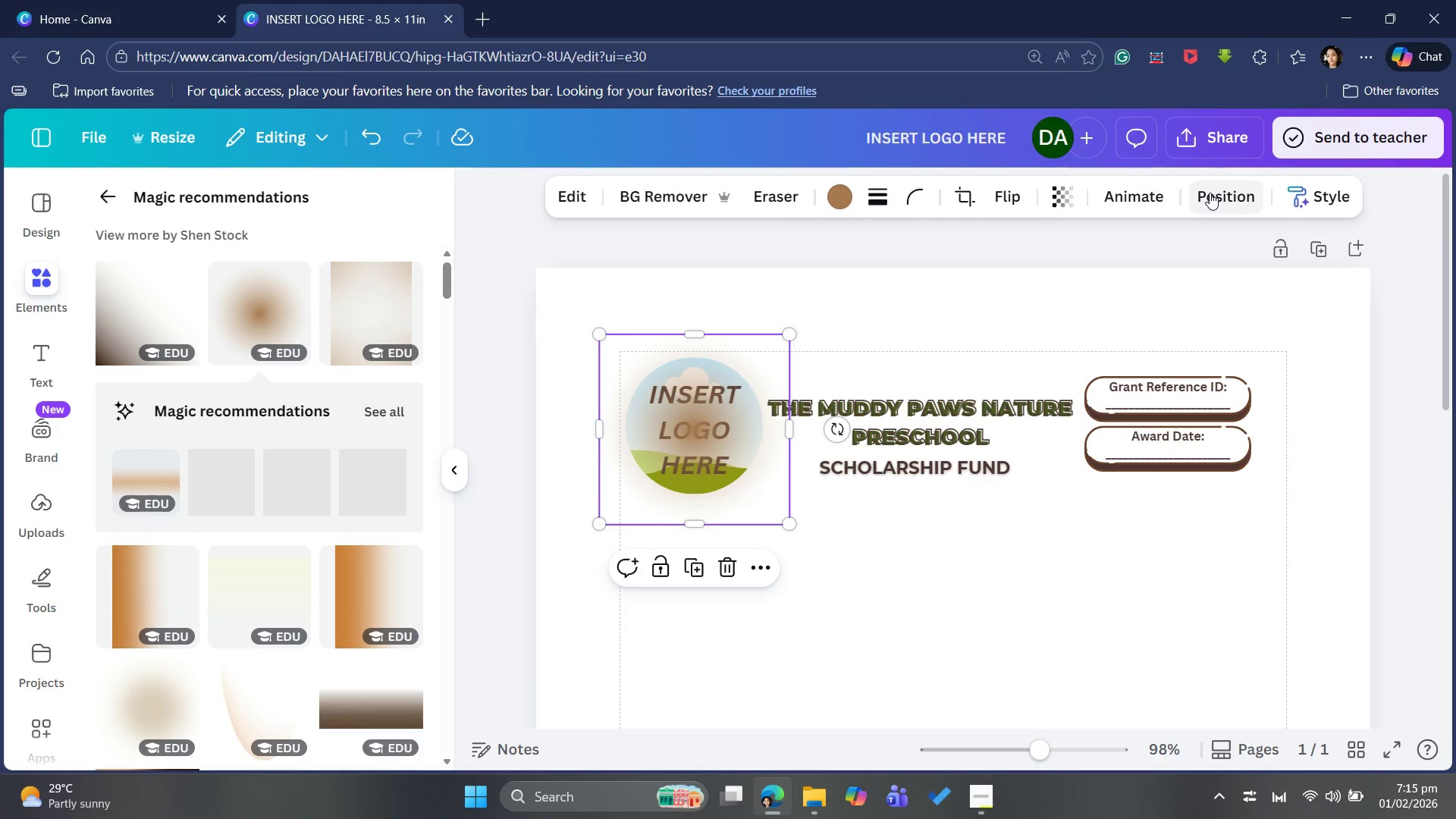 
left_click([1210, 193])
 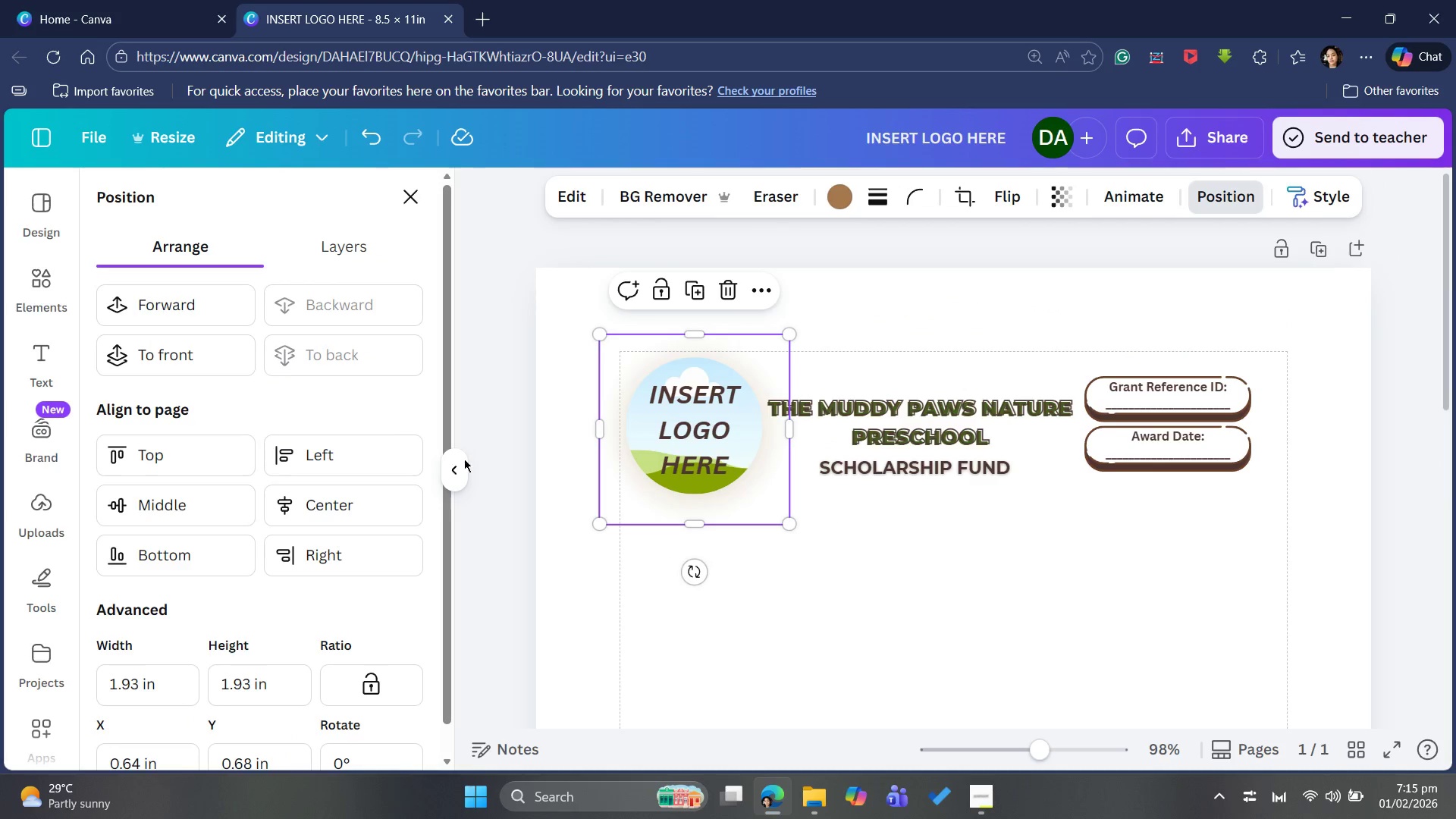 
left_click([770, 640])
 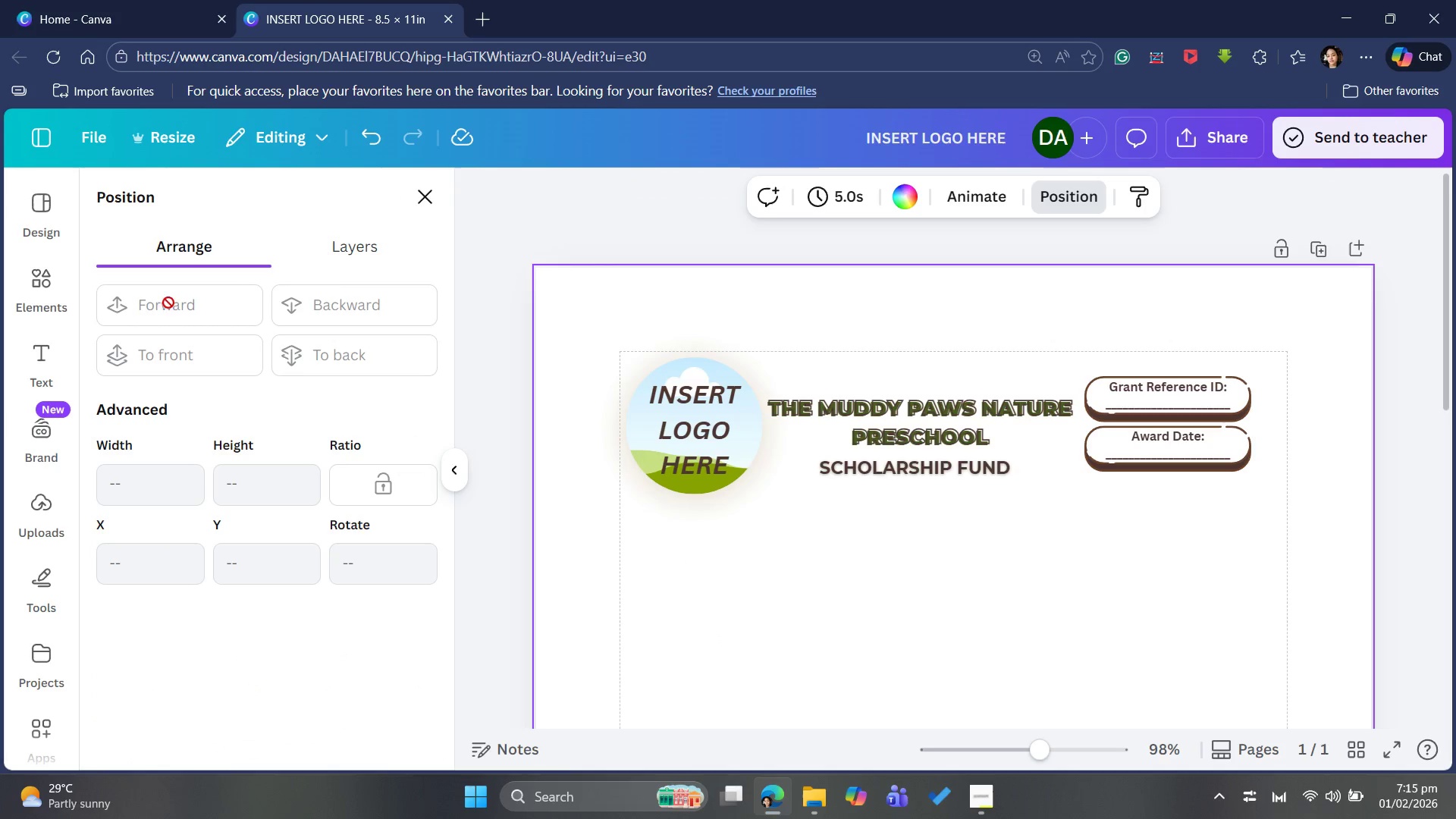 
left_click([52, 296])
 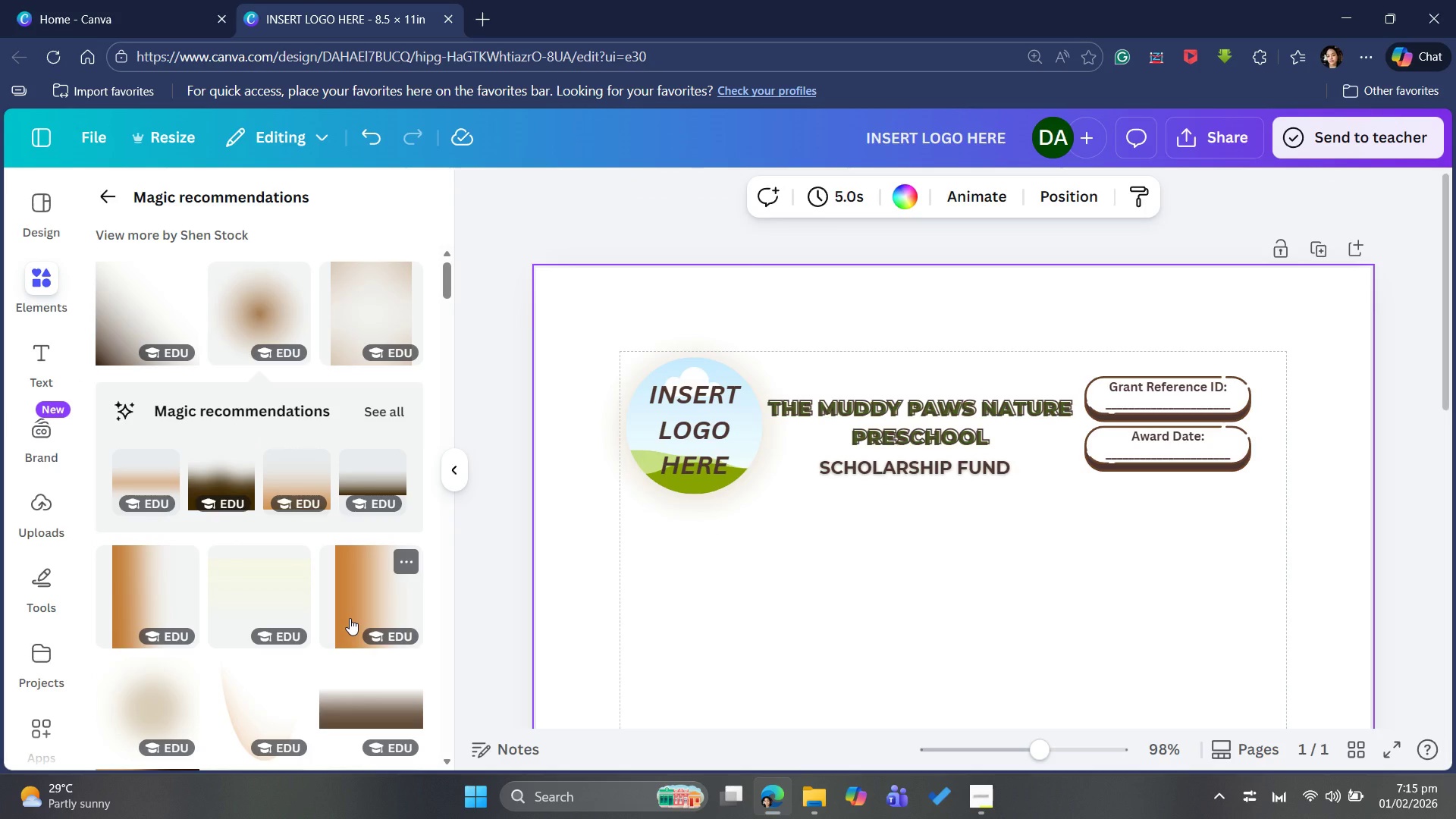 
scroll: coordinate [281, 627], scroll_direction: down, amount: 20.0
 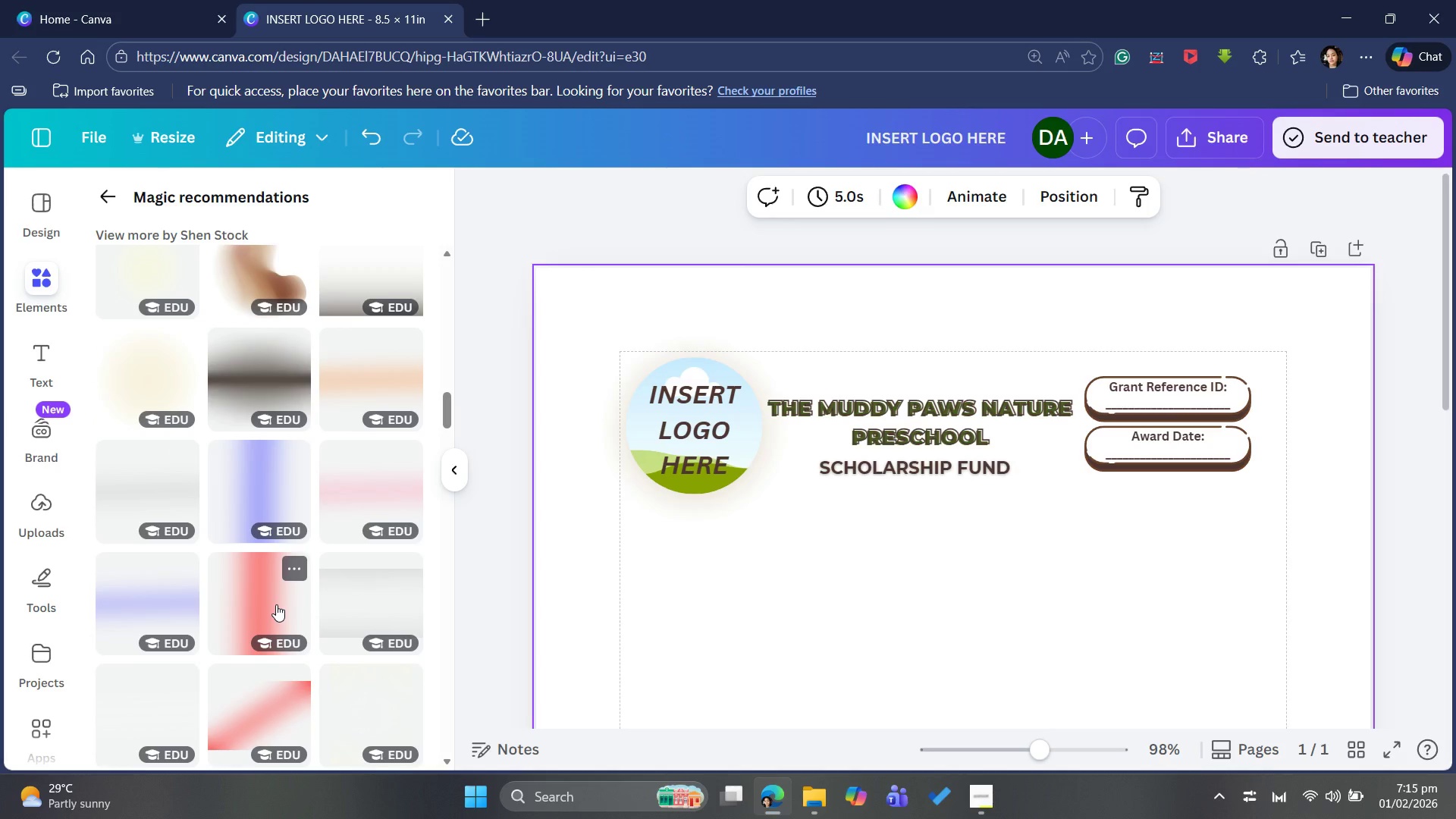 
scroll: coordinate [309, 530], scroll_direction: down, amount: 15.0
 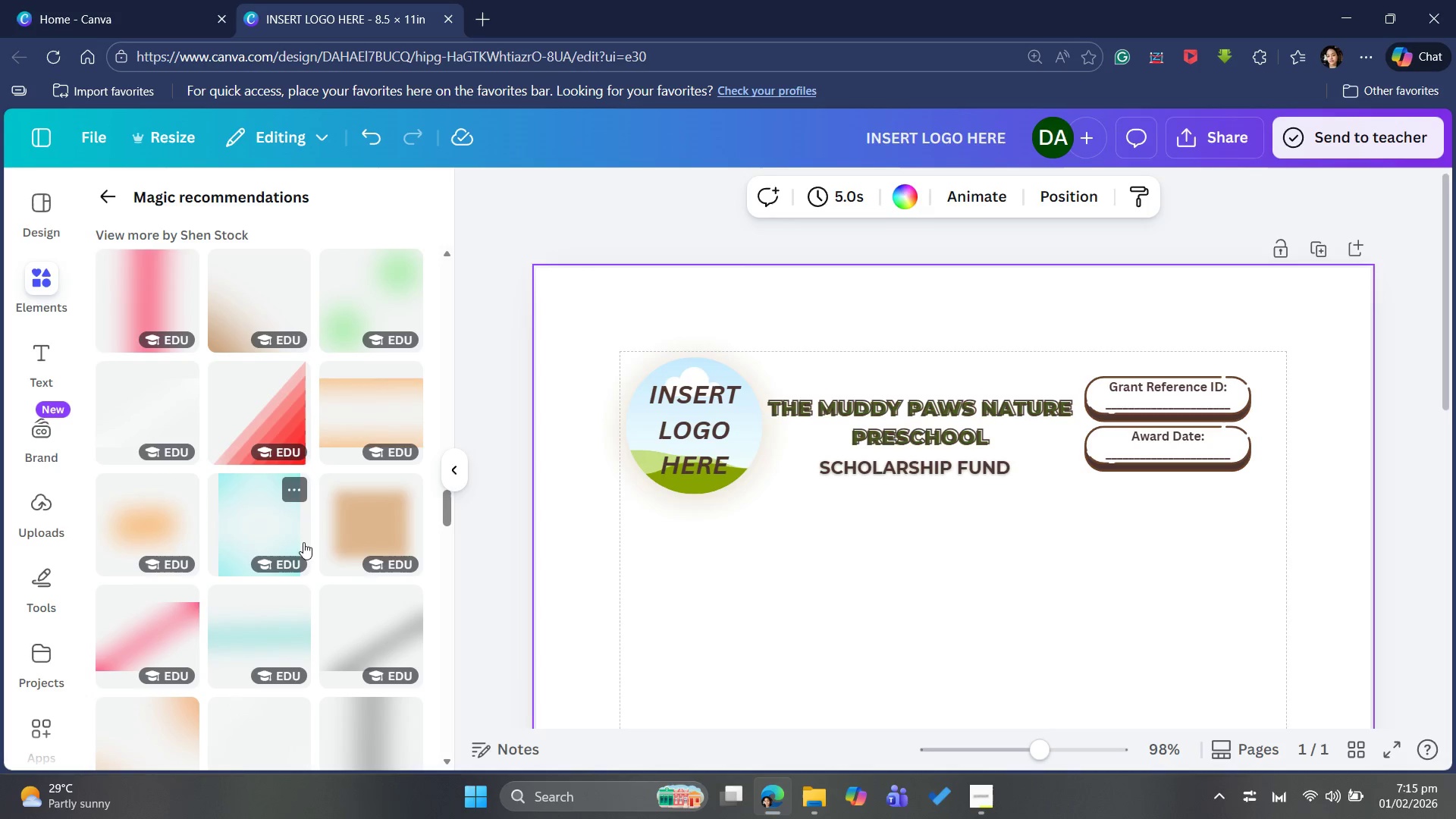 
scroll: coordinate [281, 582], scroll_direction: down, amount: 19.0
 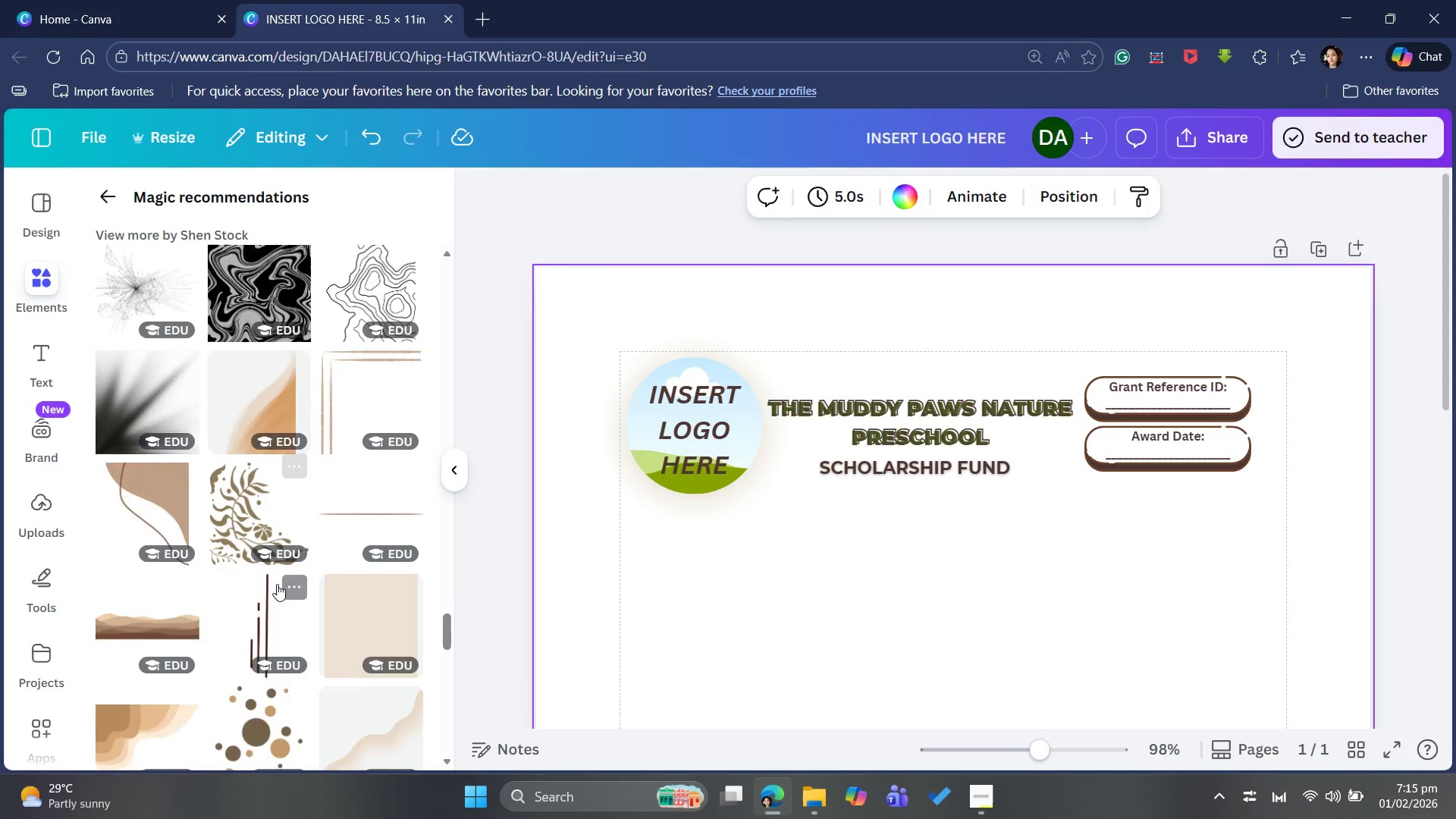 
scroll: coordinate [271, 598], scroll_direction: down, amount: 19.0
 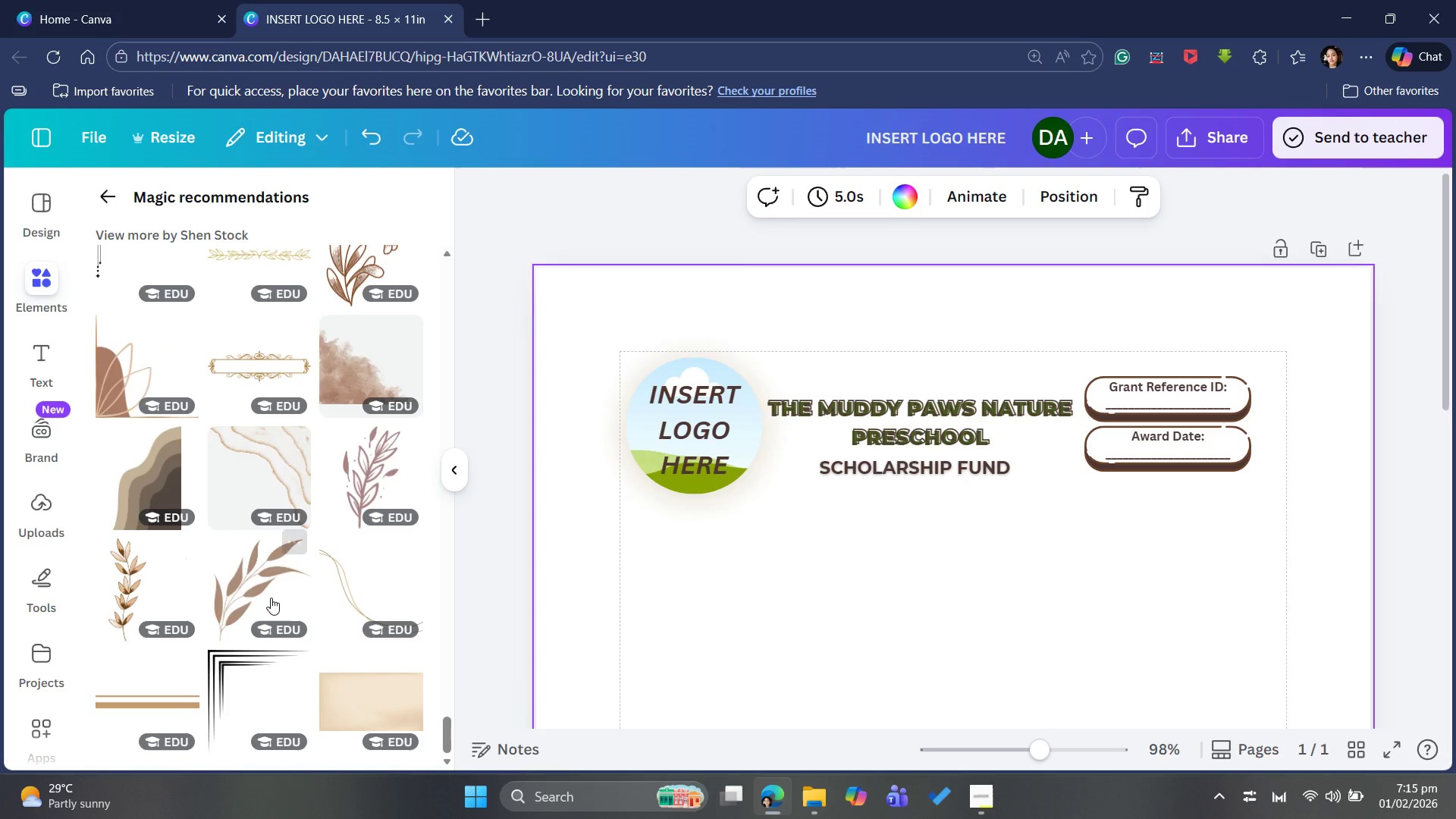 
scroll: coordinate [267, 610], scroll_direction: up, amount: 30.0
 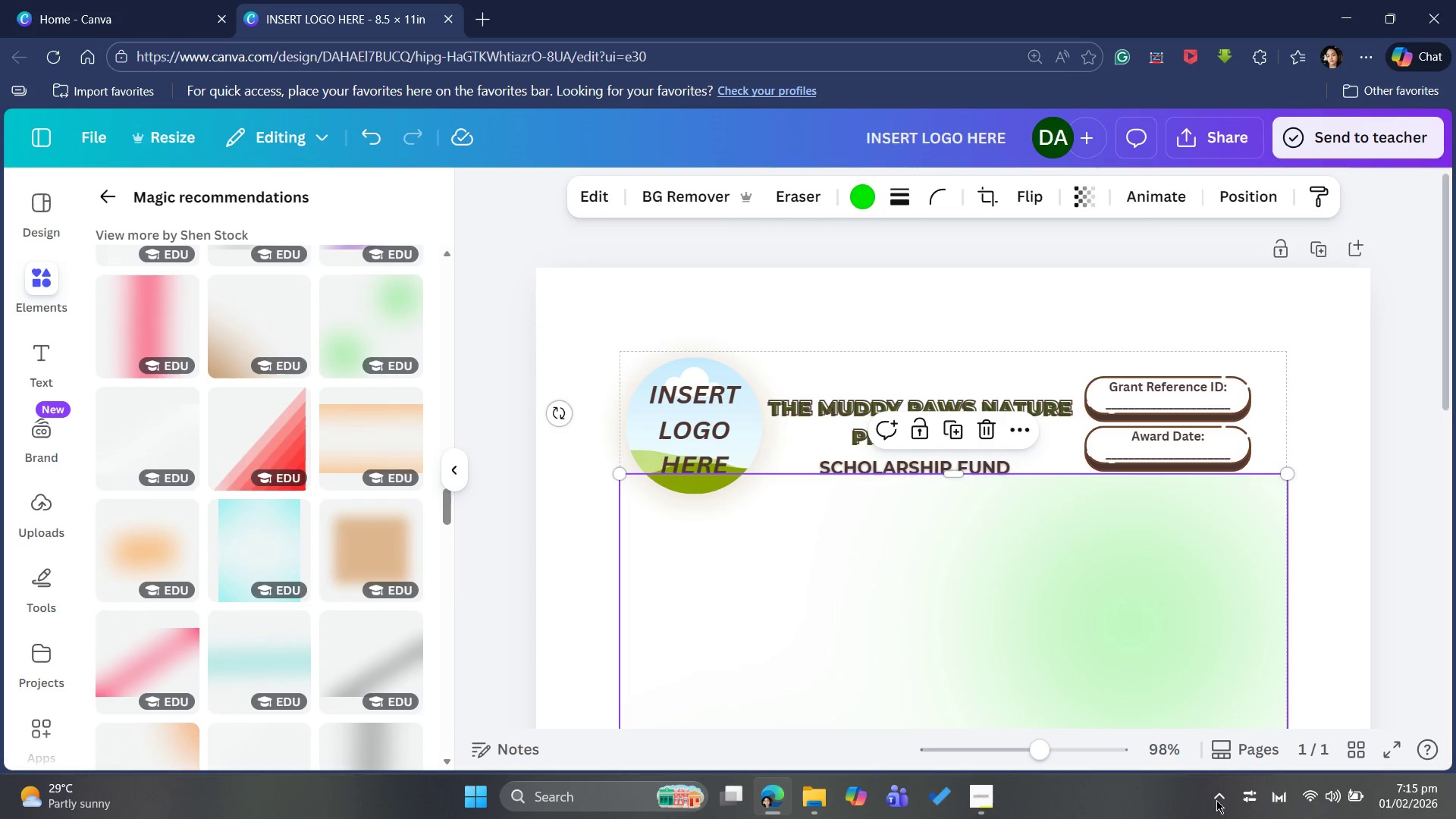 
left_click_drag(start_coordinate=[1037, 624], to_coordinate=[906, 417])
 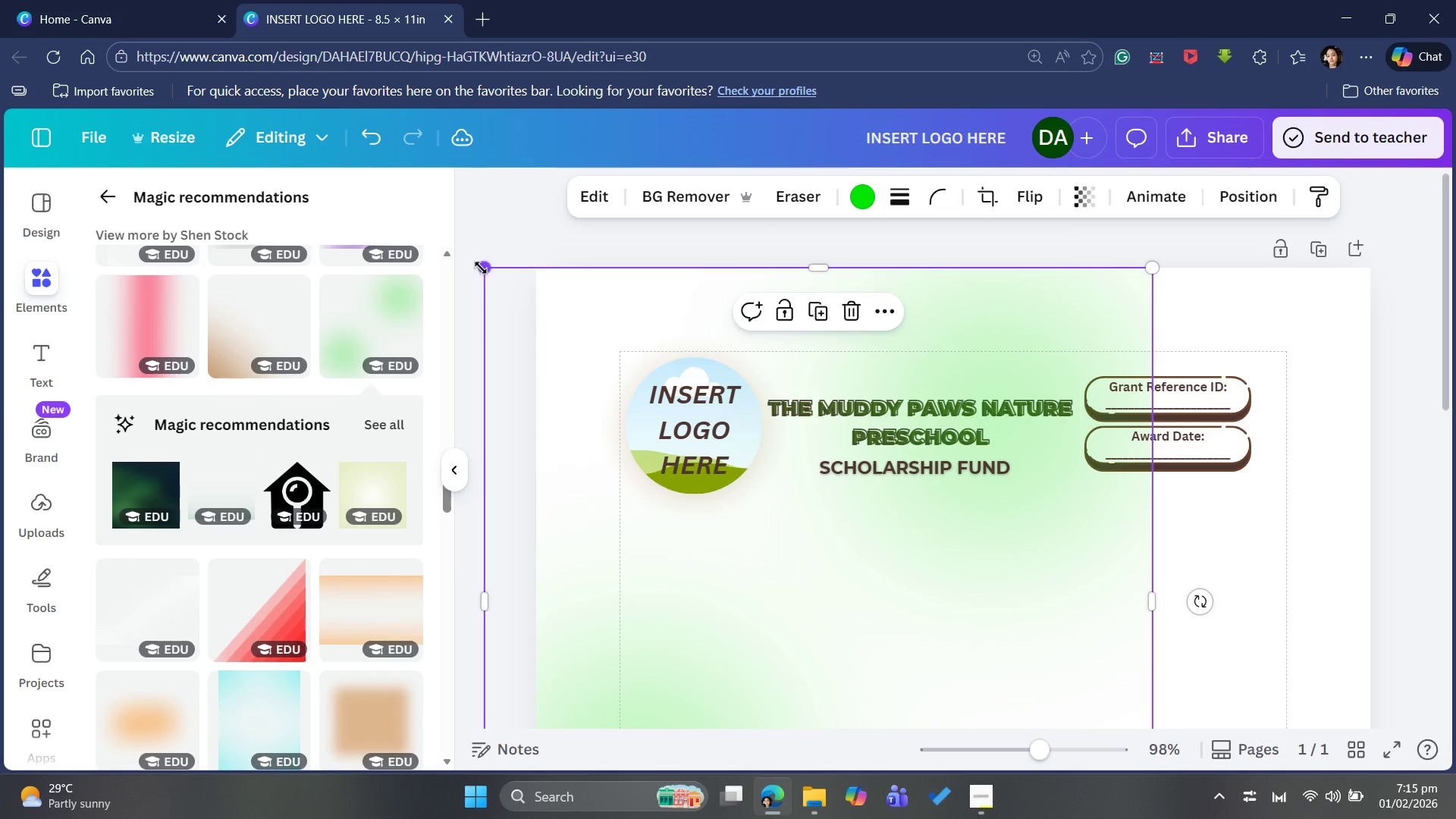 
left_click_drag(start_coordinate=[479, 268], to_coordinate=[952, 561])
 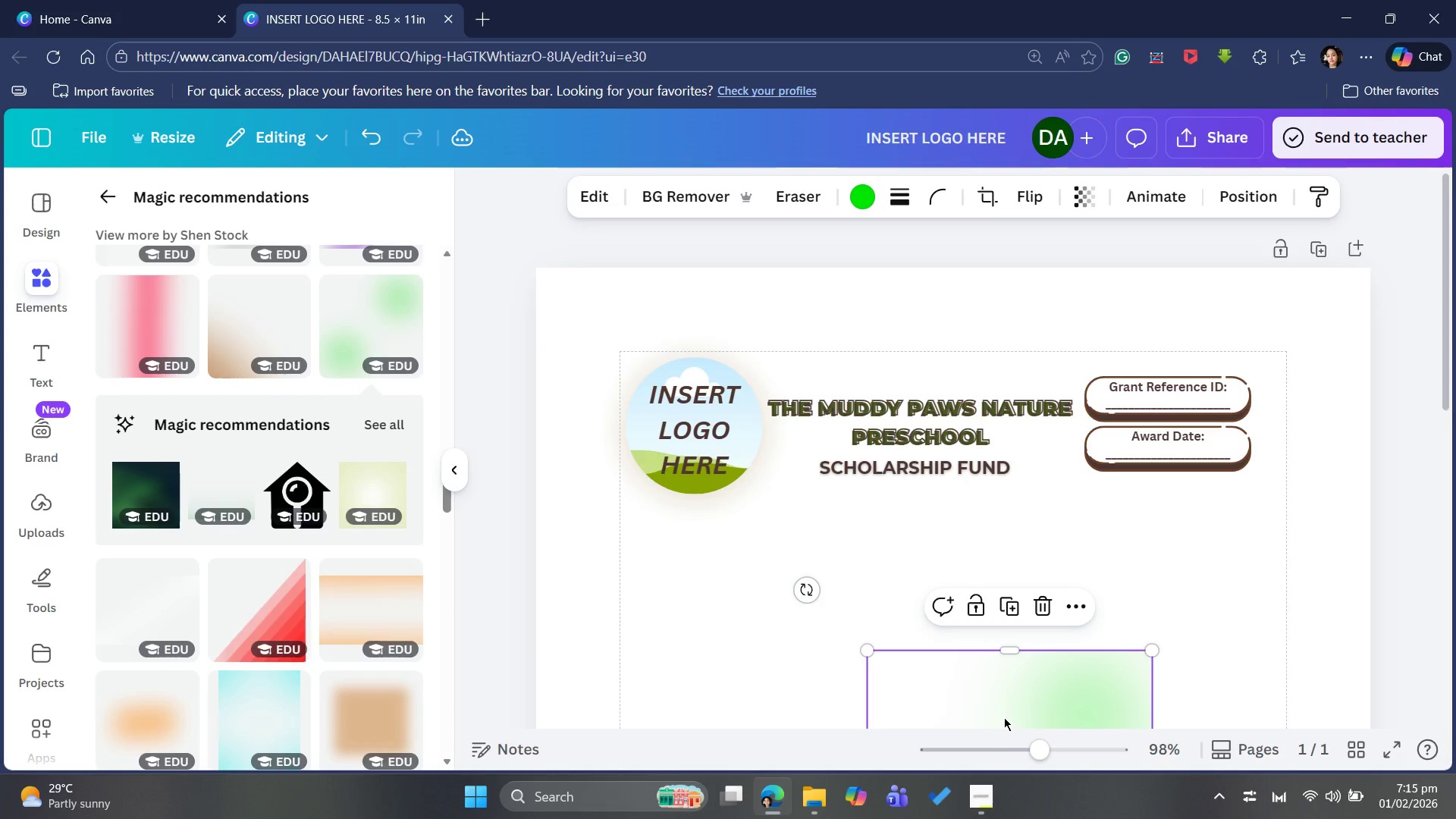 
left_click_drag(start_coordinate=[1004, 717], to_coordinate=[1135, 430])
 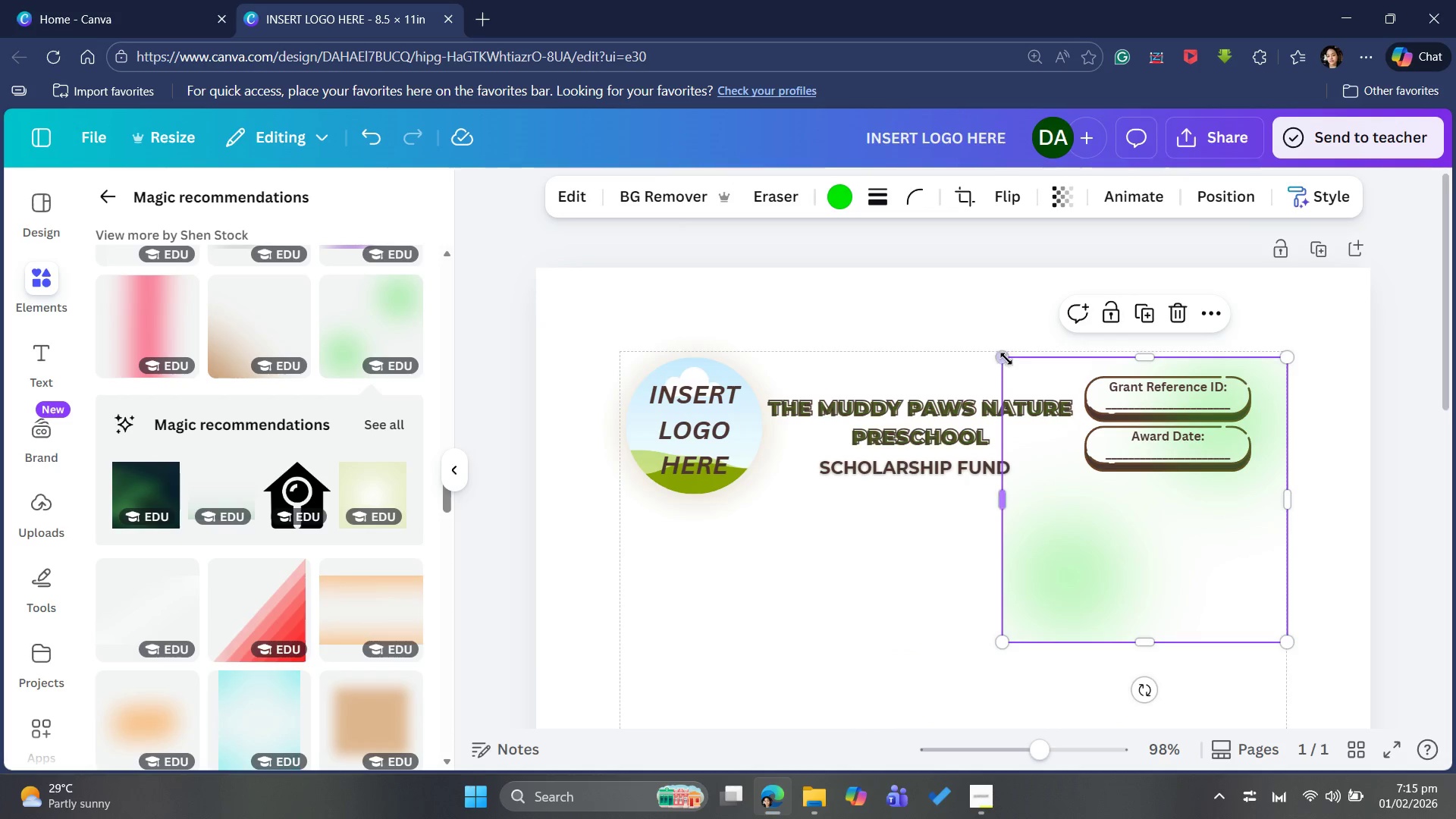 
left_click_drag(start_coordinate=[1009, 360], to_coordinate=[1178, 487])
 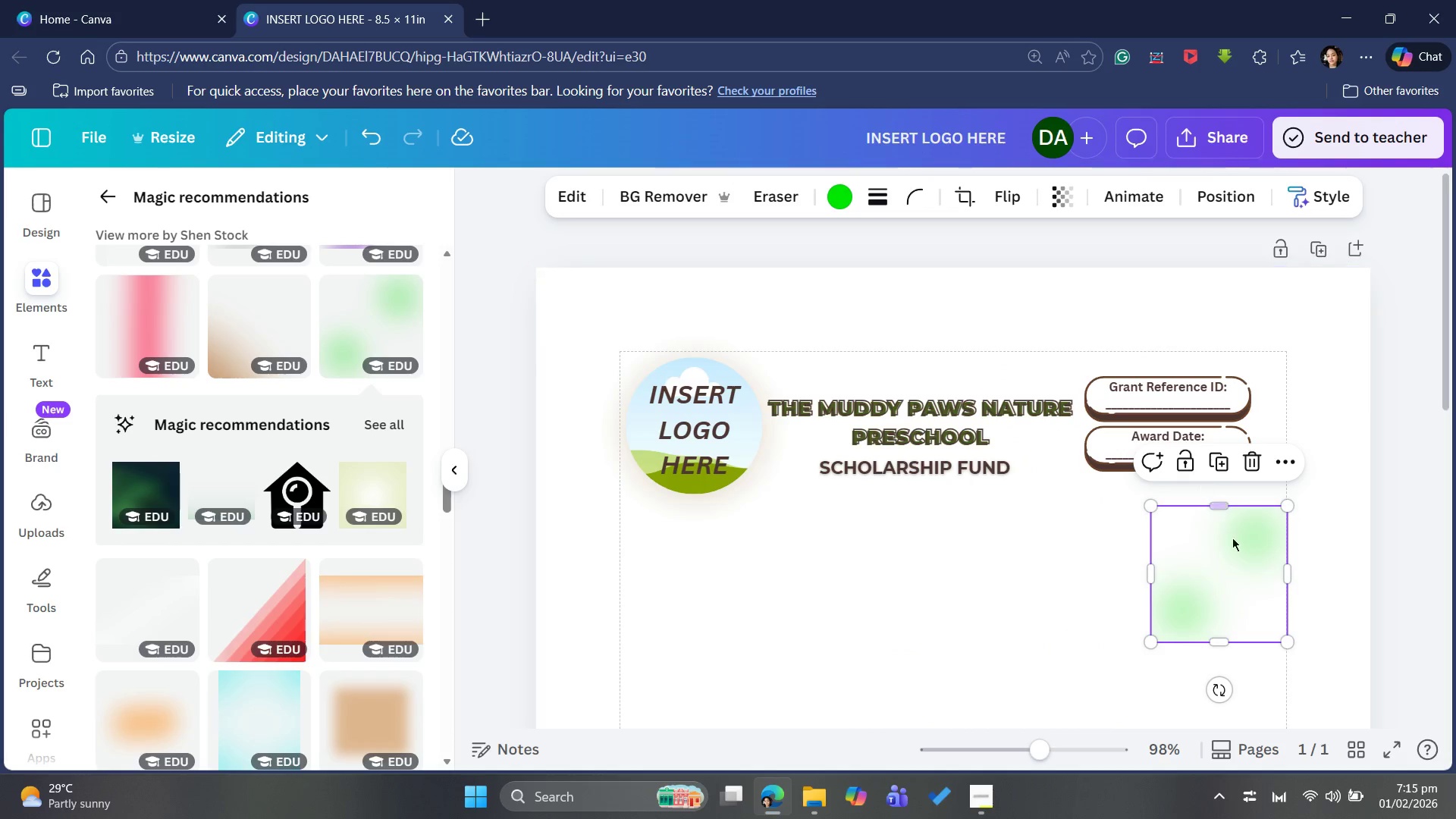 
left_click_drag(start_coordinate=[1236, 563], to_coordinate=[1249, 413])
 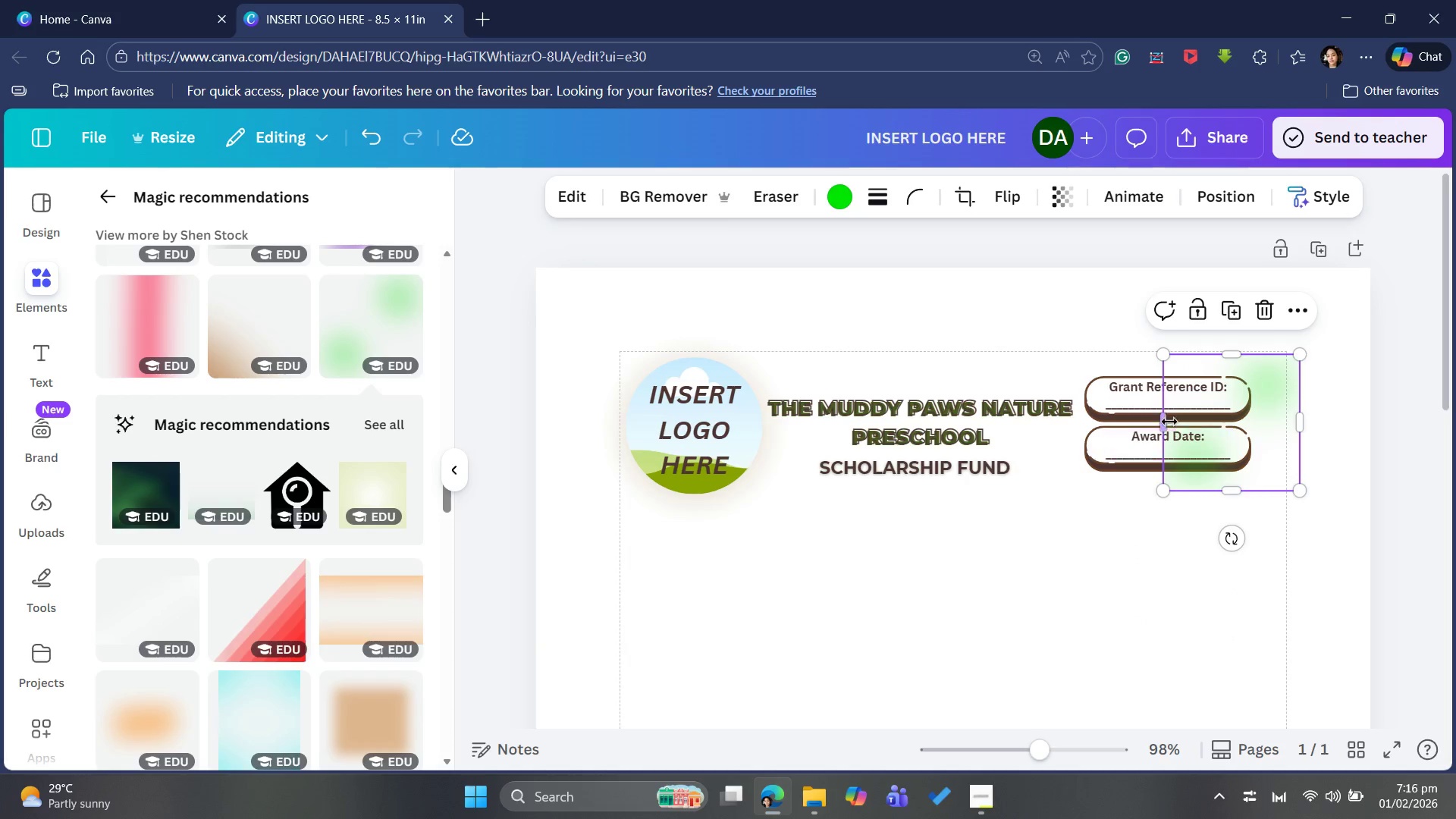 
left_click_drag(start_coordinate=[1162, 420], to_coordinate=[1075, 437])
 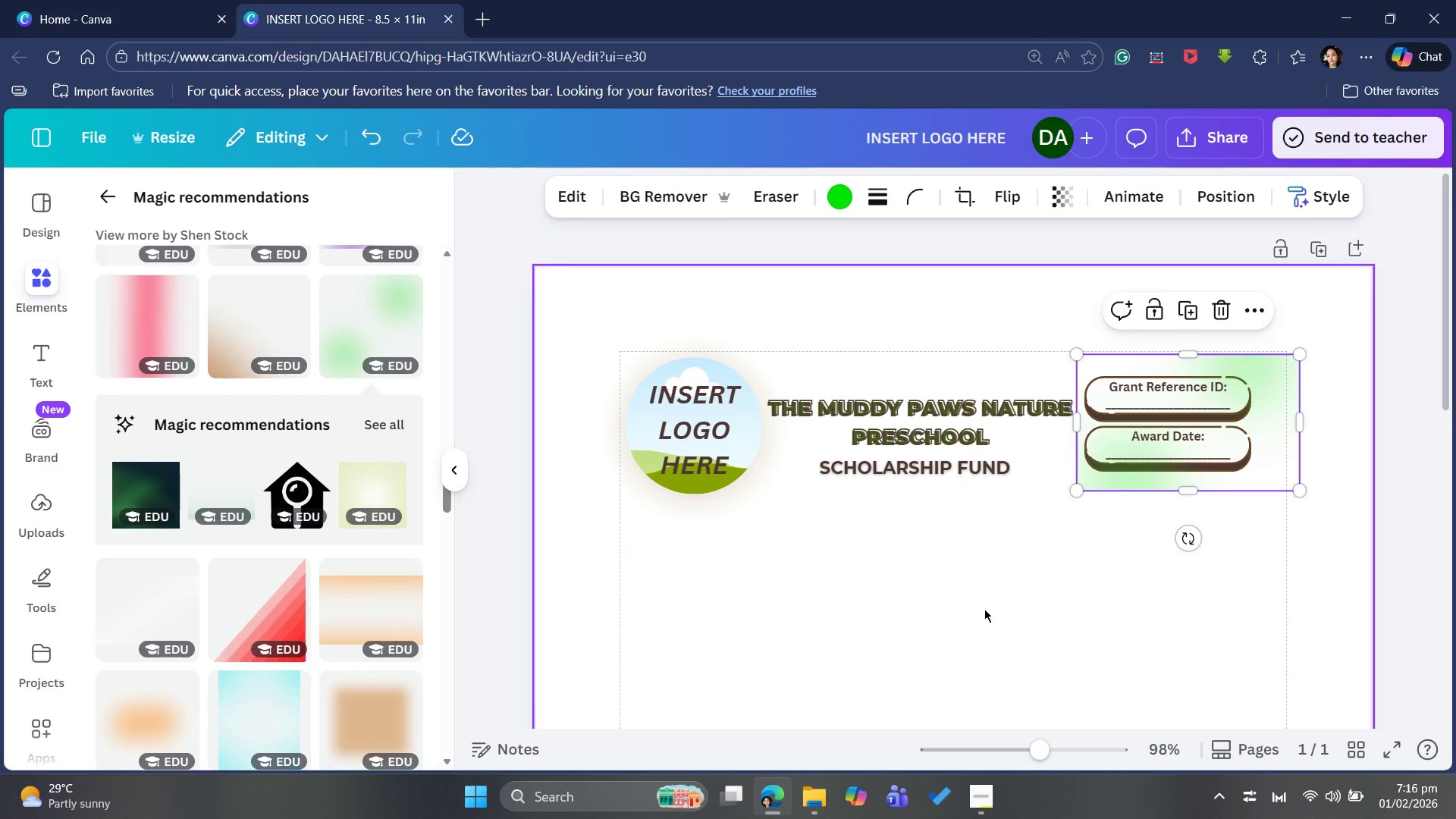 
left_click([984, 609])
 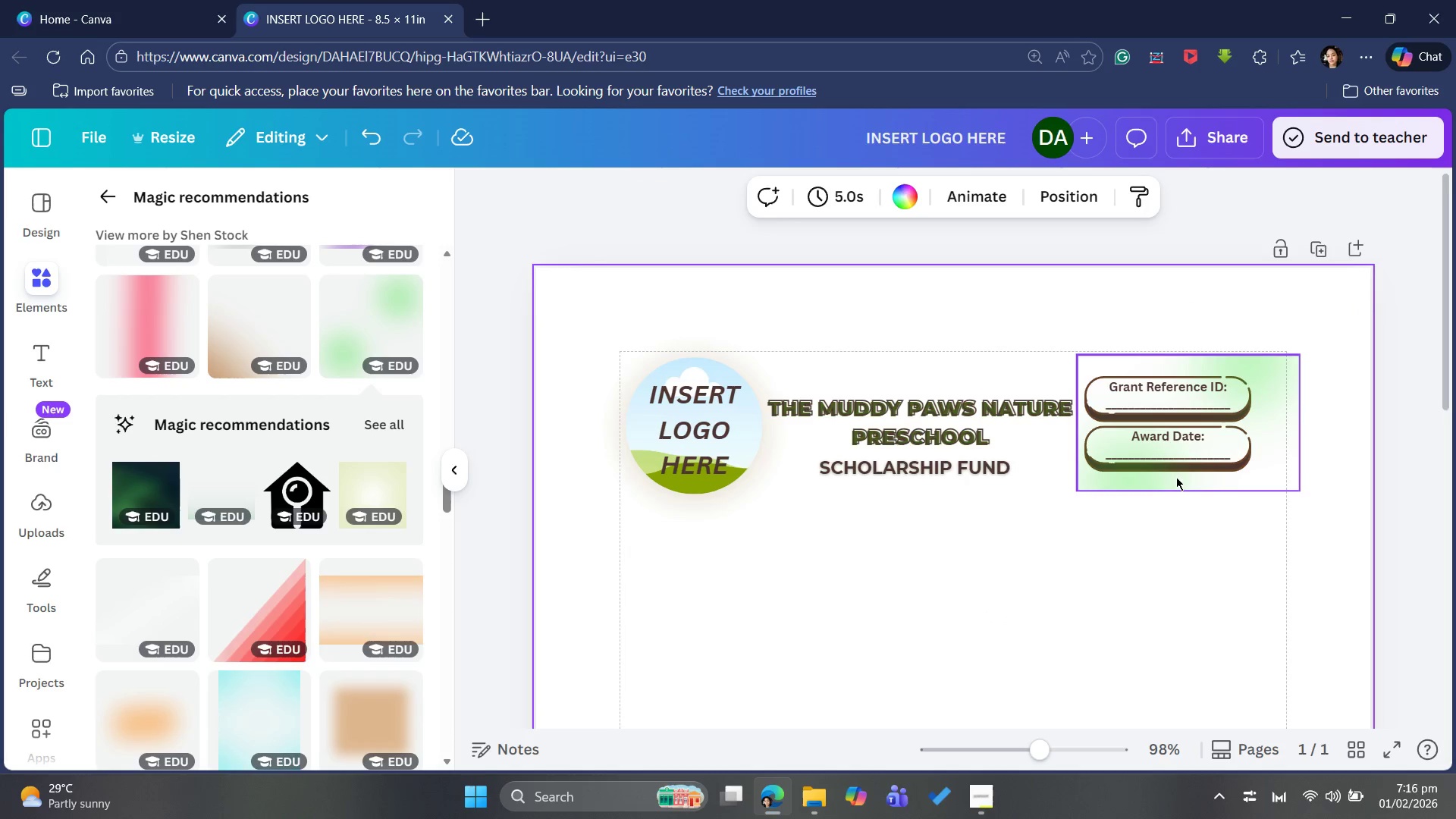 
left_click([1156, 480])
 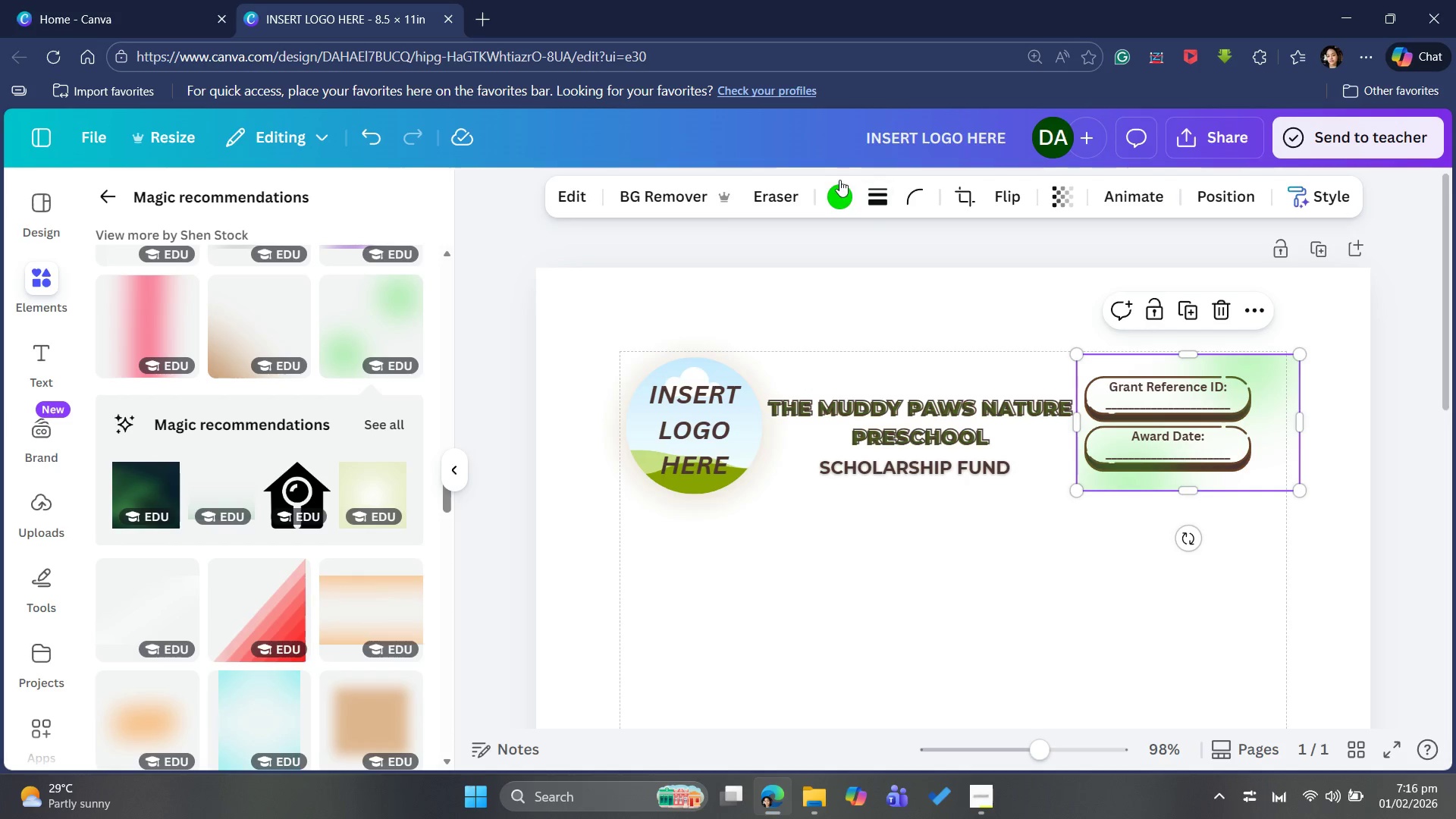 
left_click_drag(start_coordinate=[828, 192], to_coordinate=[833, 192])
 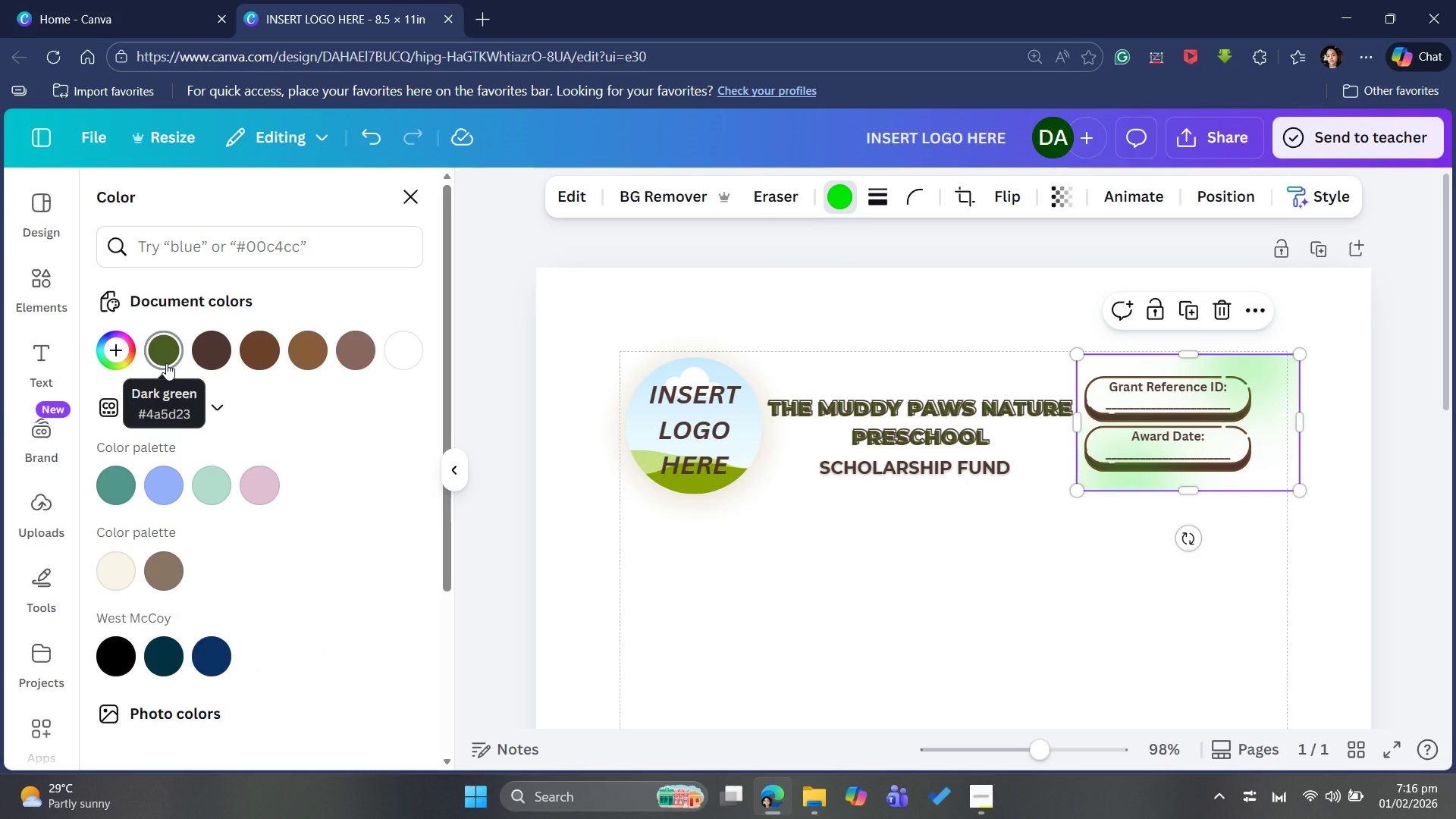 
left_click([166, 363])
 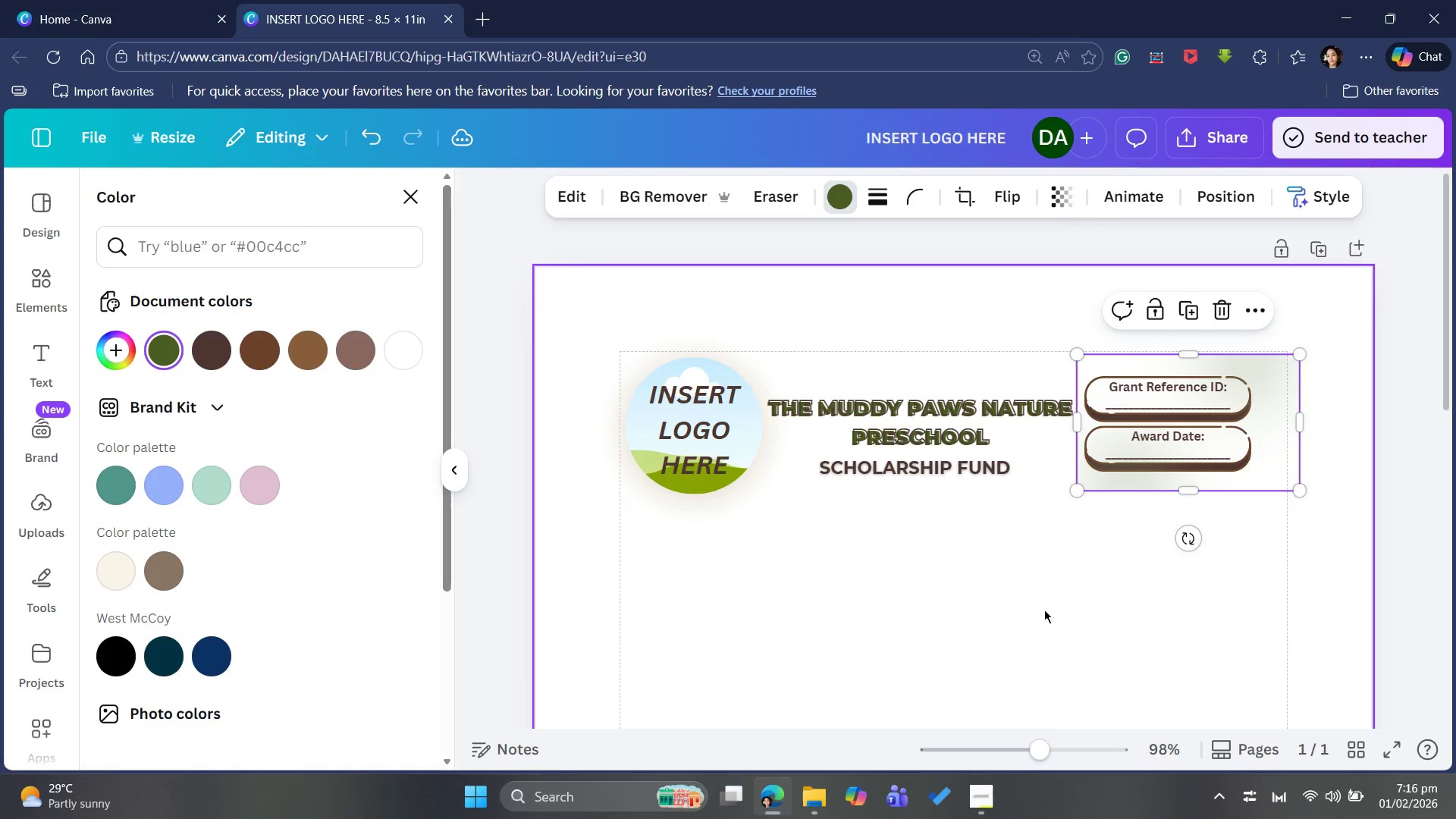 
wait(7.16)
 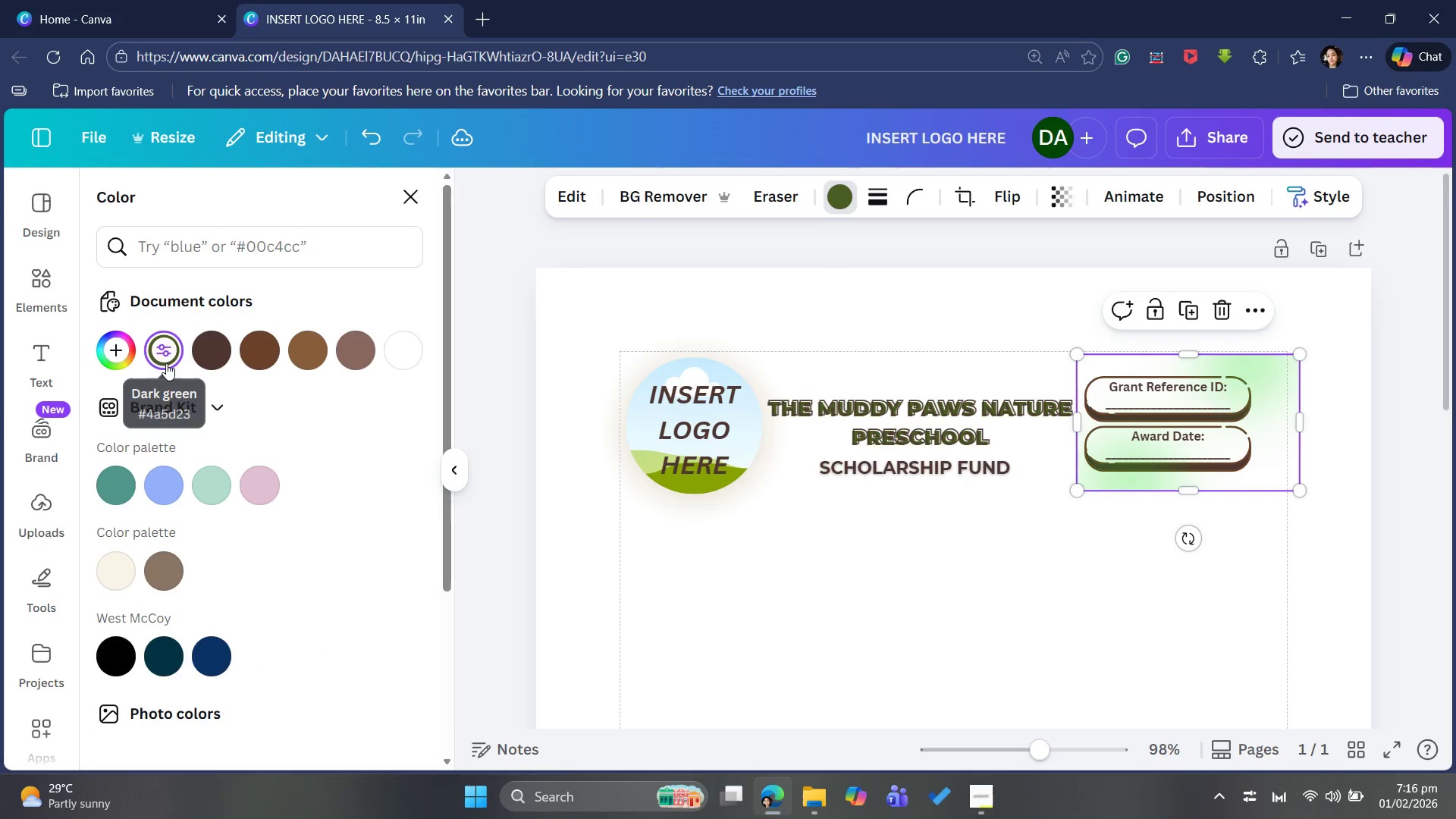 
scroll: coordinate [337, 543], scroll_direction: down, amount: 4.0
 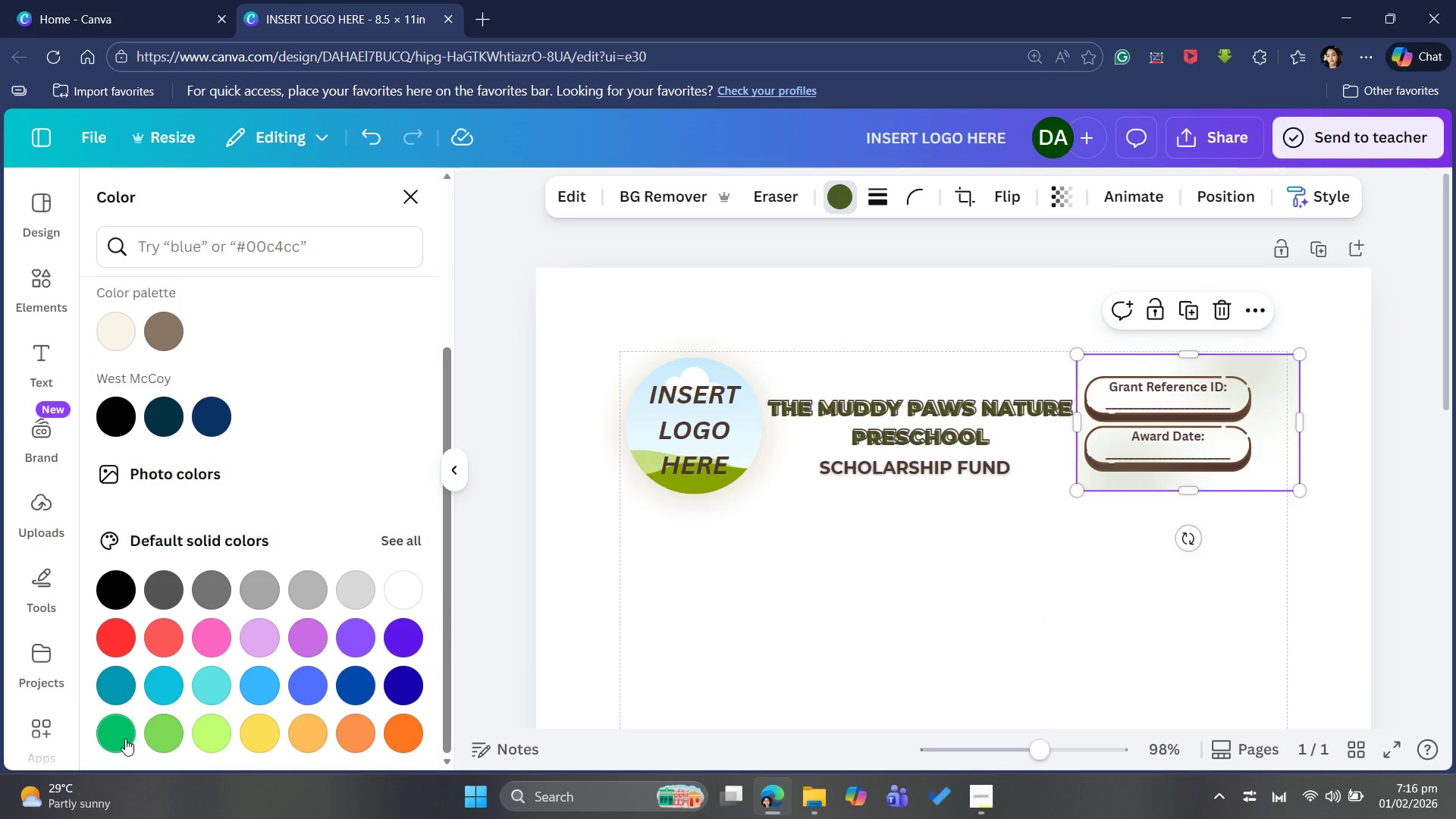 
left_click([125, 739])
 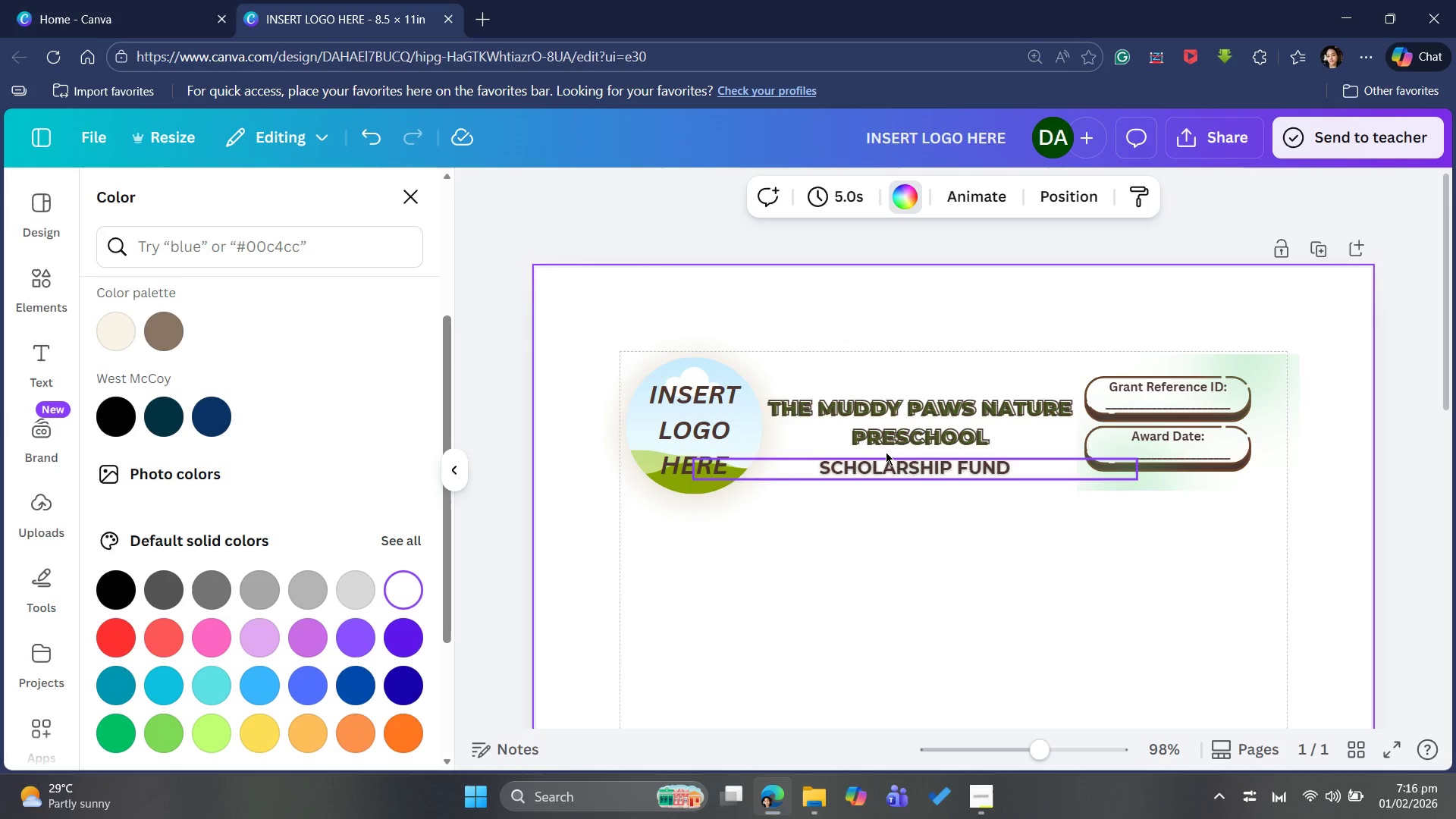 
wait(14.12)
 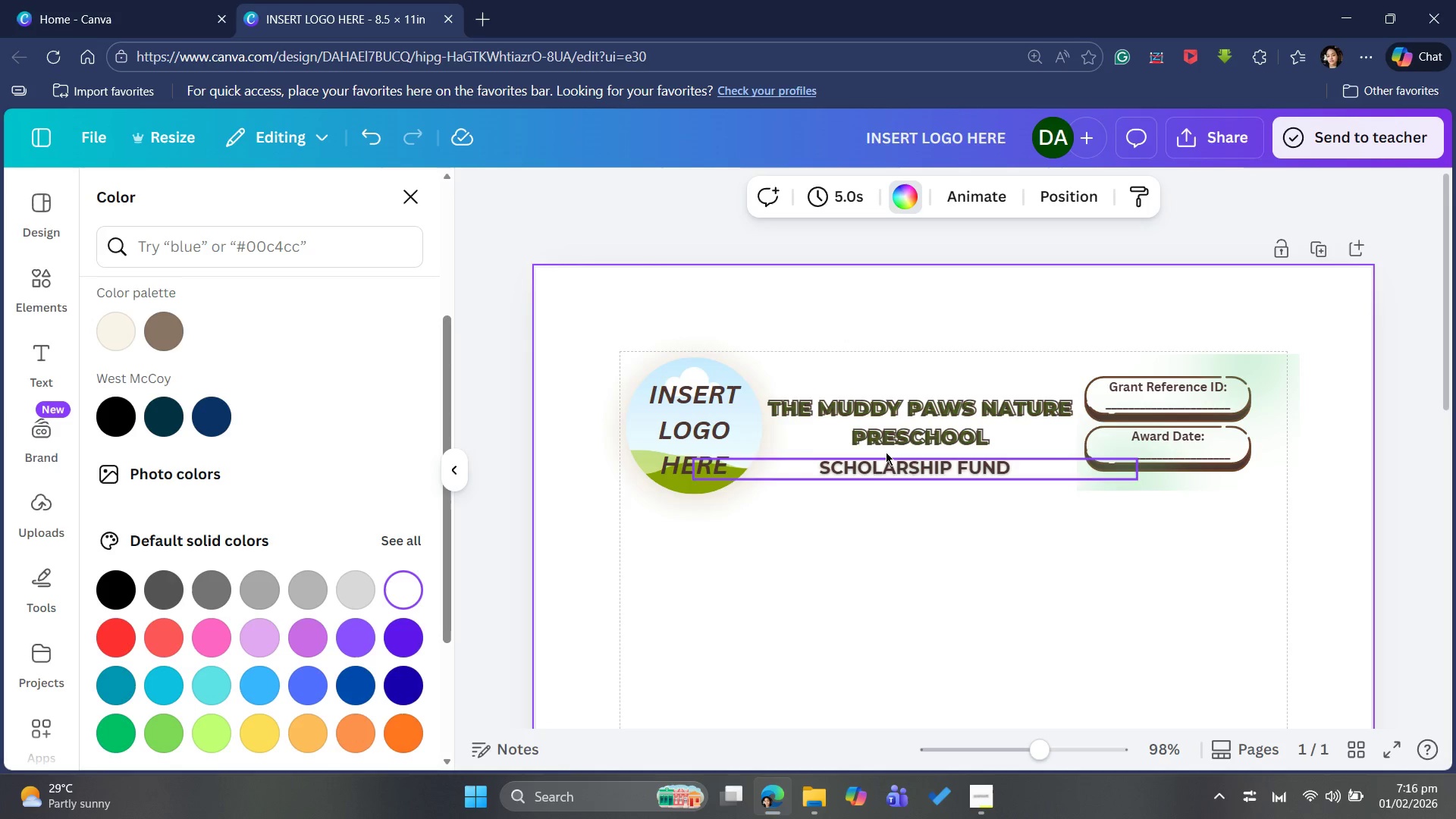 
scroll: coordinate [303, 619], scroll_direction: down, amount: 4.0
 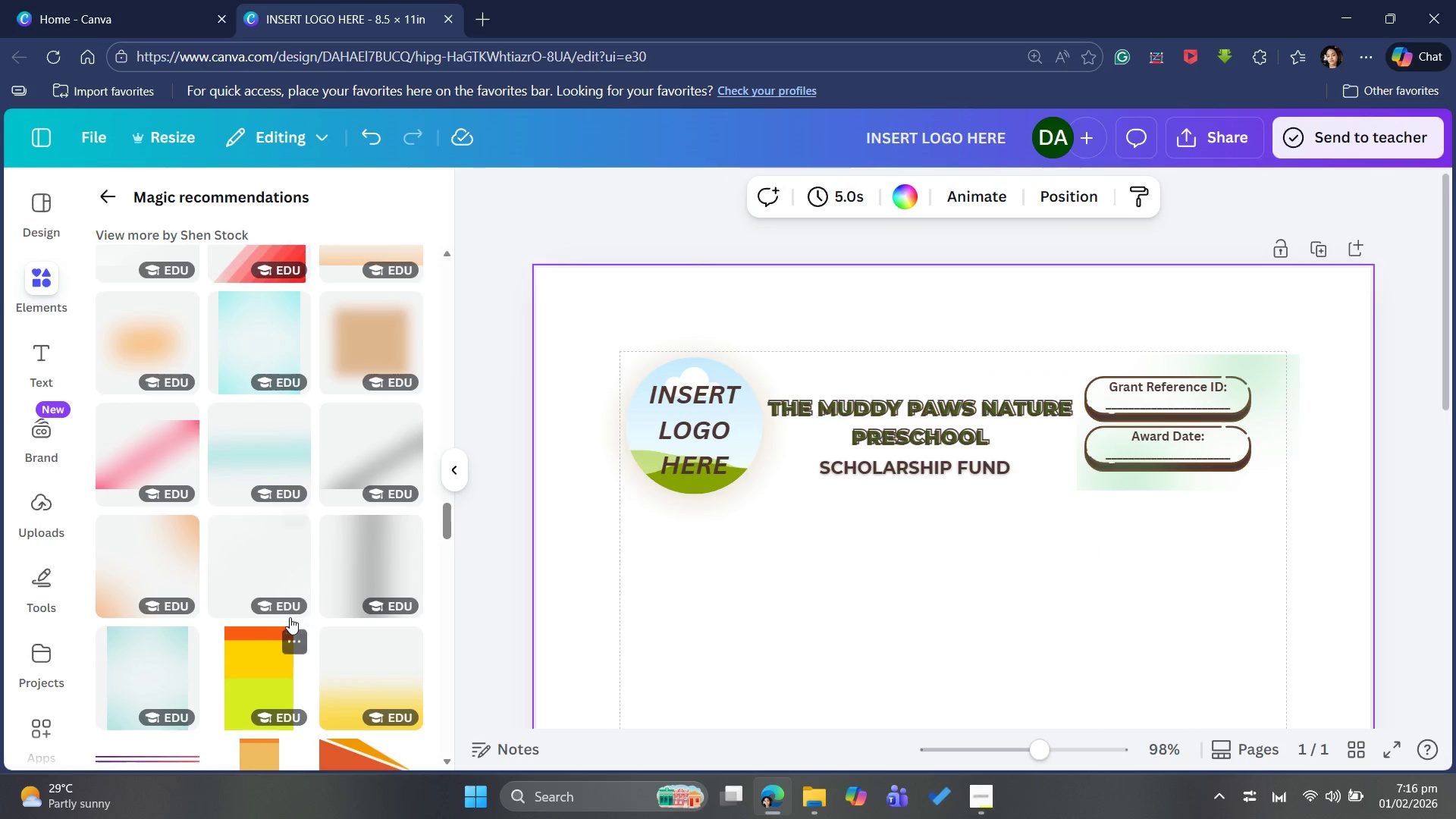 
scroll: coordinate [269, 626], scroll_direction: up, amount: 21.0
 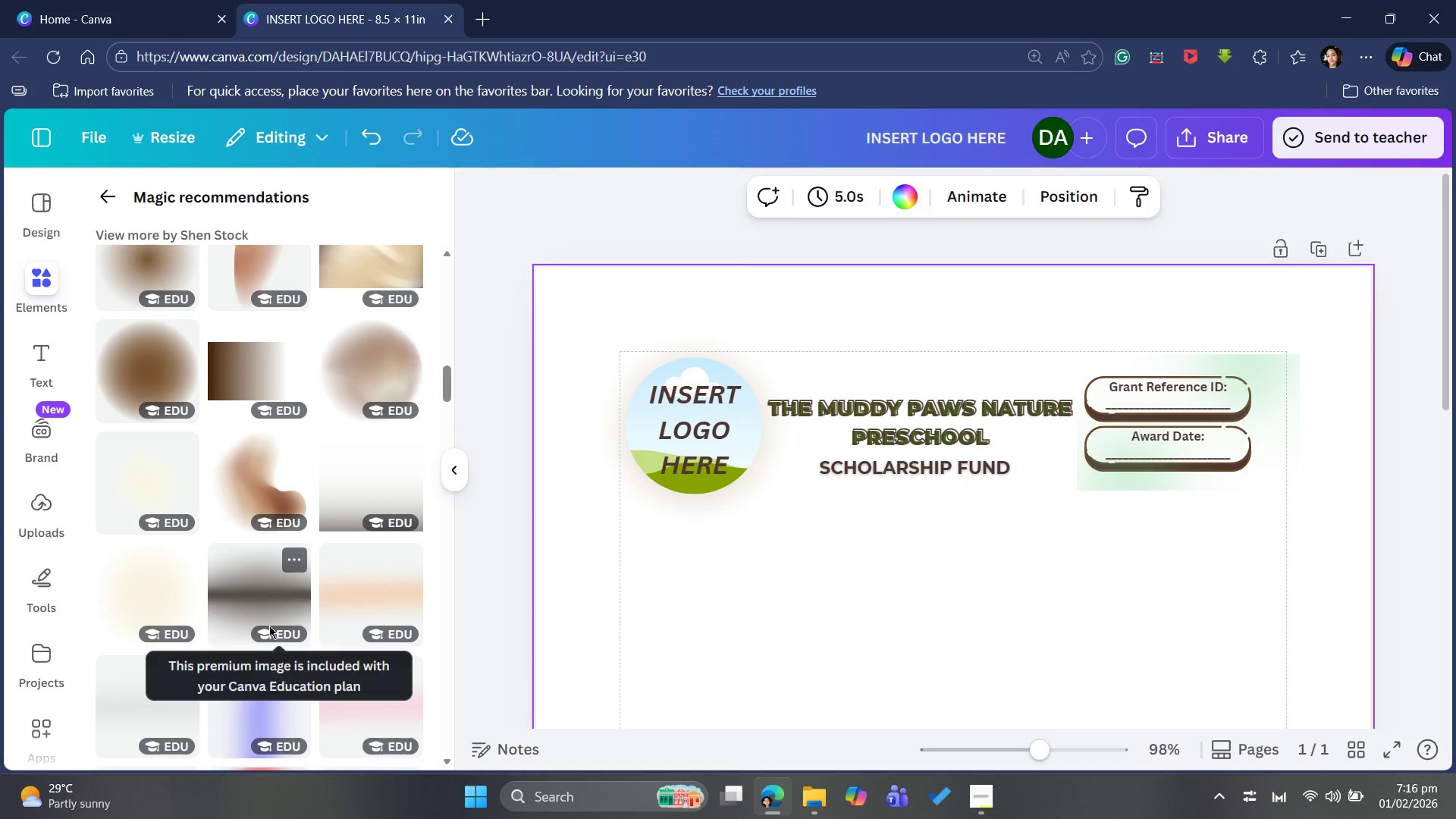 
scroll: coordinate [268, 629], scroll_direction: down, amount: 5.0
 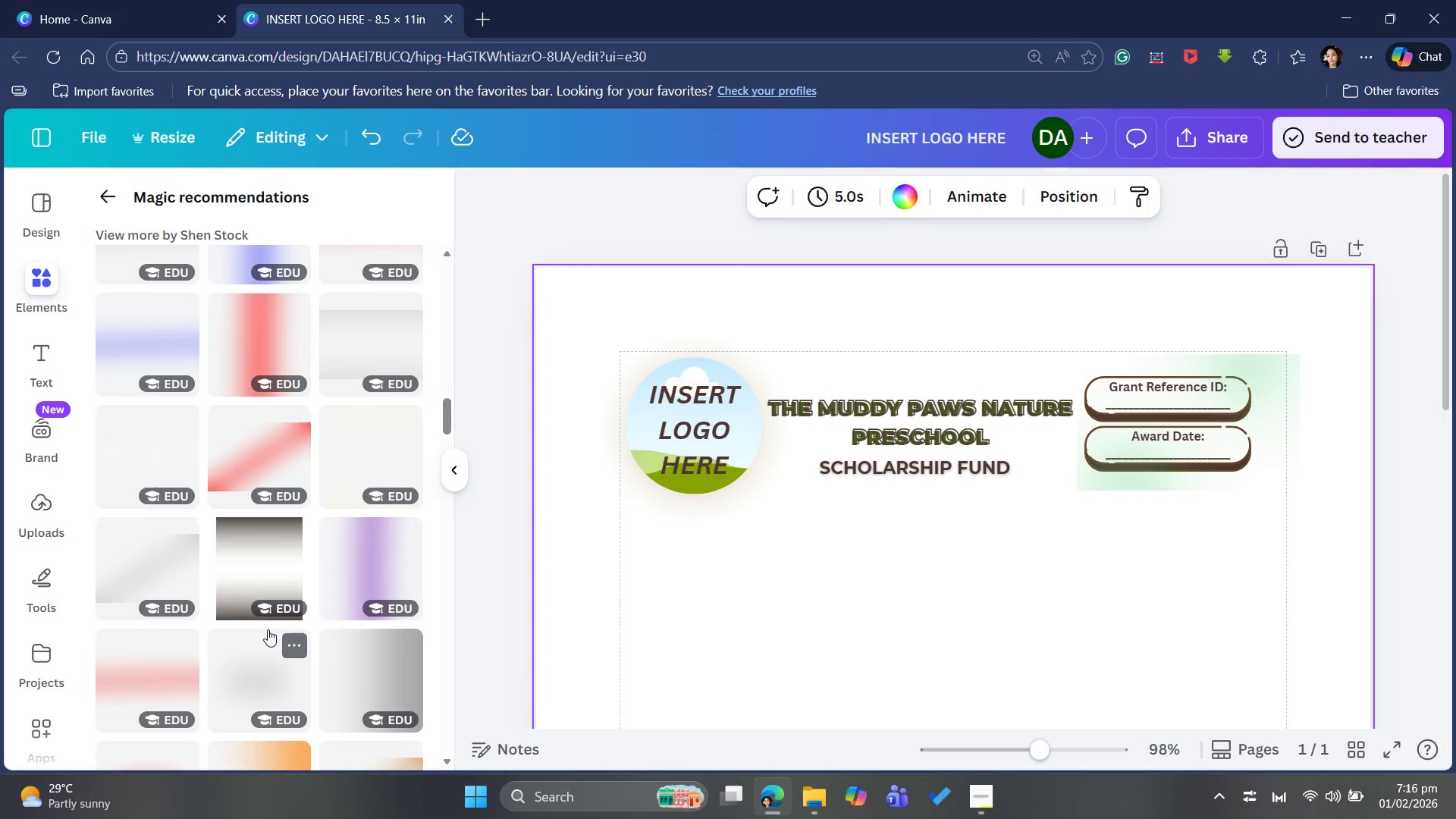 
scroll: coordinate [256, 641], scroll_direction: up, amount: 21.0
 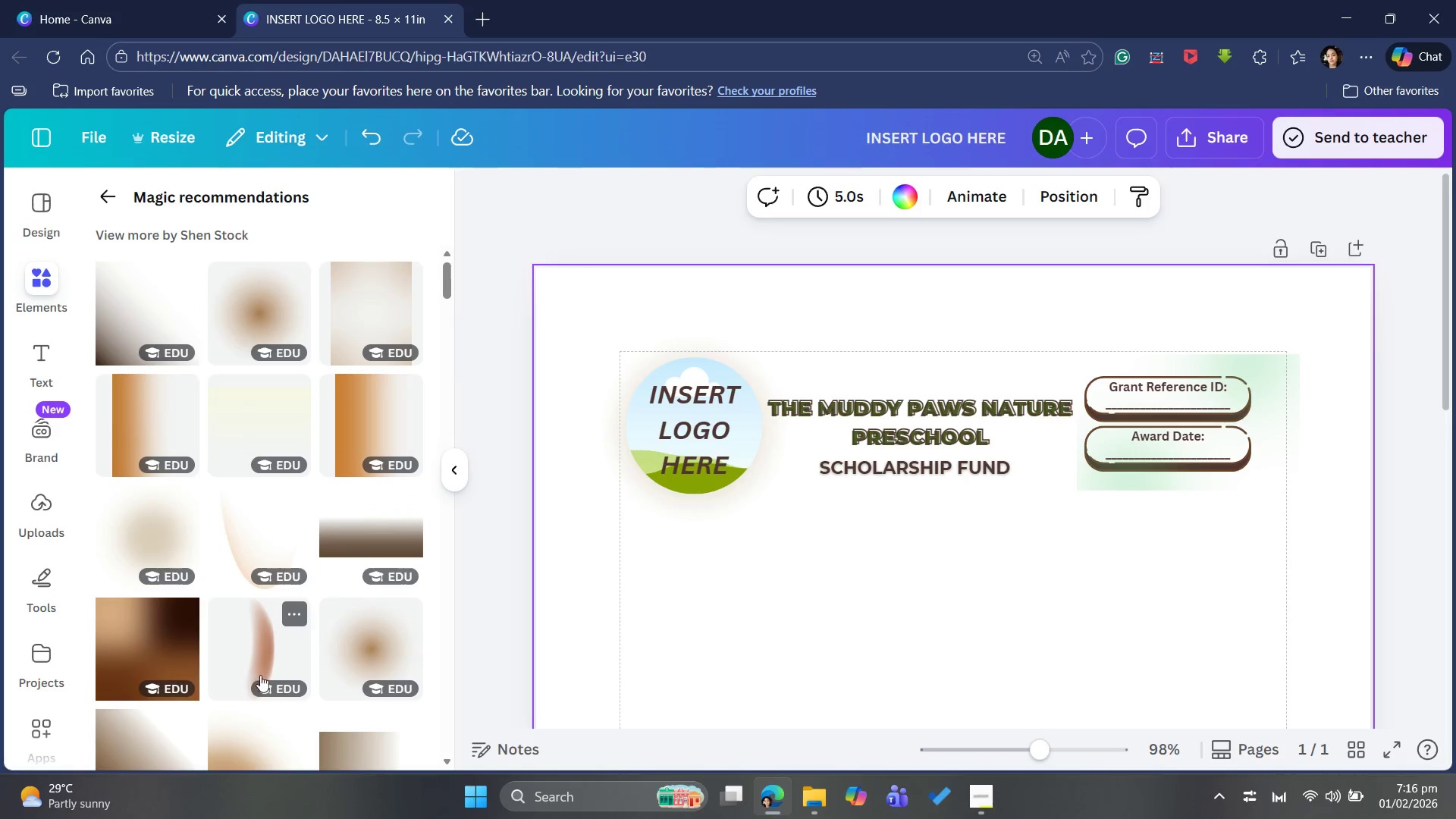 
scroll: coordinate [334, 585], scroll_direction: down, amount: 26.0
 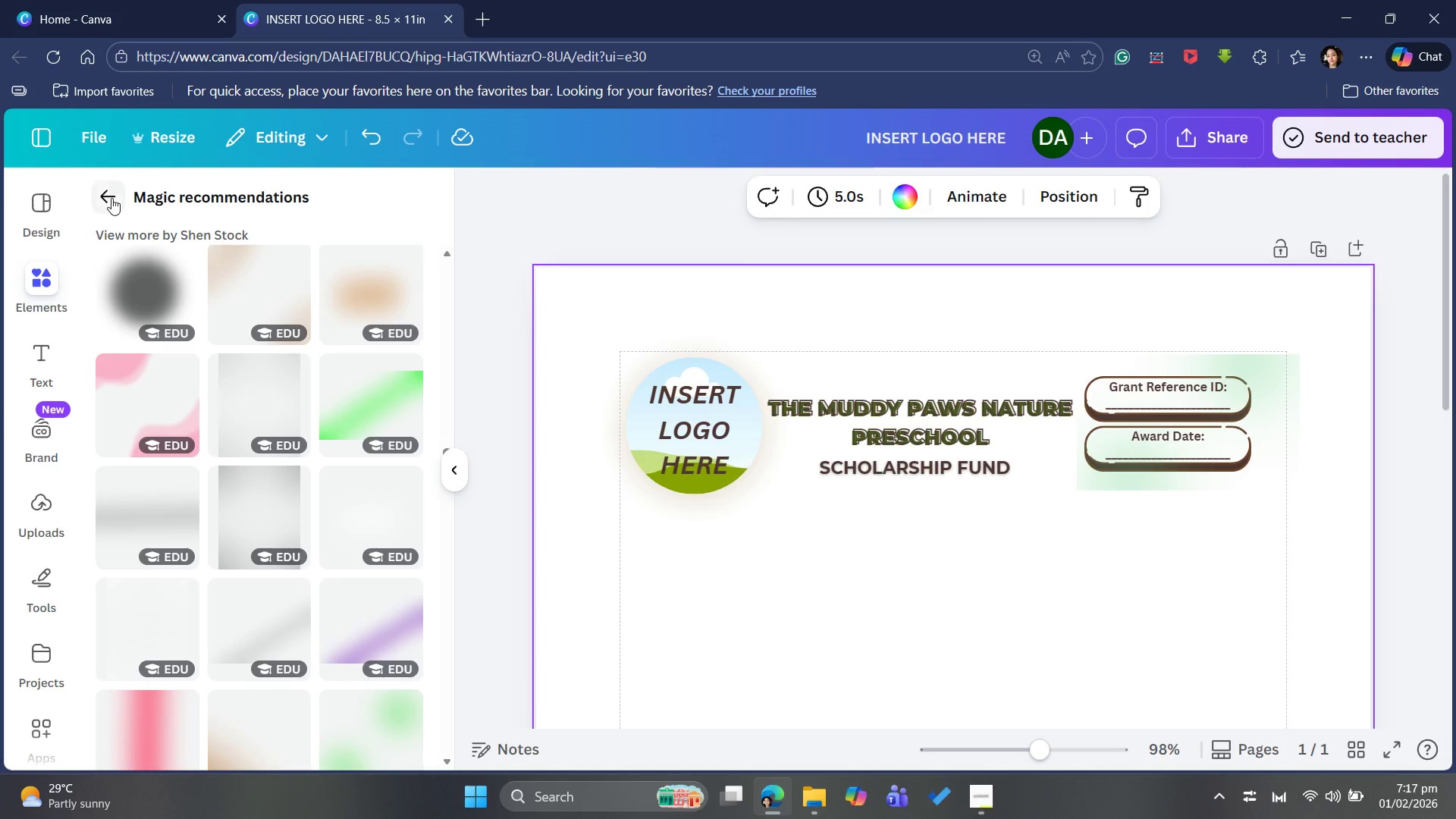 
left_click([111, 198])
 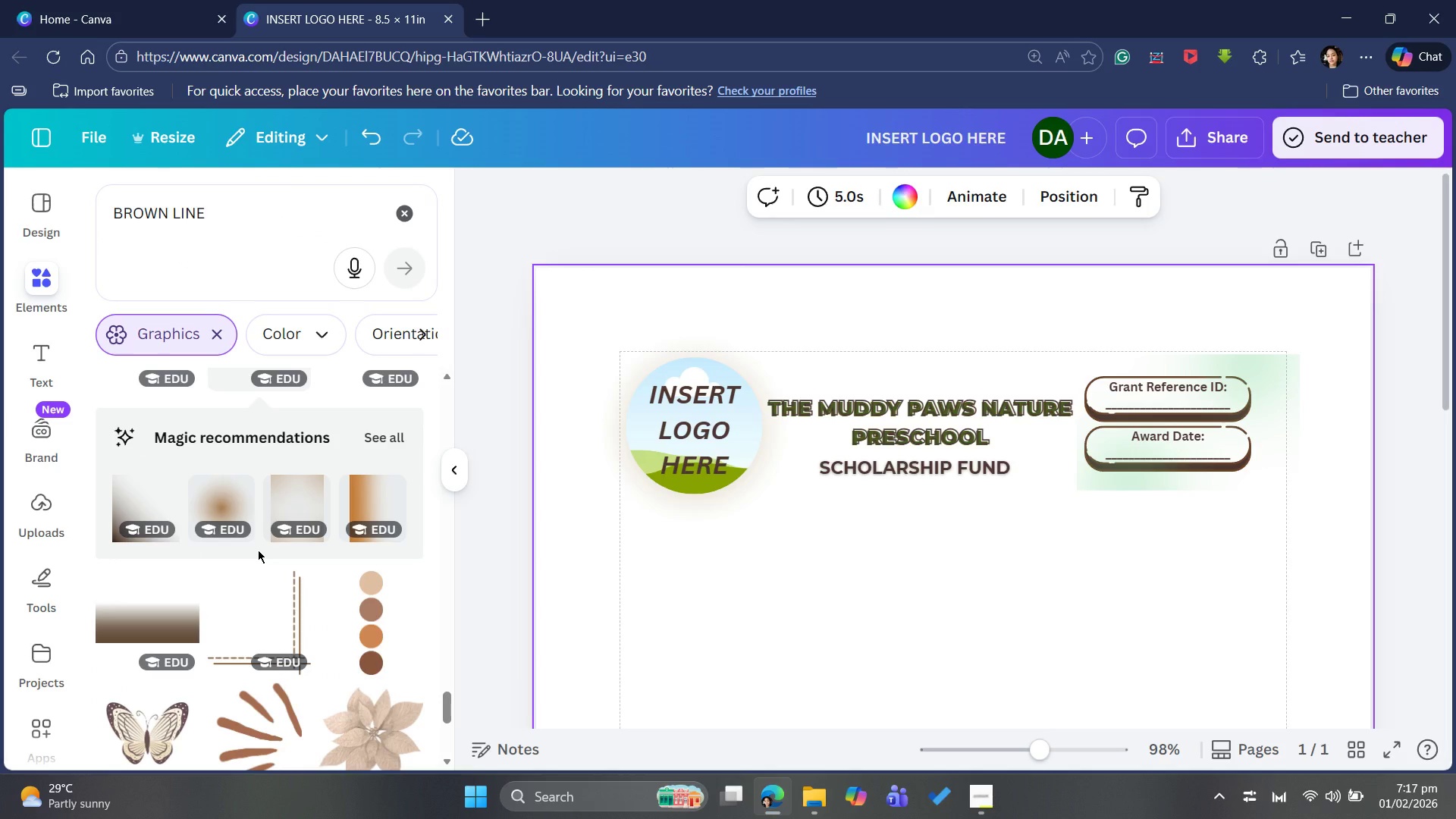 
scroll: coordinate [258, 549], scroll_direction: down, amount: 9.0
 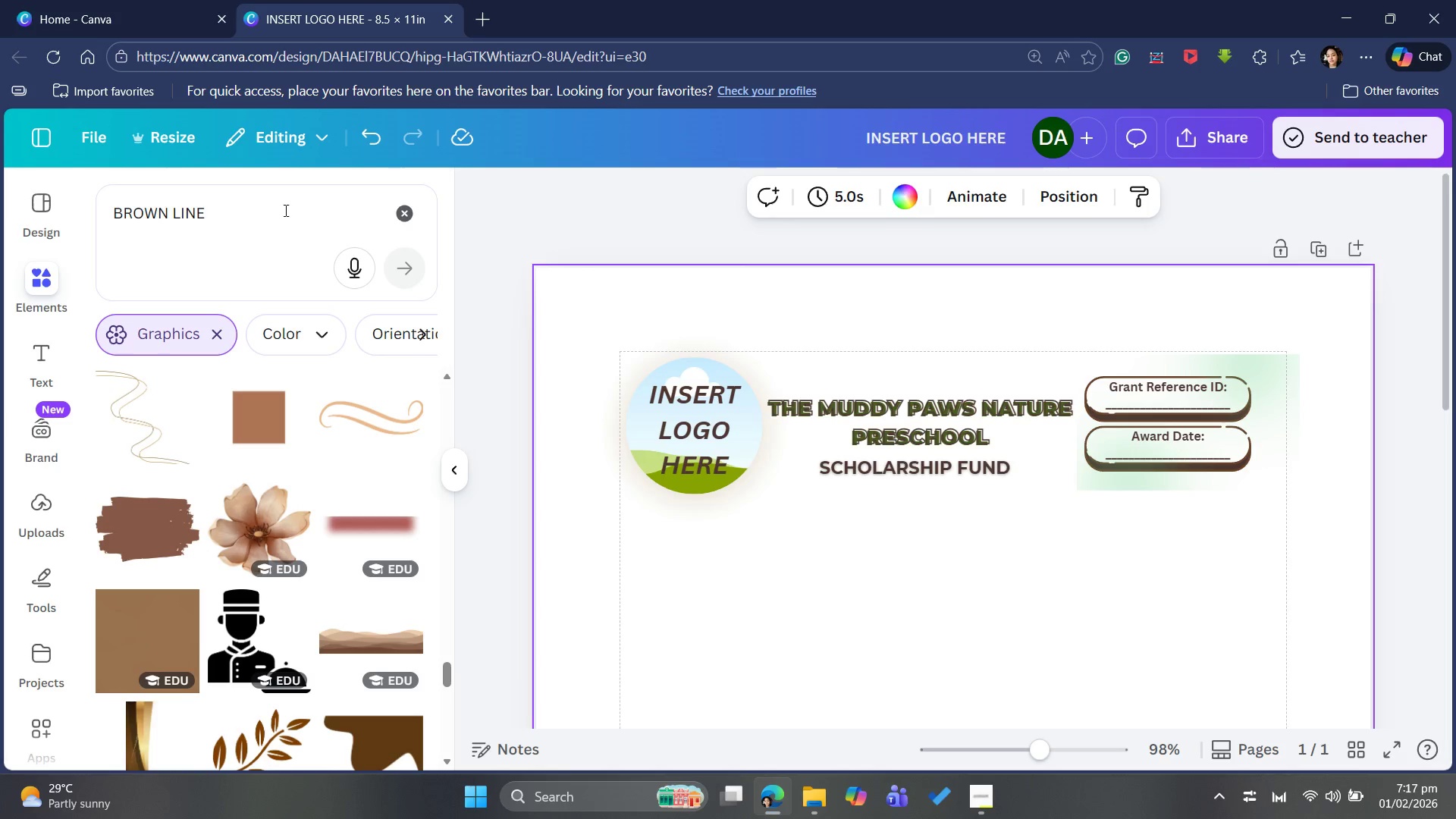 
left_click([395, 218])
 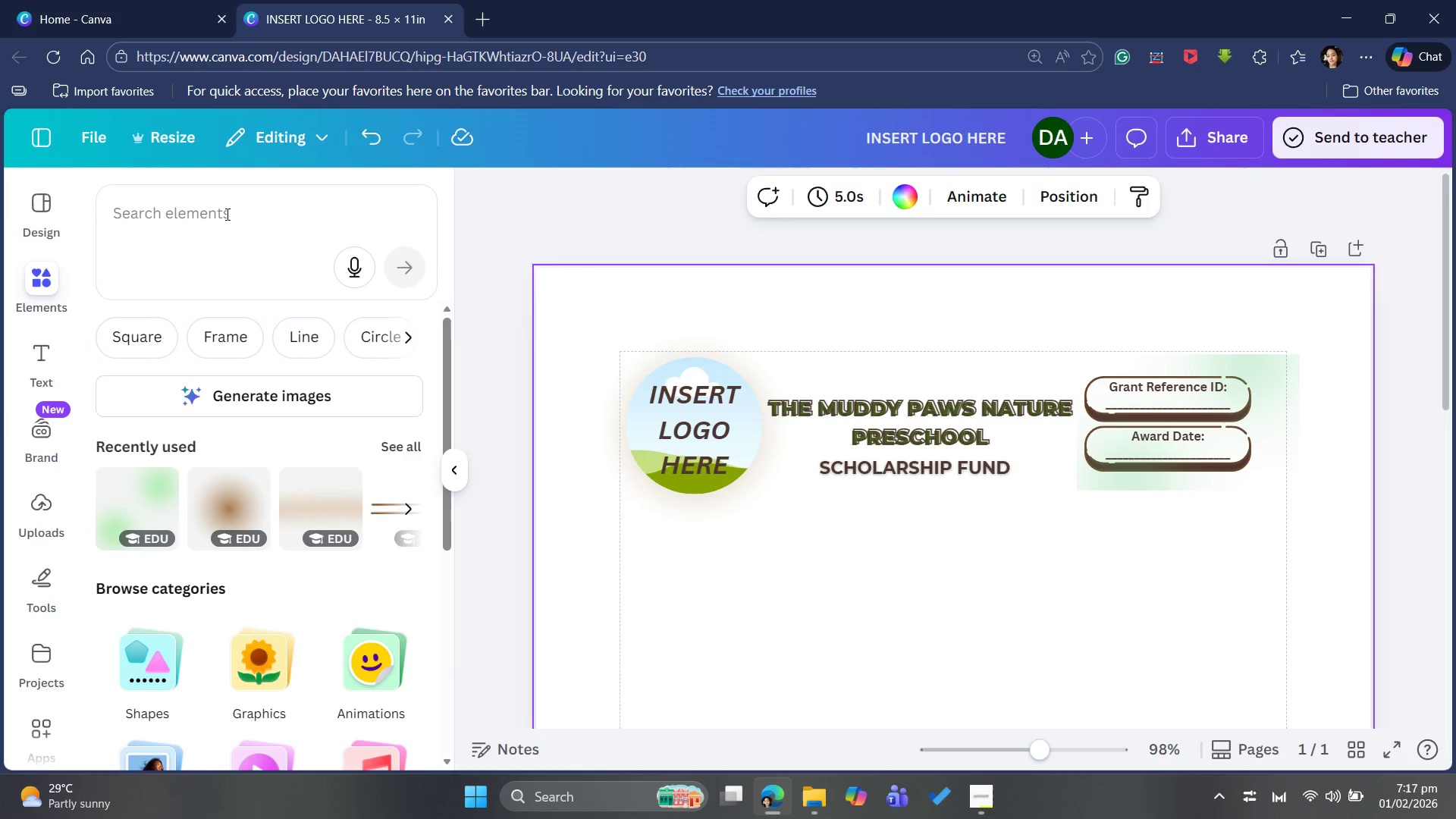 
left_click([224, 214])
 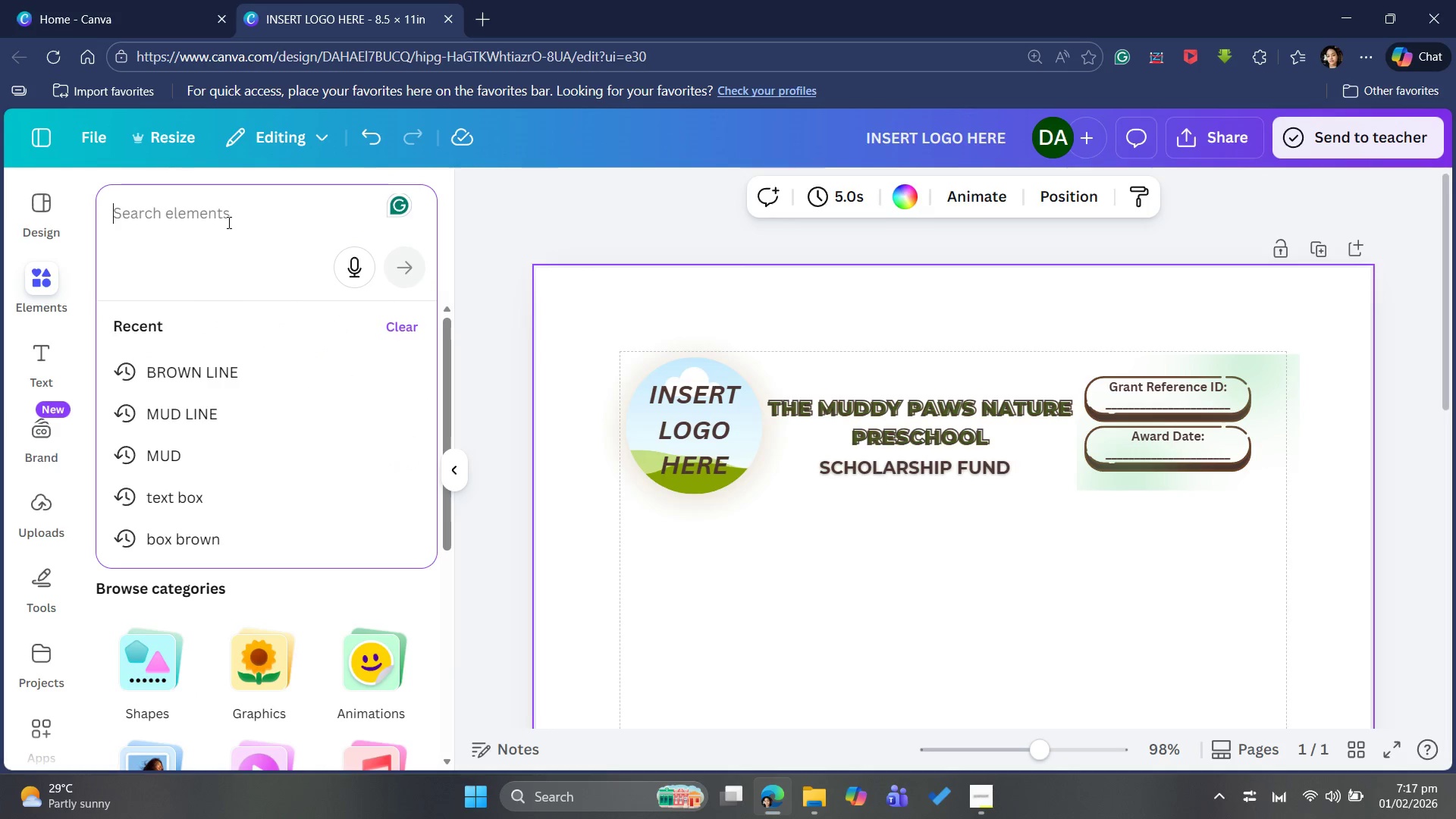 
type(background)
 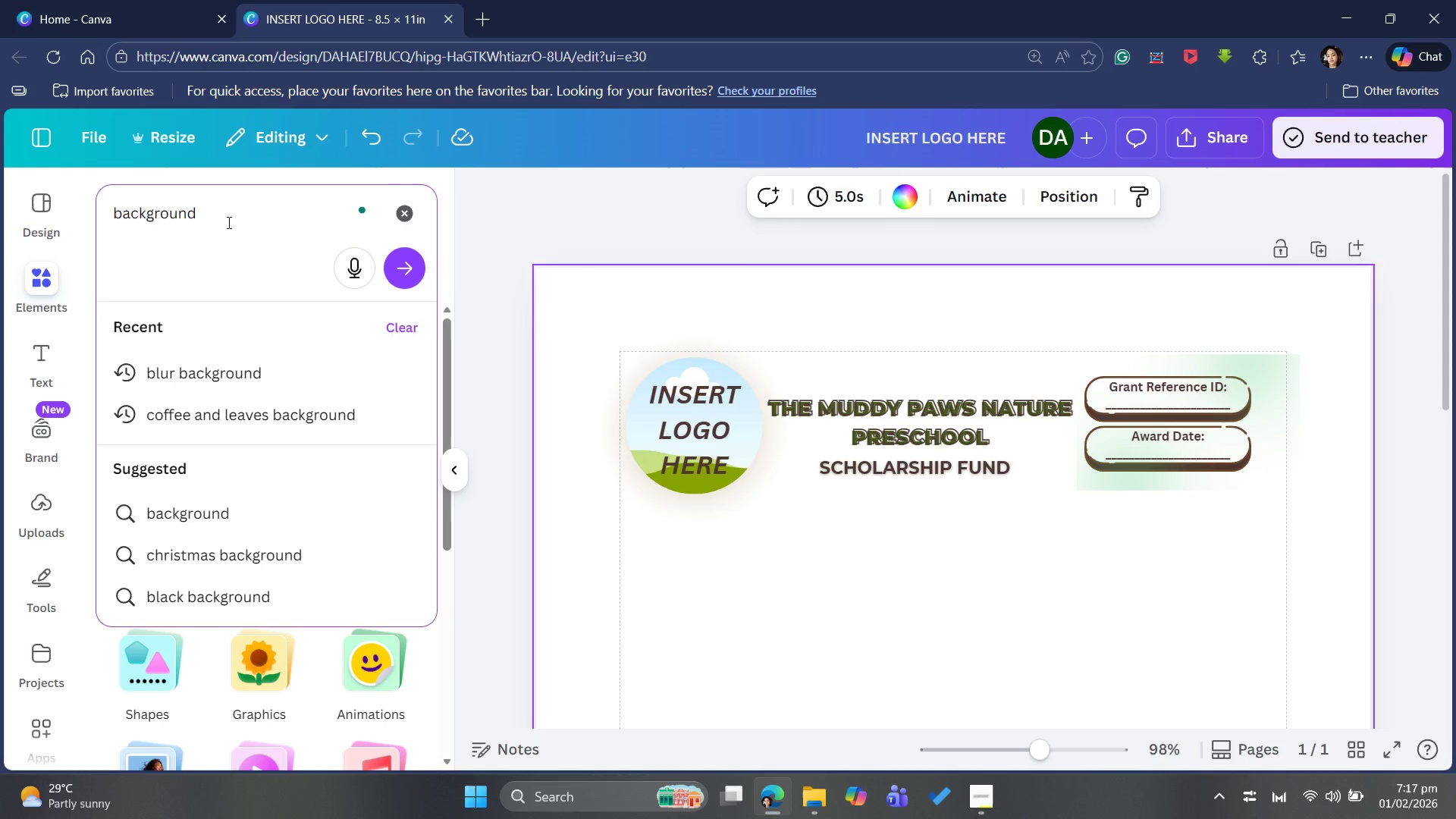 
key(Enter)
 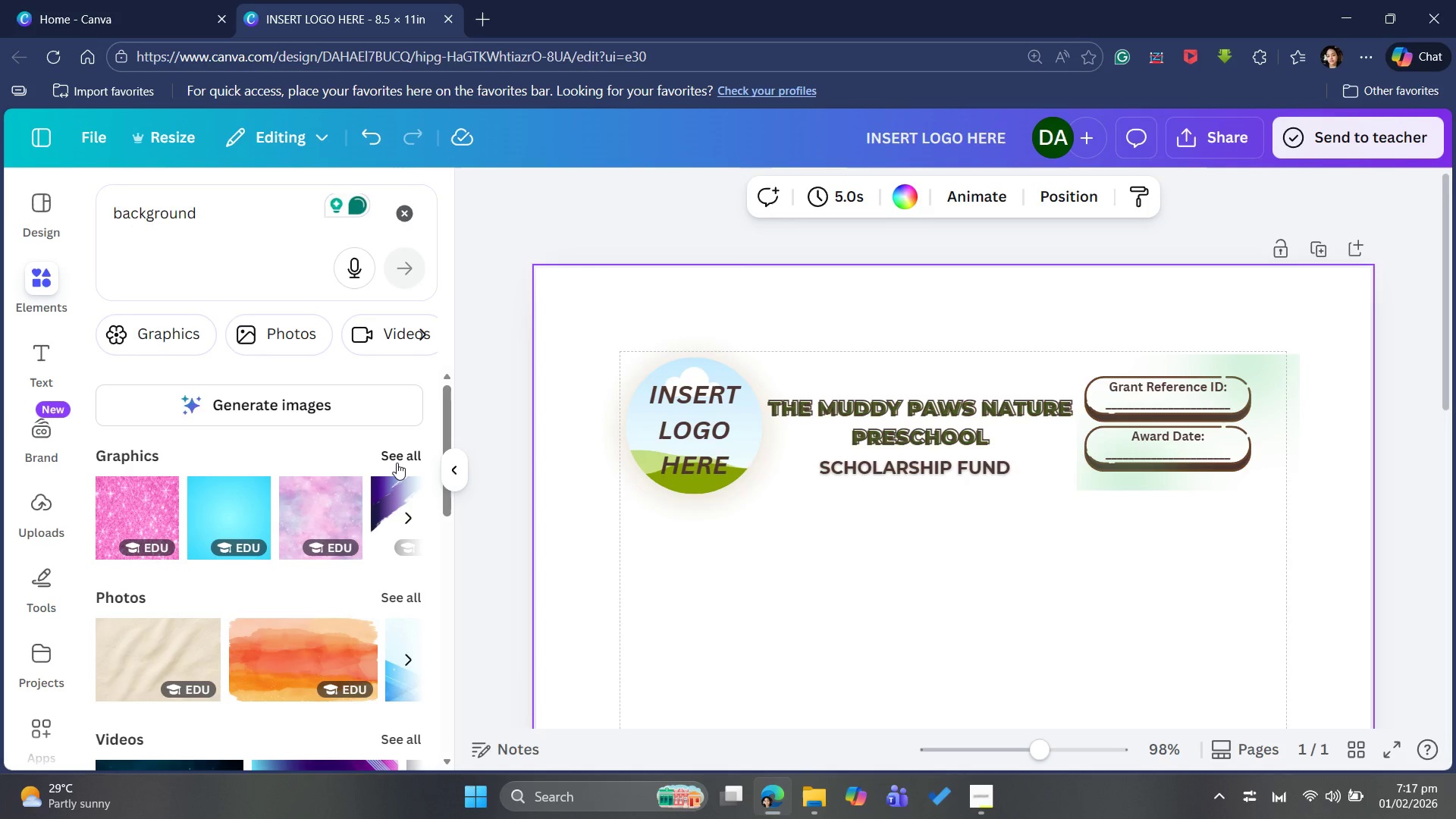 
left_click([397, 463])
 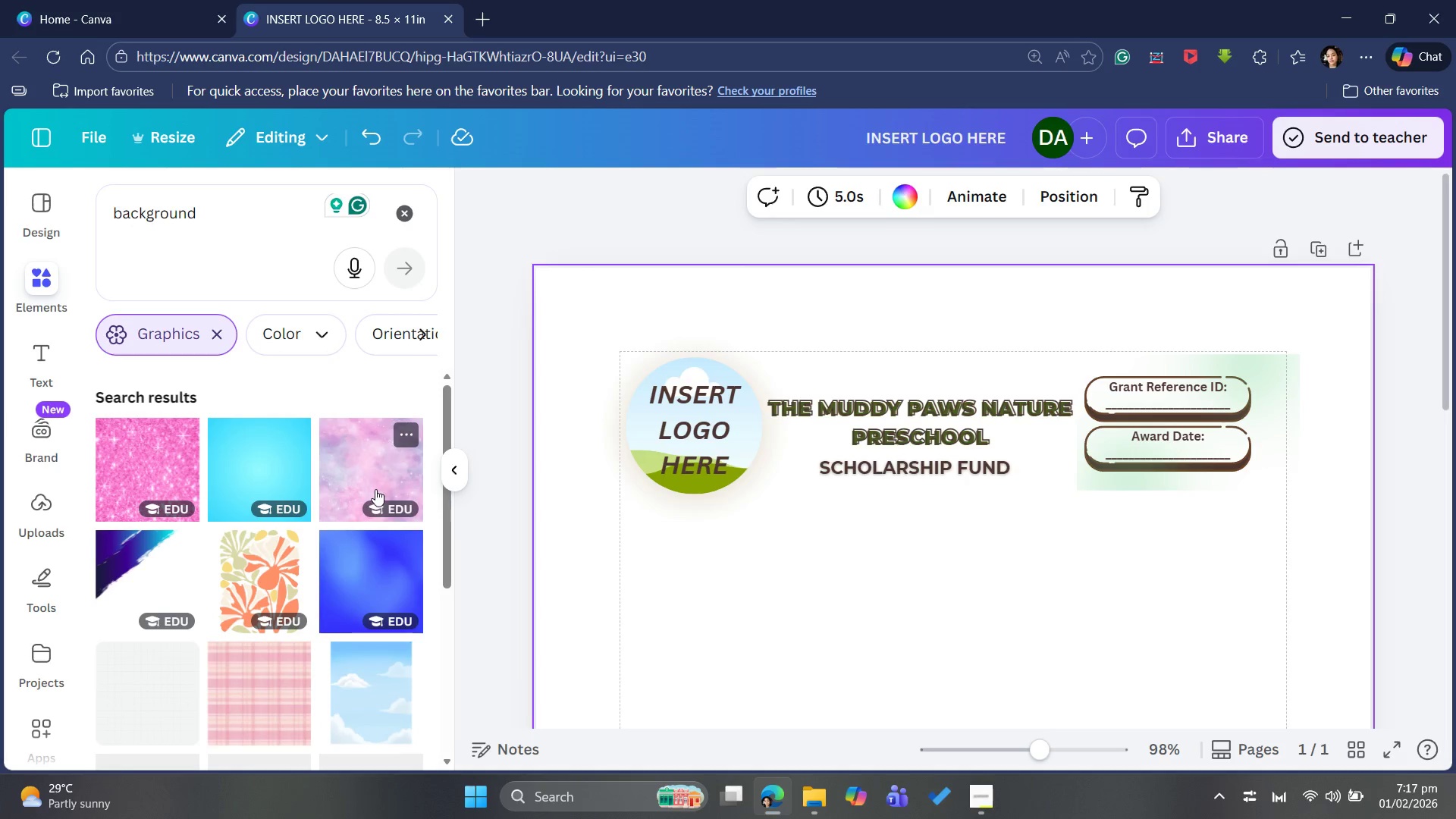 
scroll: coordinate [321, 554], scroll_direction: down, amount: 14.0
 